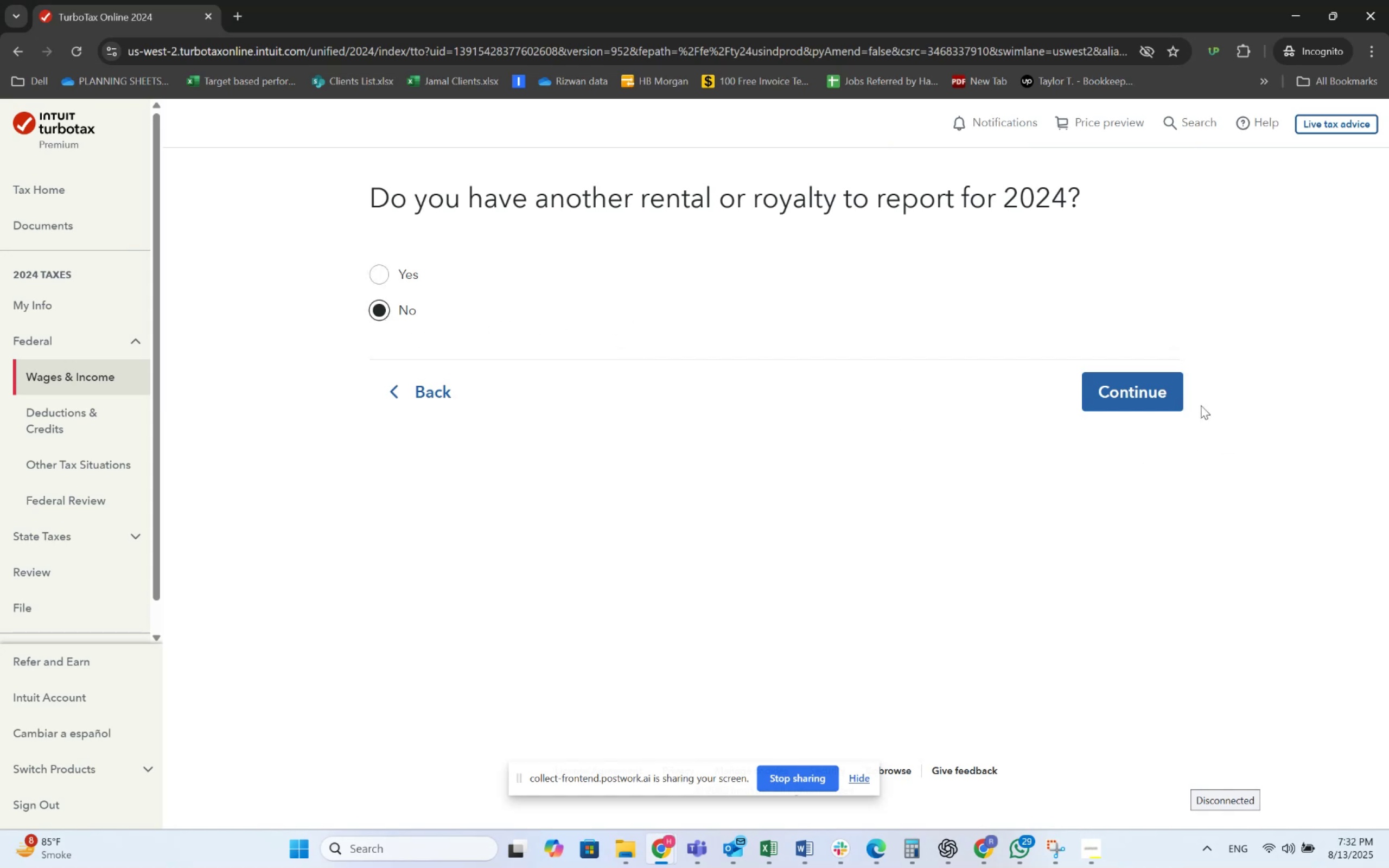 
left_click([1183, 393])
 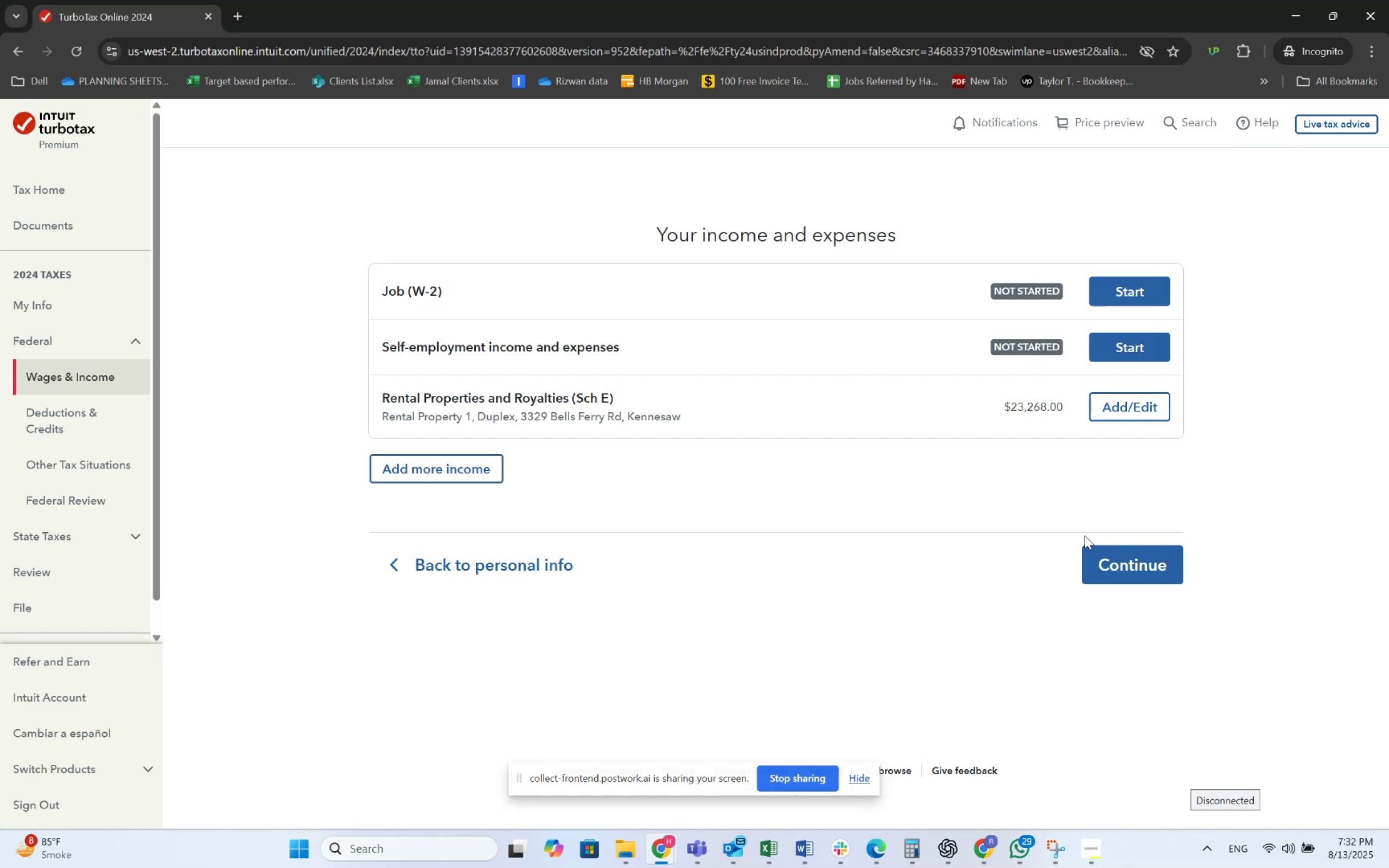 
wait(5.2)
 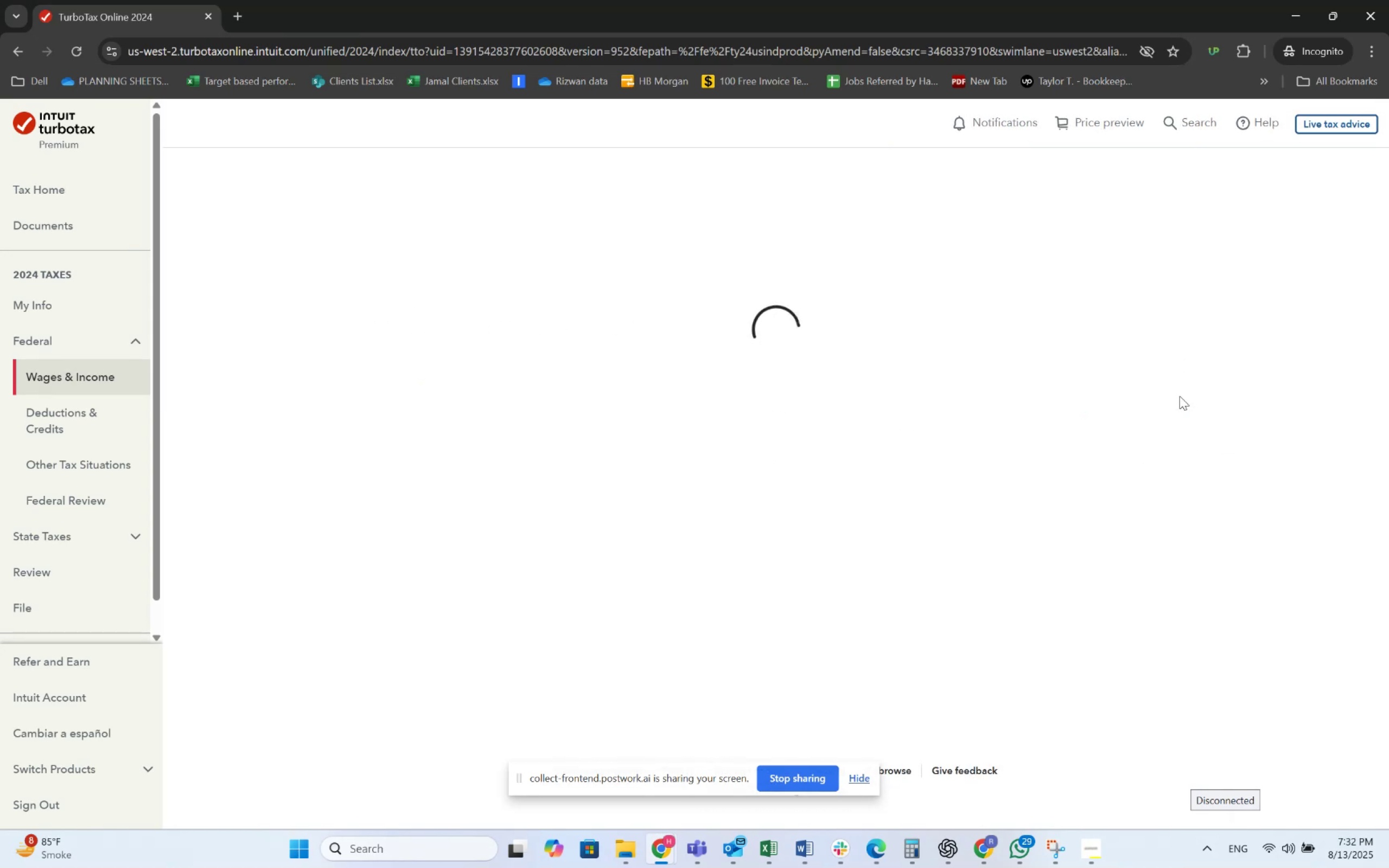 
key(Alt+AltLeft)
 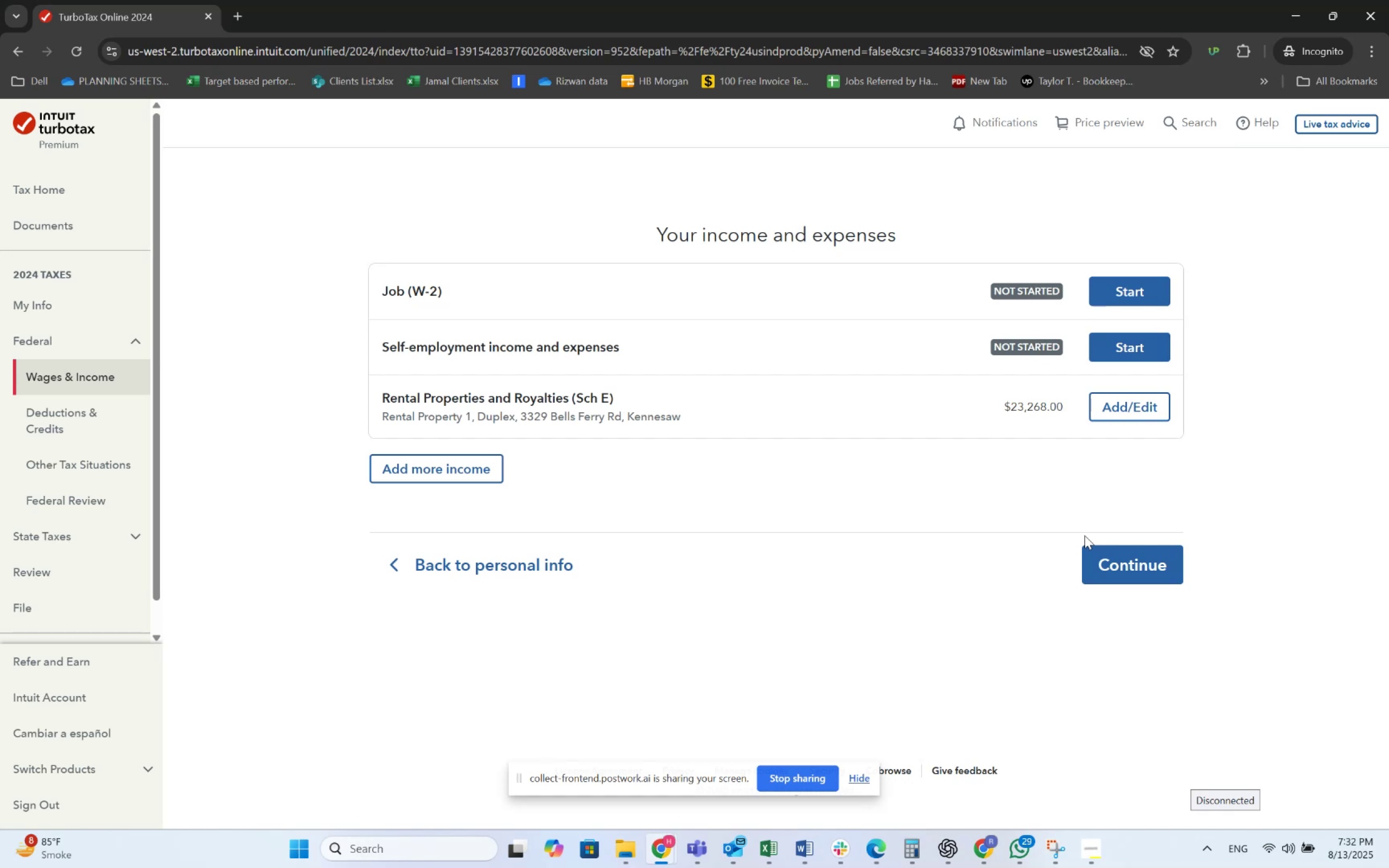 
key(Alt+Tab)
 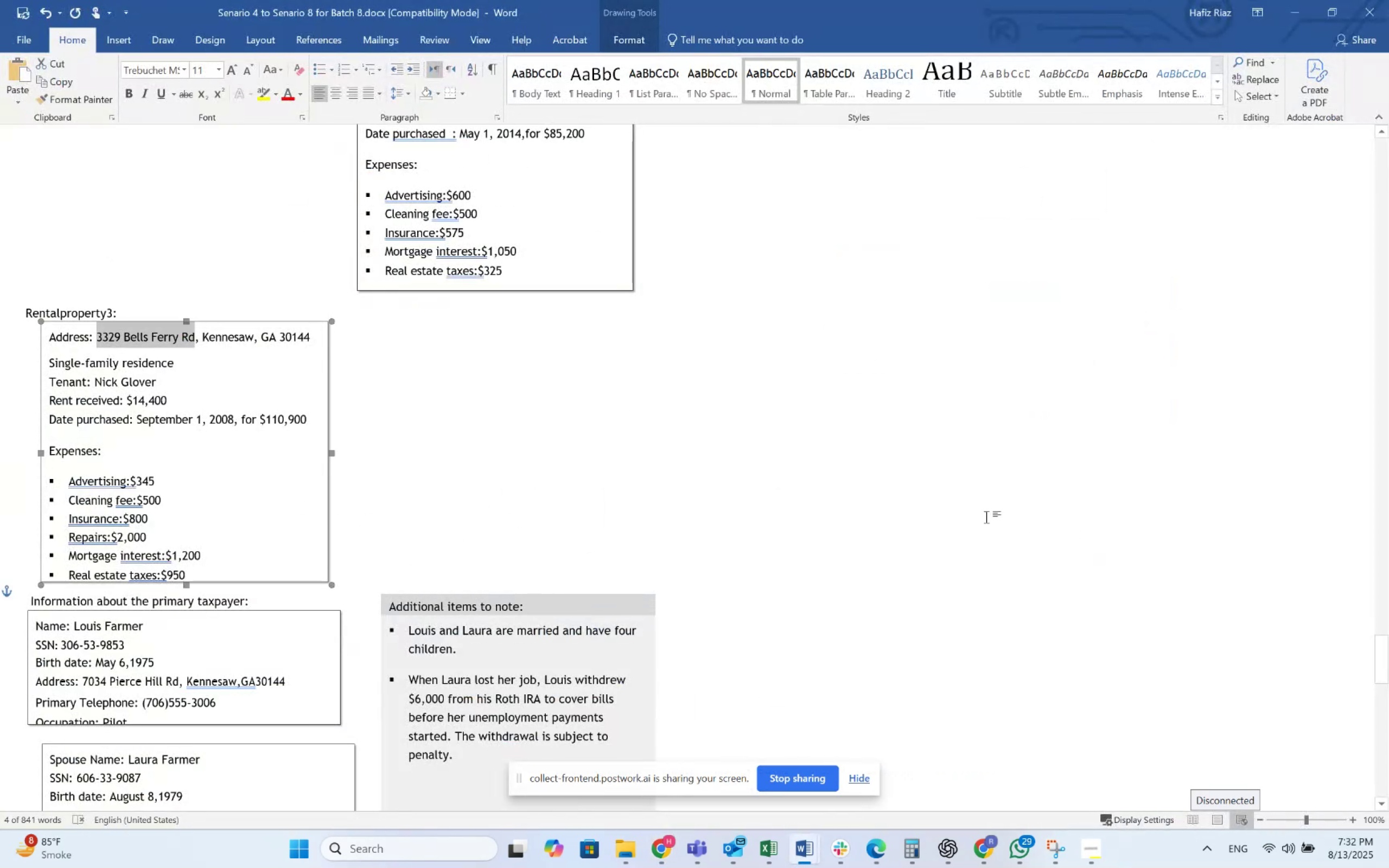 
scroll: coordinate [449, 337], scroll_direction: down, amount: 5.0
 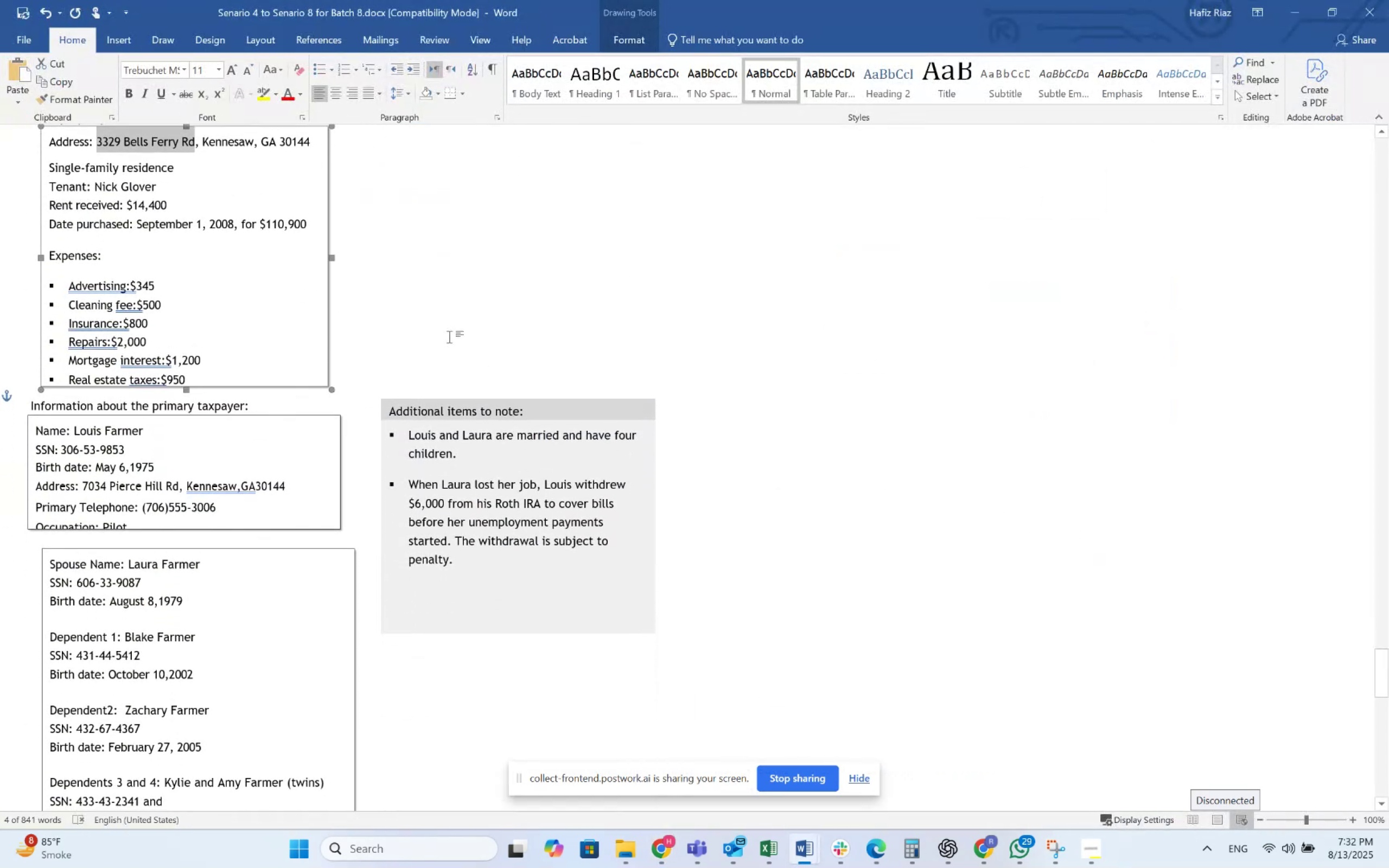 
scroll: coordinate [449, 337], scroll_direction: up, amount: 6.0
 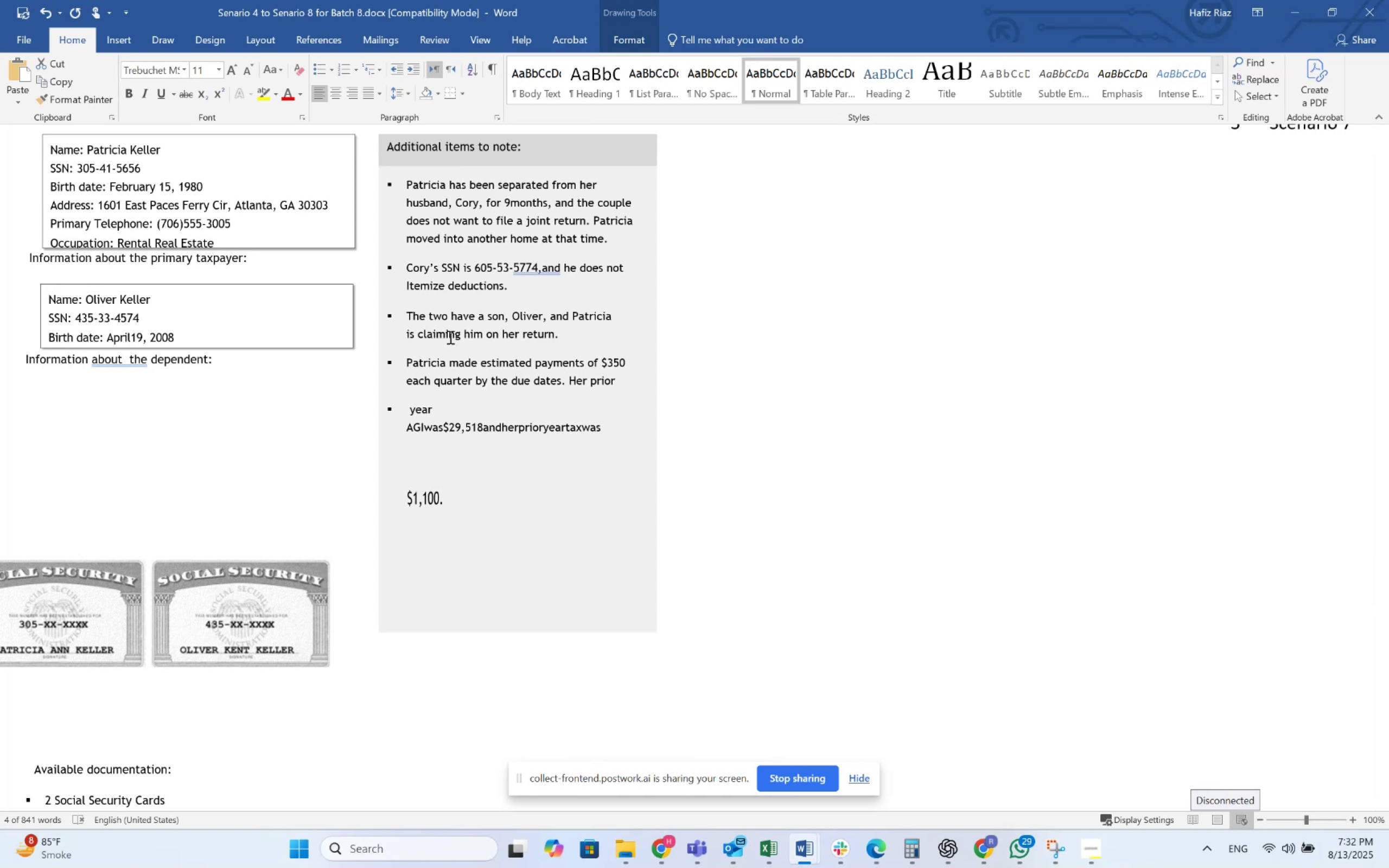 
wait(13.39)
 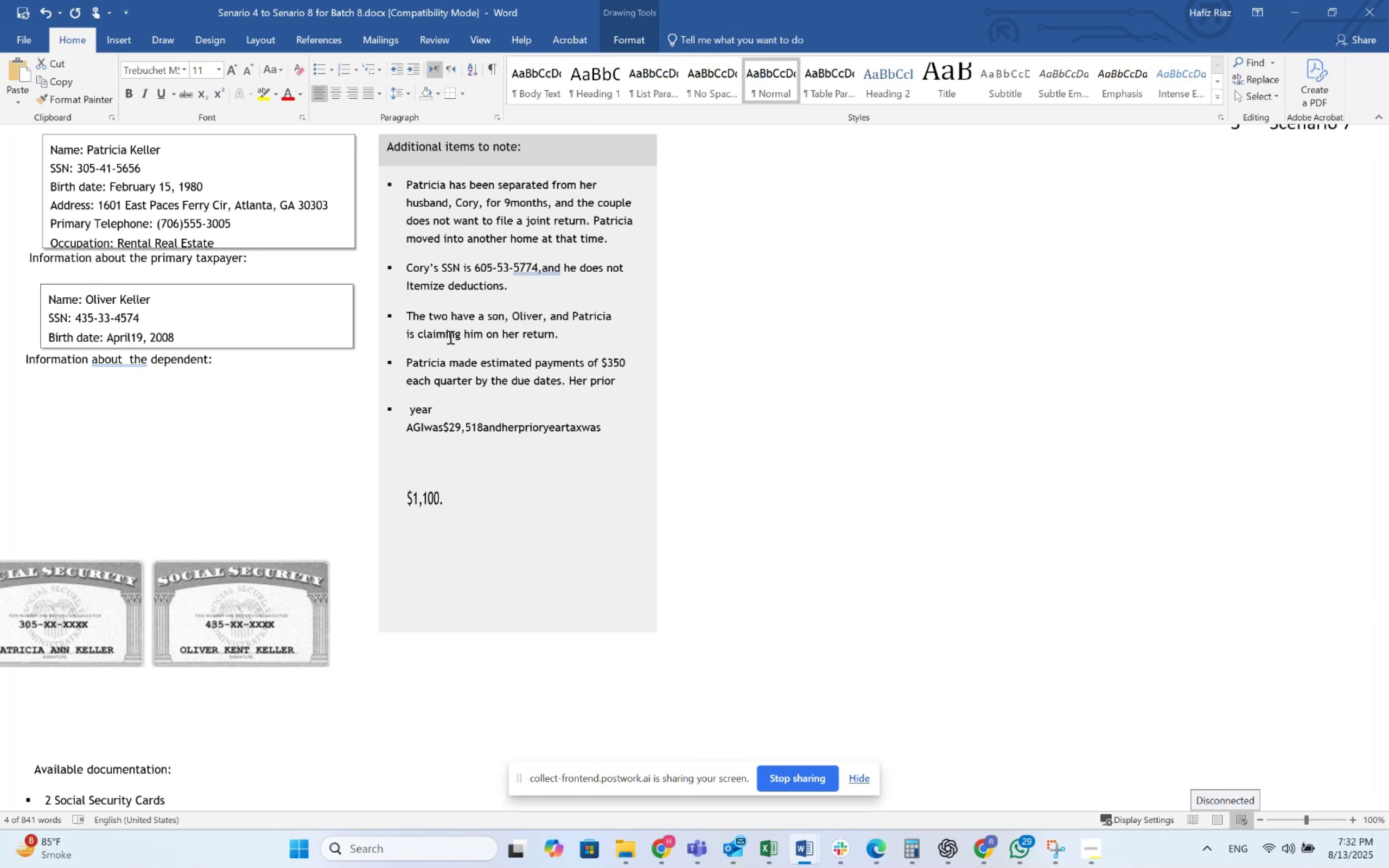 
key(Alt+Tab)
 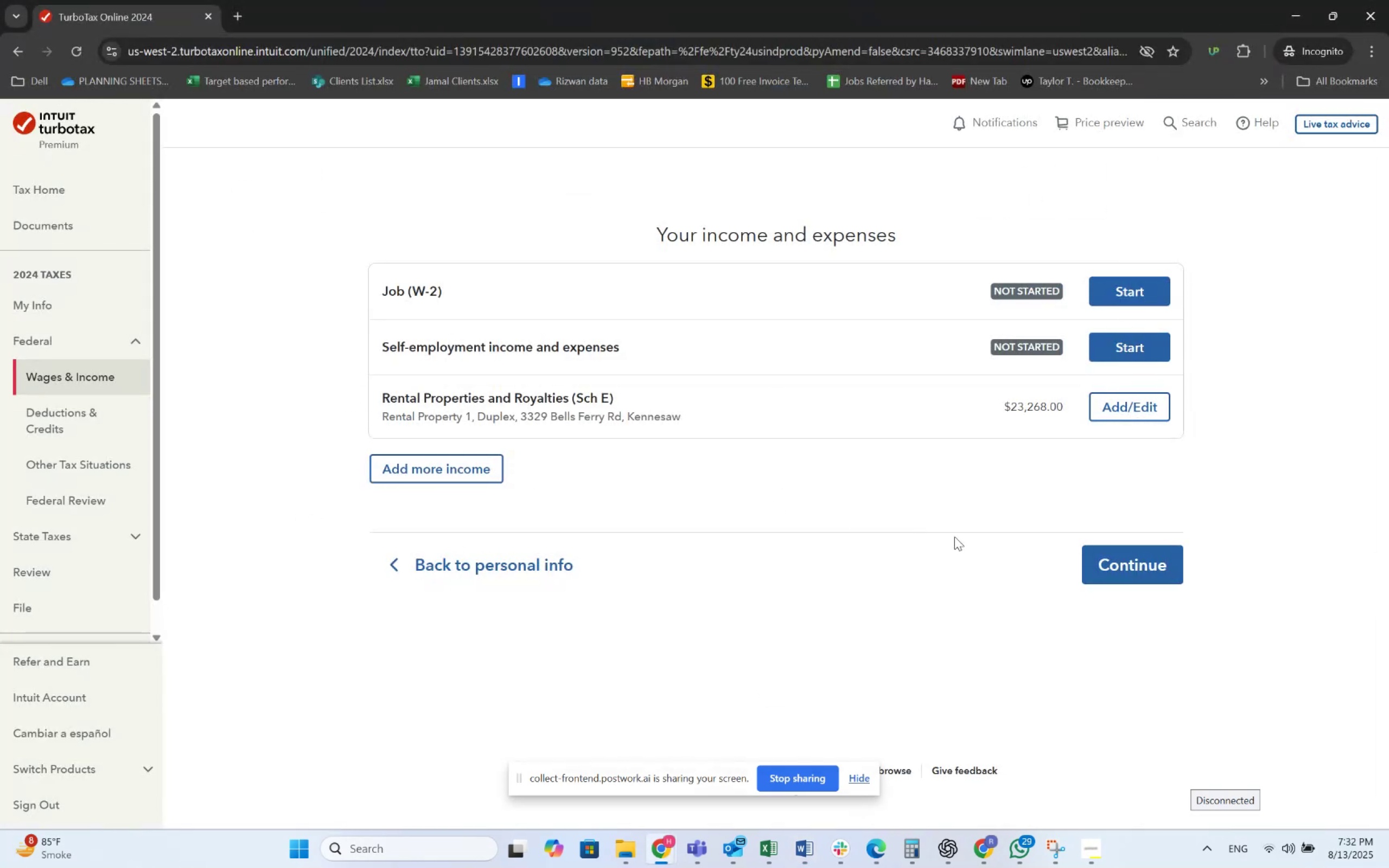 
left_click([1097, 555])
 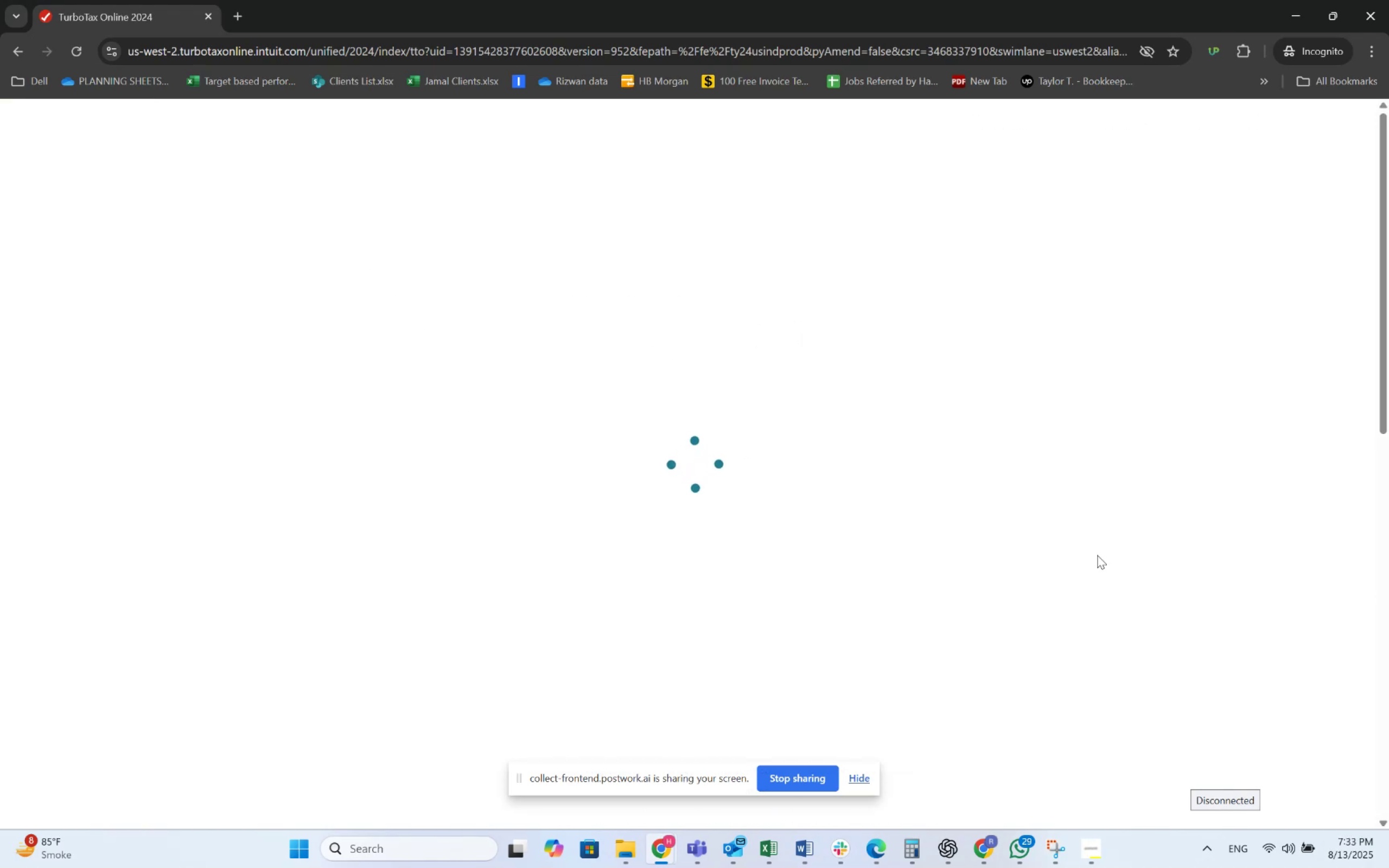 
wait(15.01)
 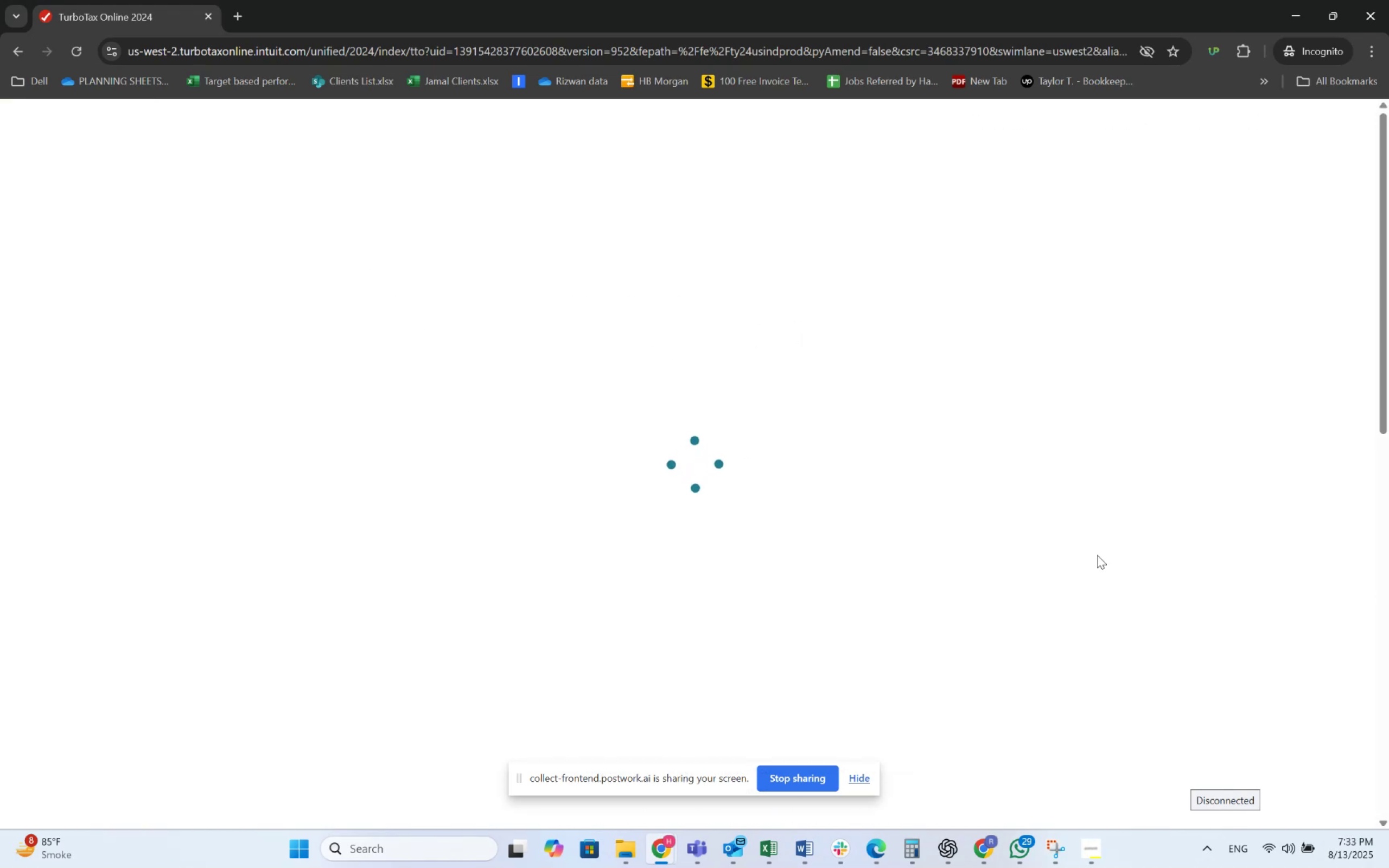 
scroll: coordinate [1111, 673], scroll_direction: down, amount: 9.0
 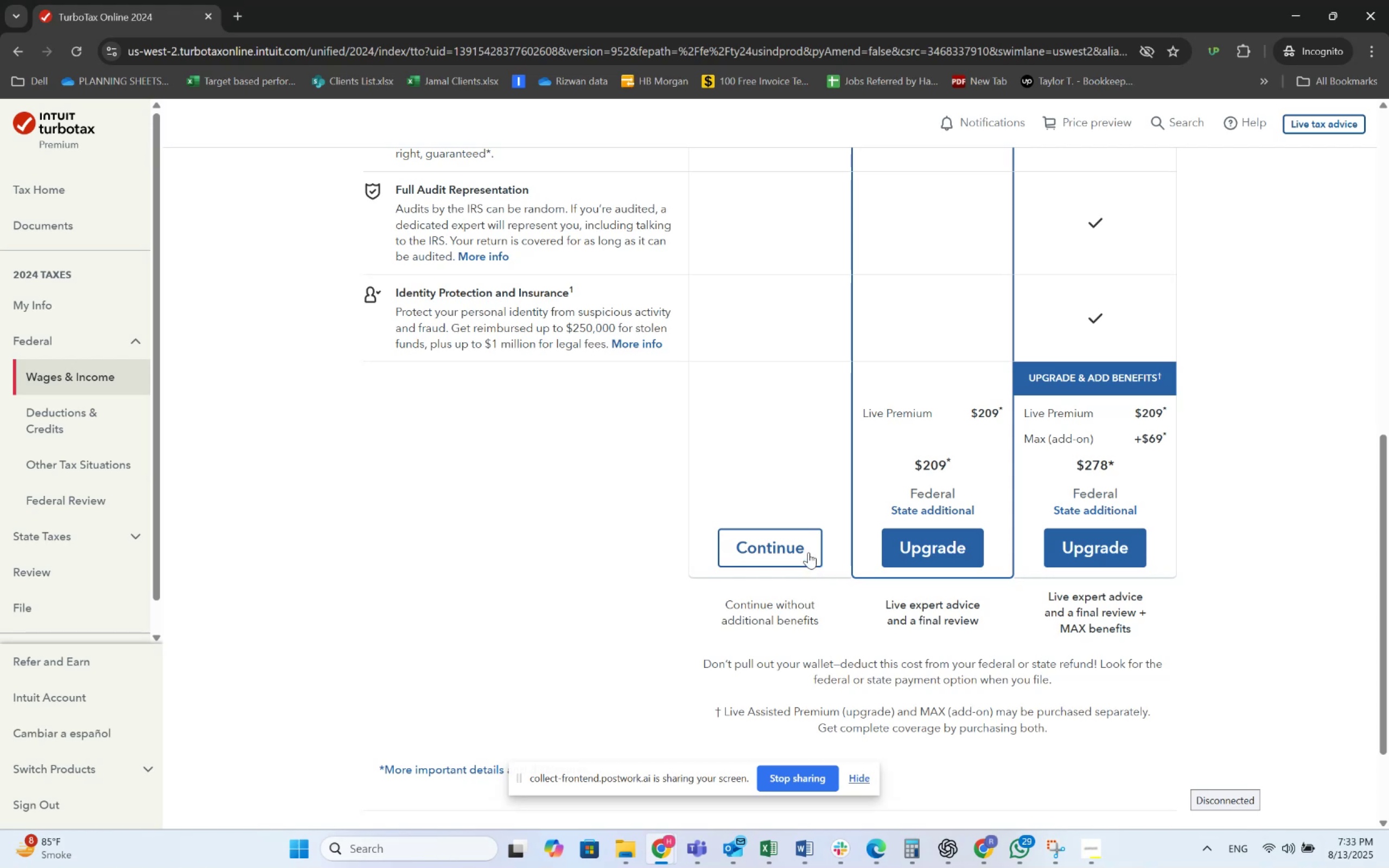 
left_click([805, 550])
 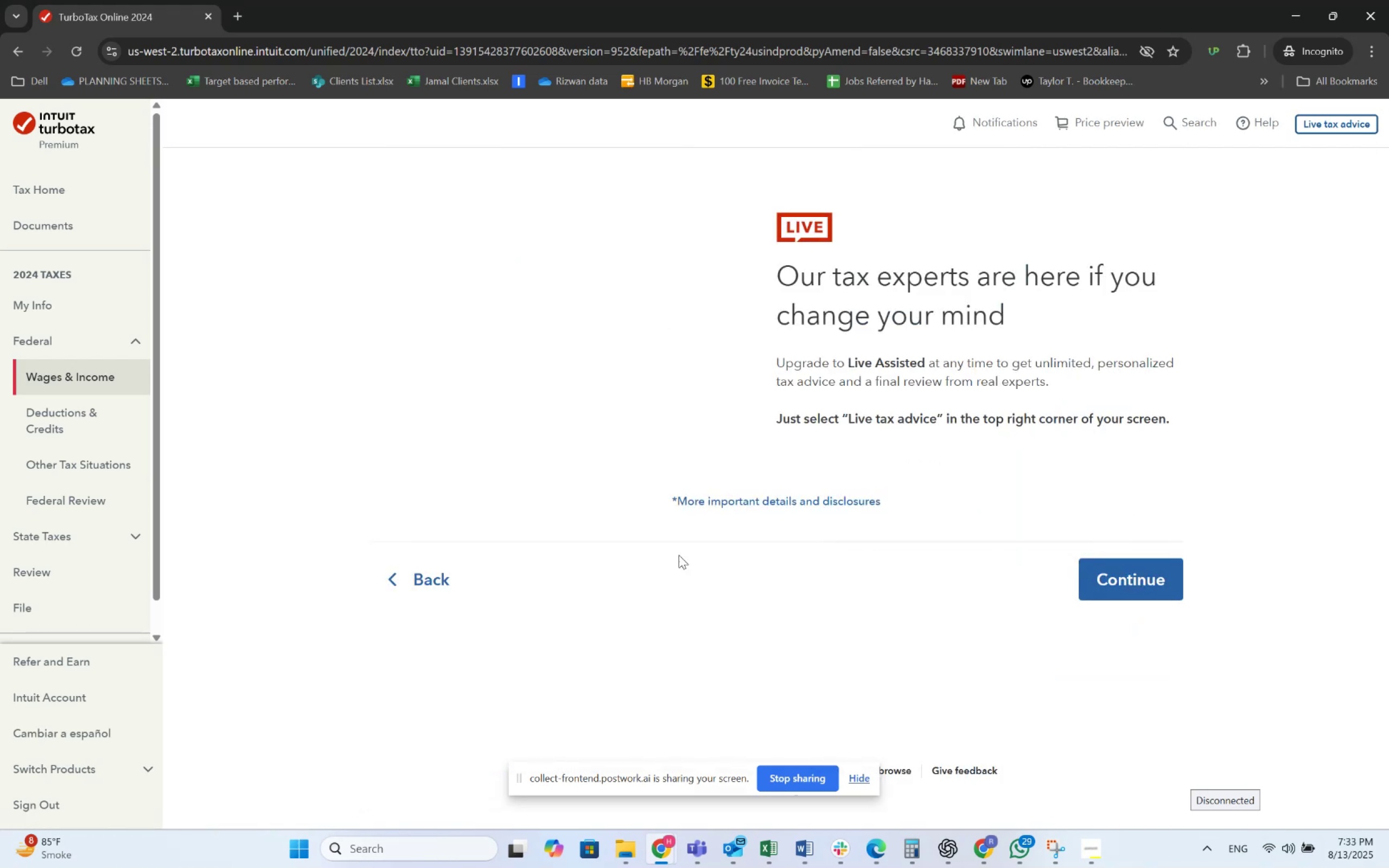 
left_click([429, 576])
 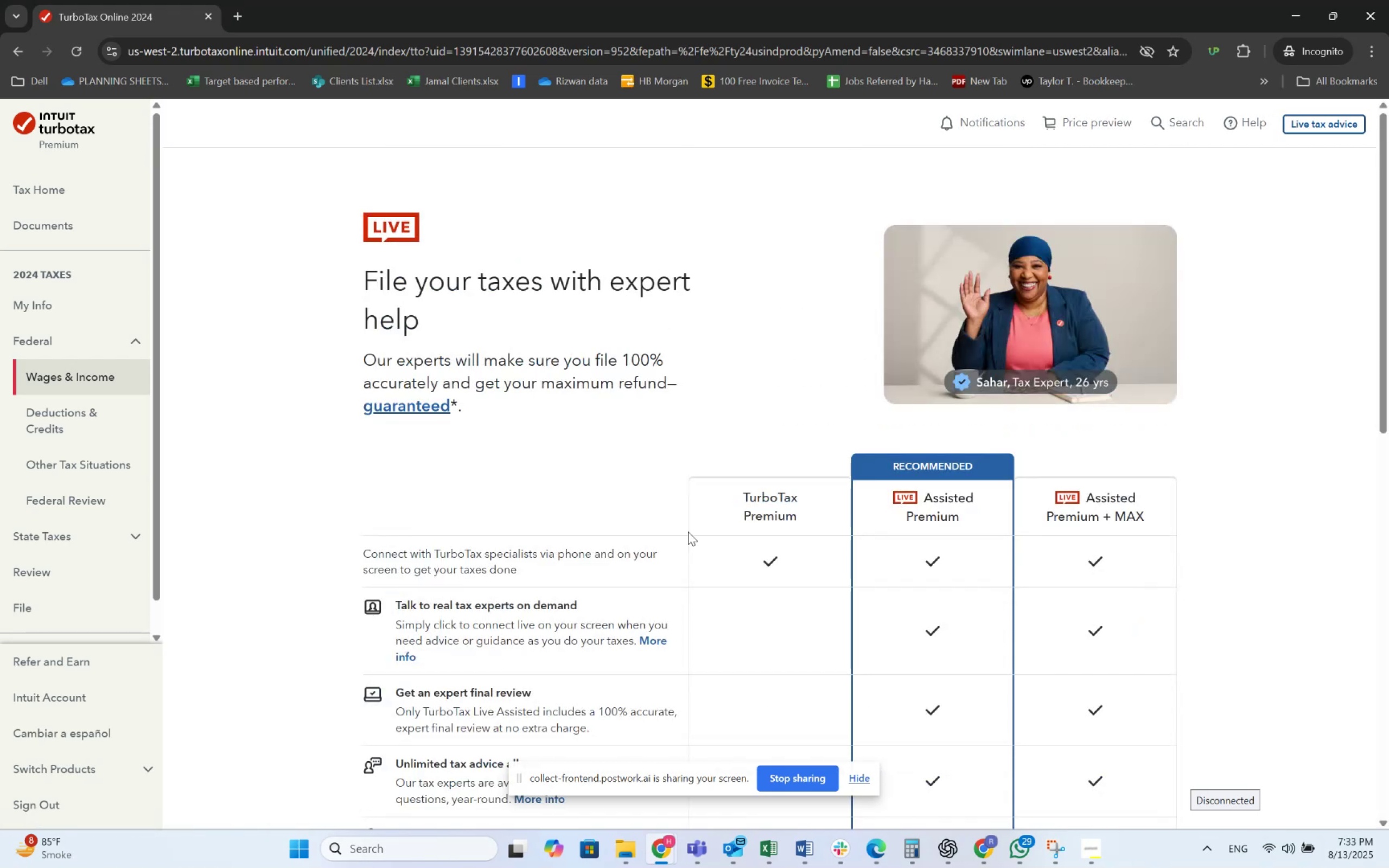 
scroll: coordinate [812, 498], scroll_direction: down, amount: 12.0
 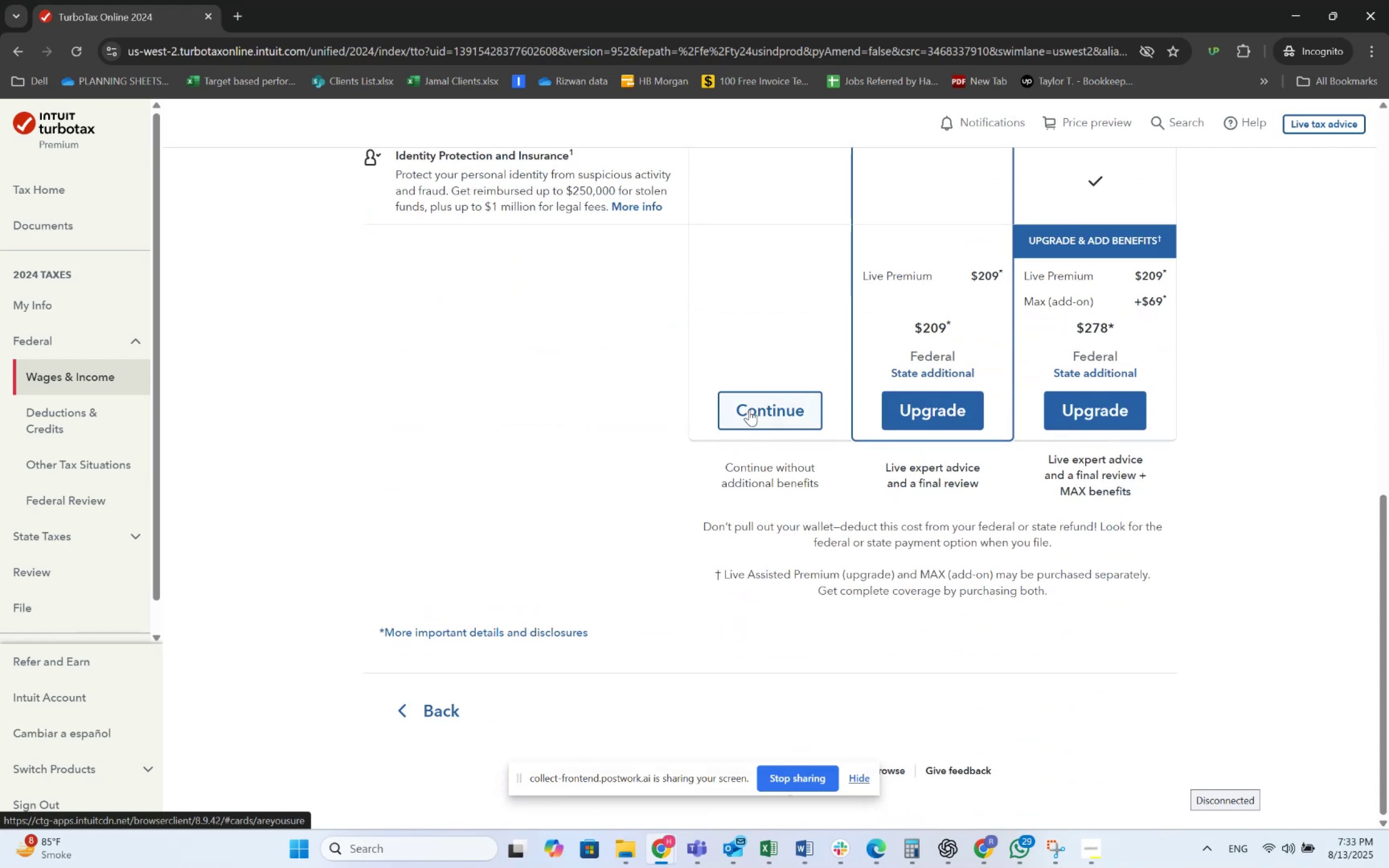 
wait(6.79)
 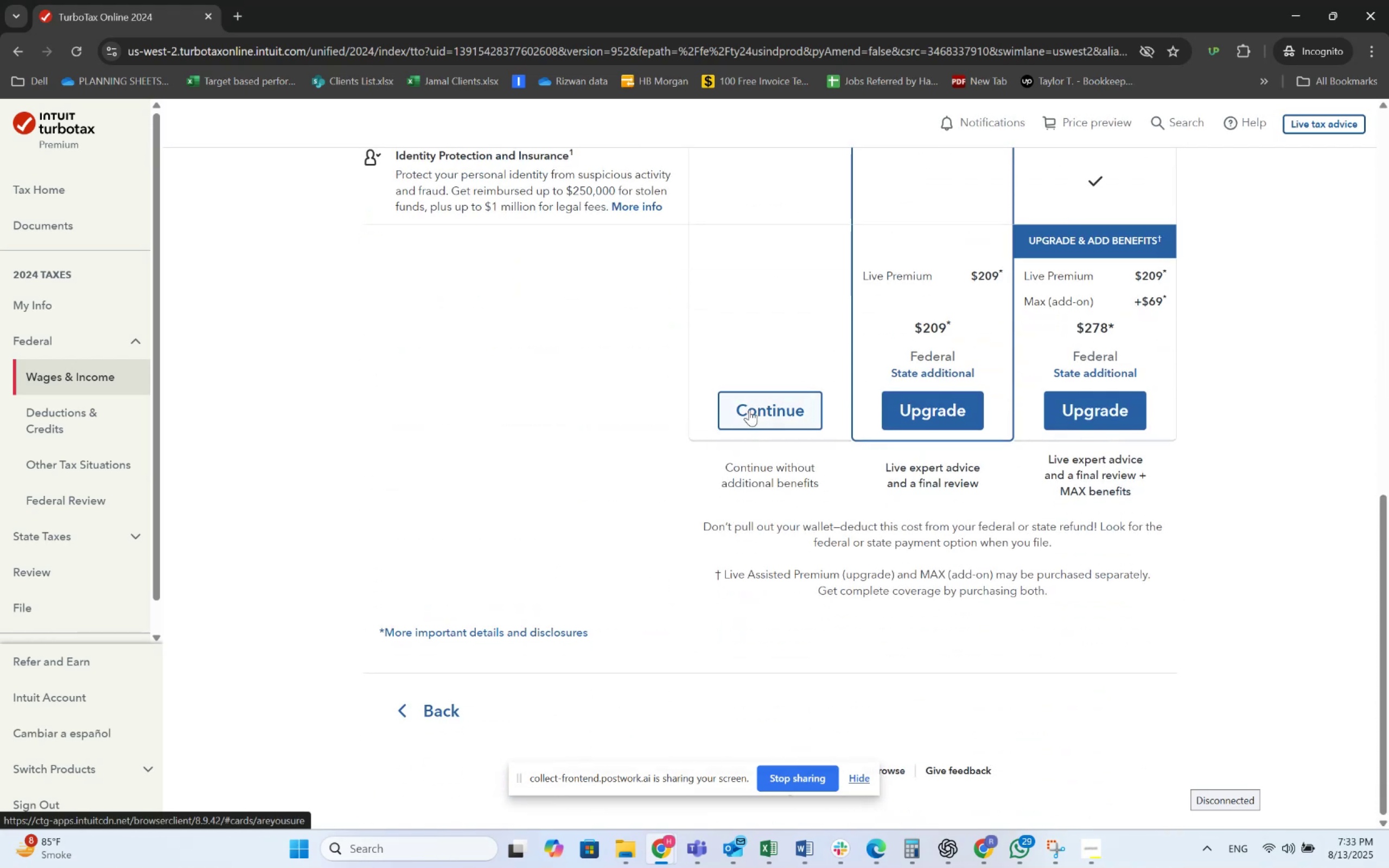 
left_click([749, 410])
 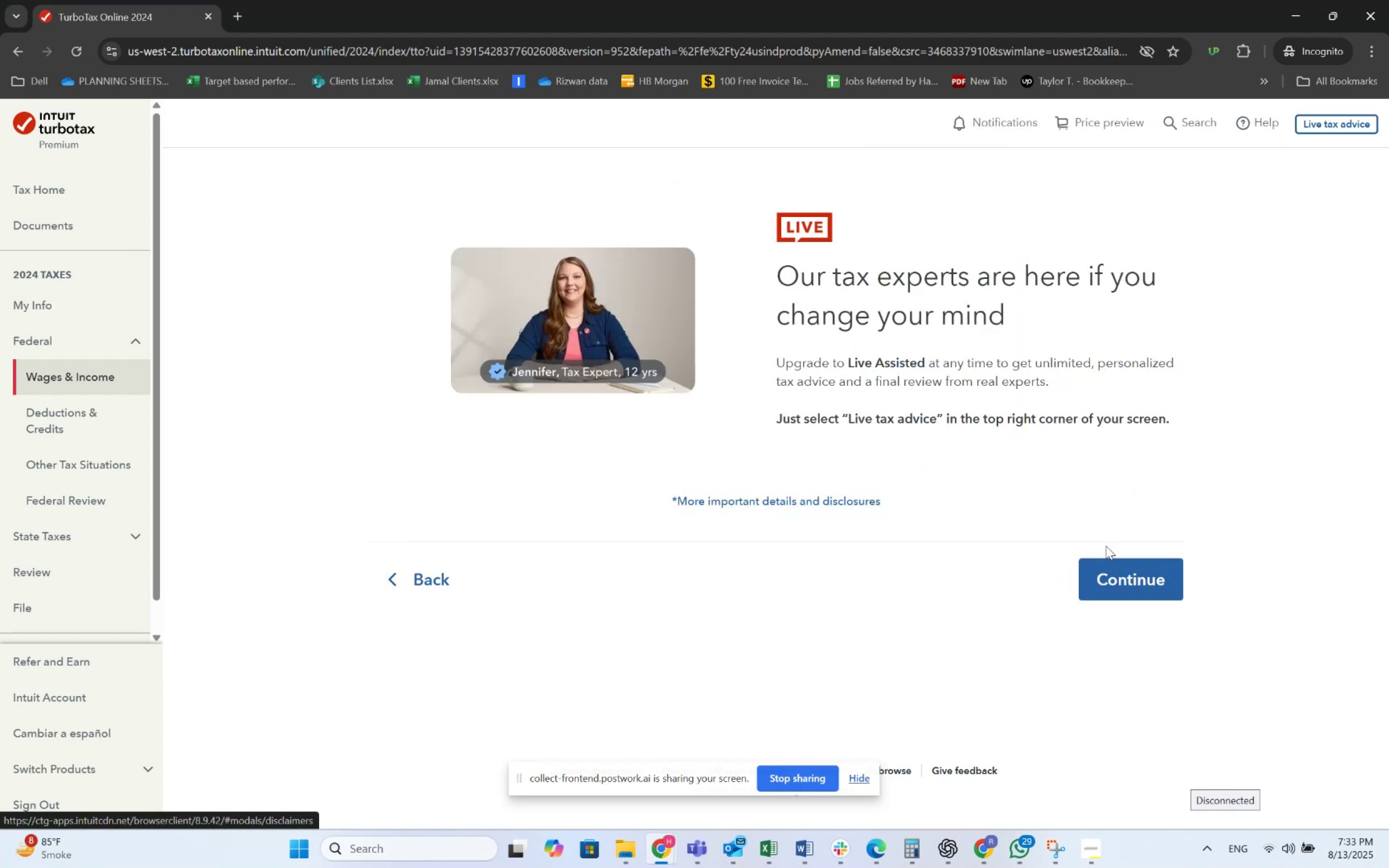 
left_click([1118, 572])
 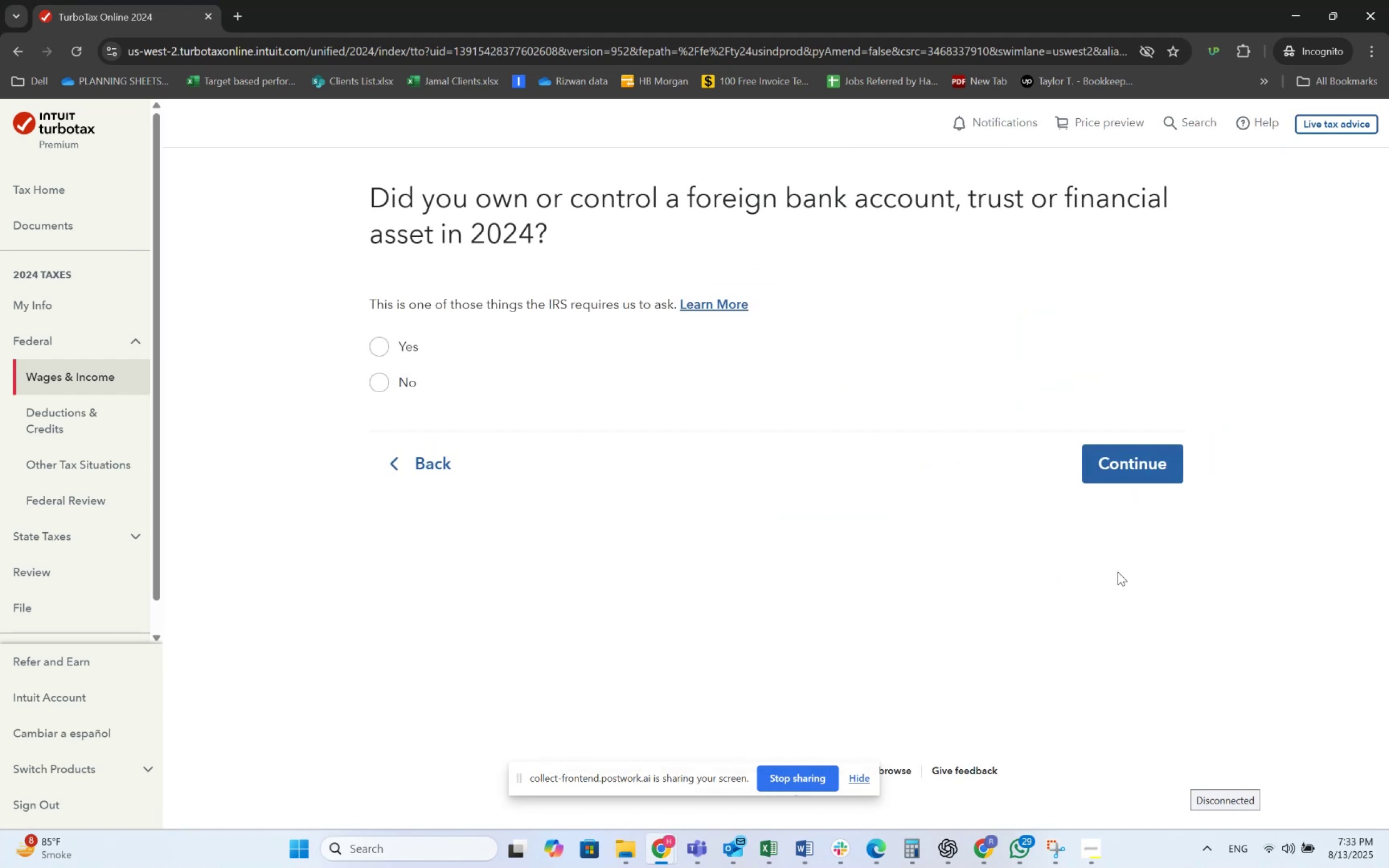 
left_click([384, 384])
 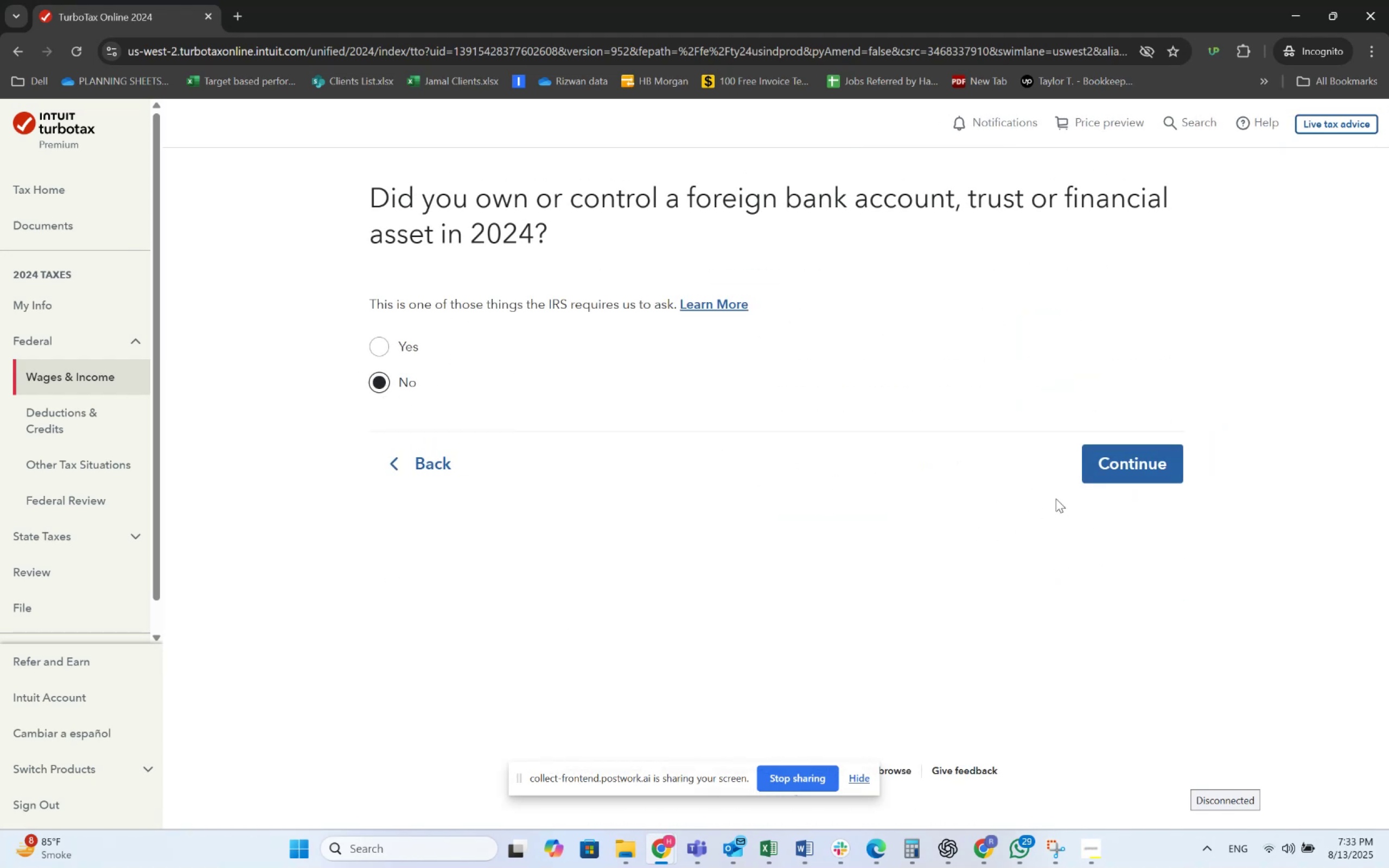 
left_click([1124, 463])
 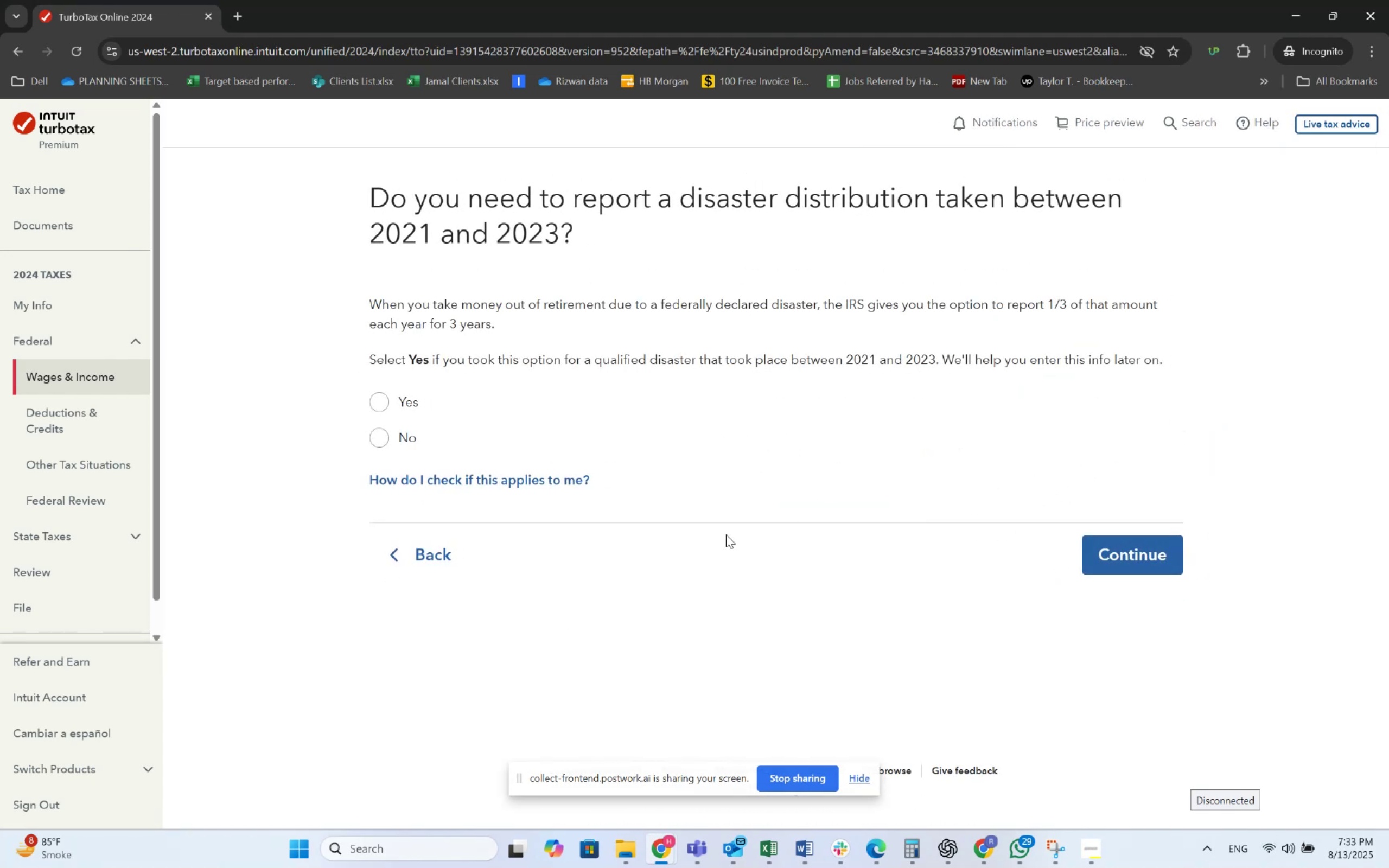 
left_click([397, 437])
 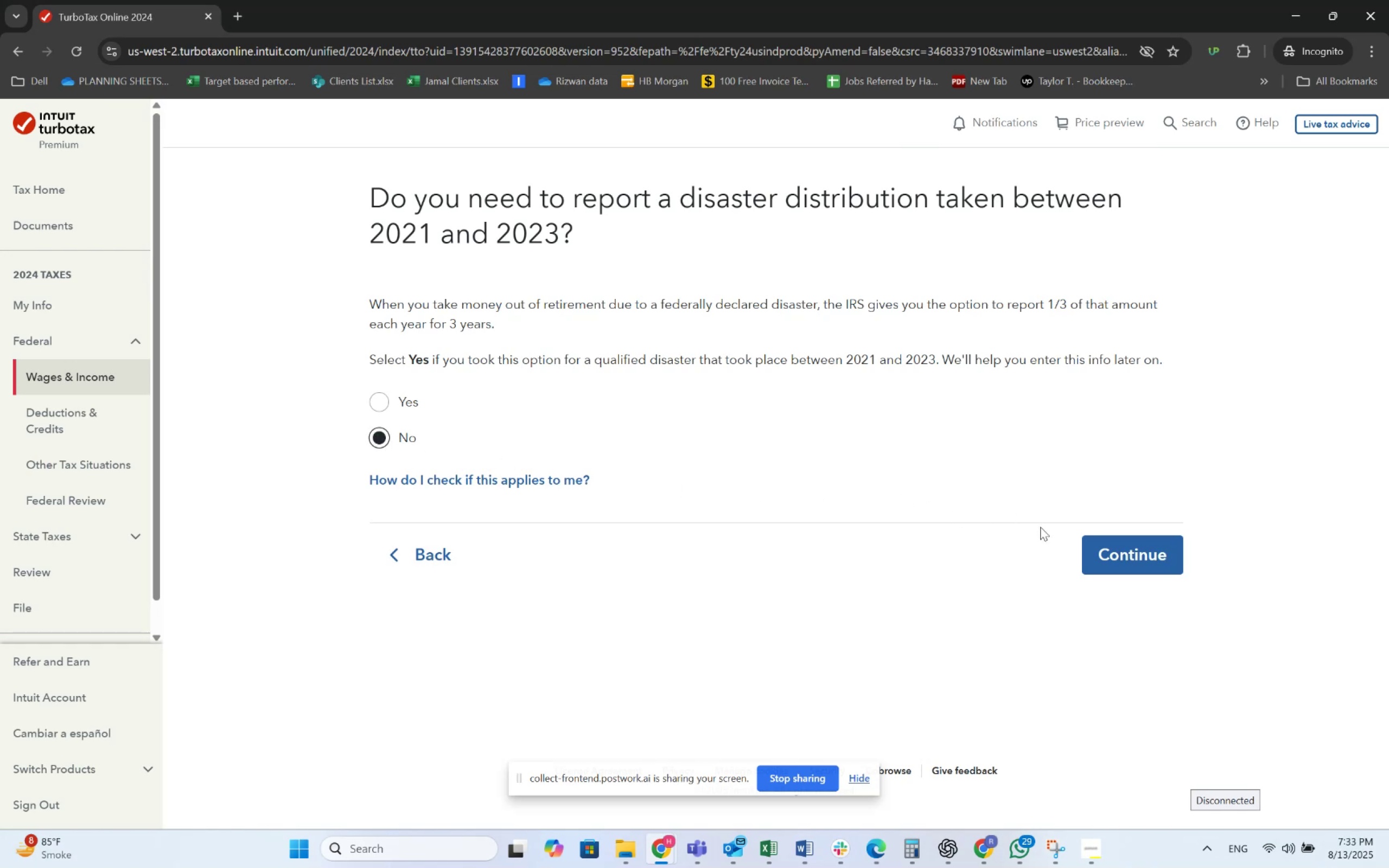 
left_click([1103, 542])
 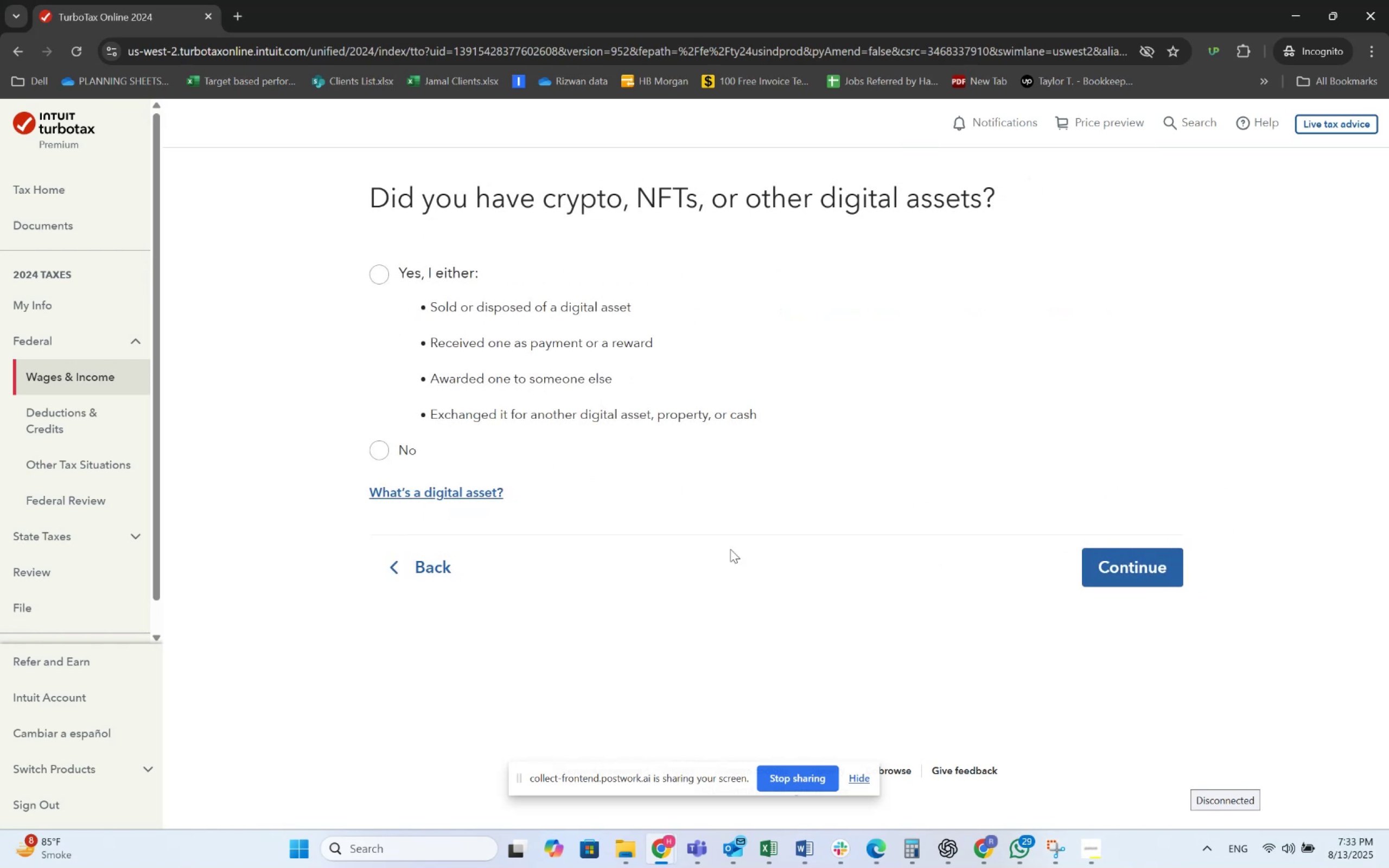 
left_click([395, 457])
 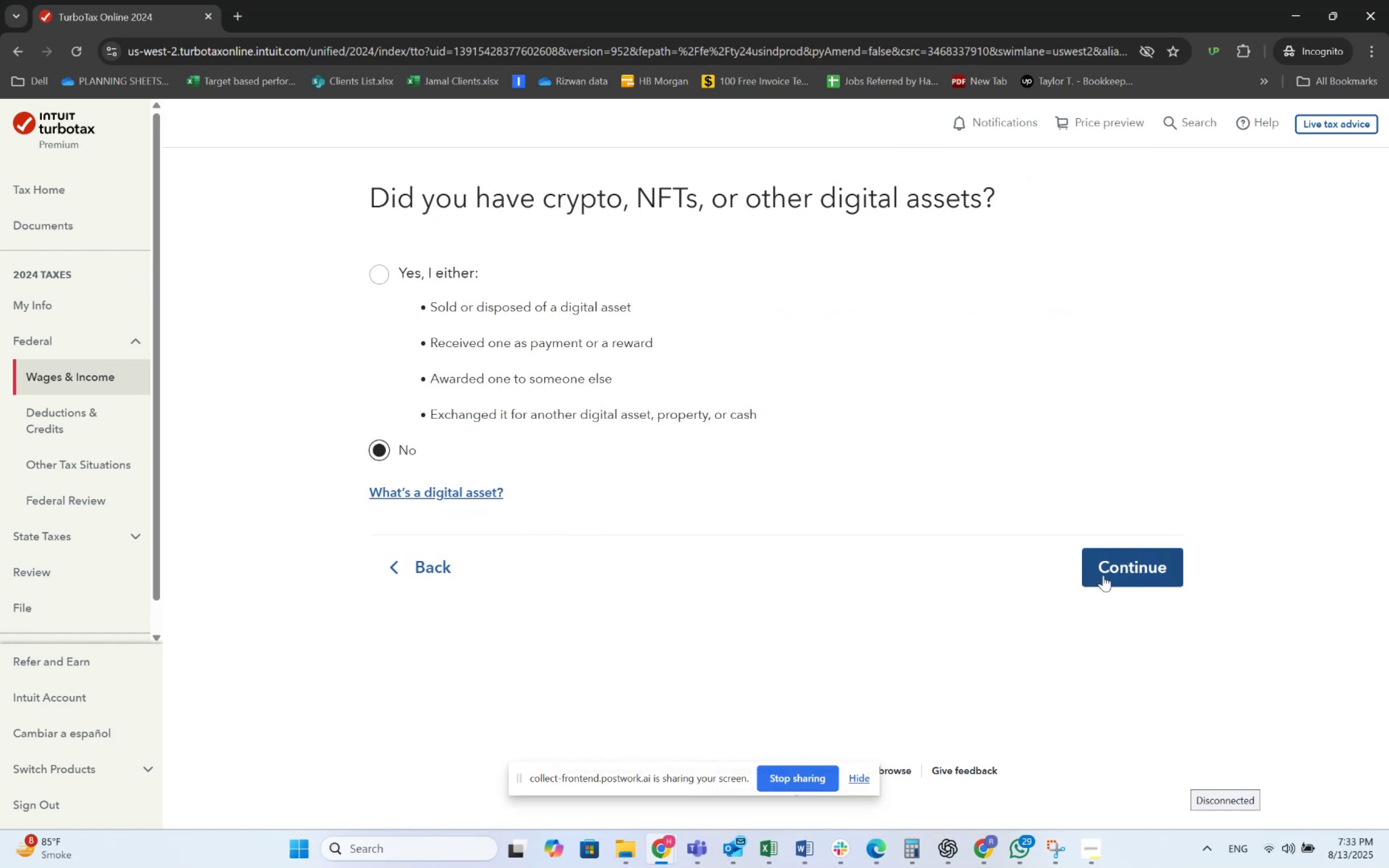 
left_click([1133, 577])
 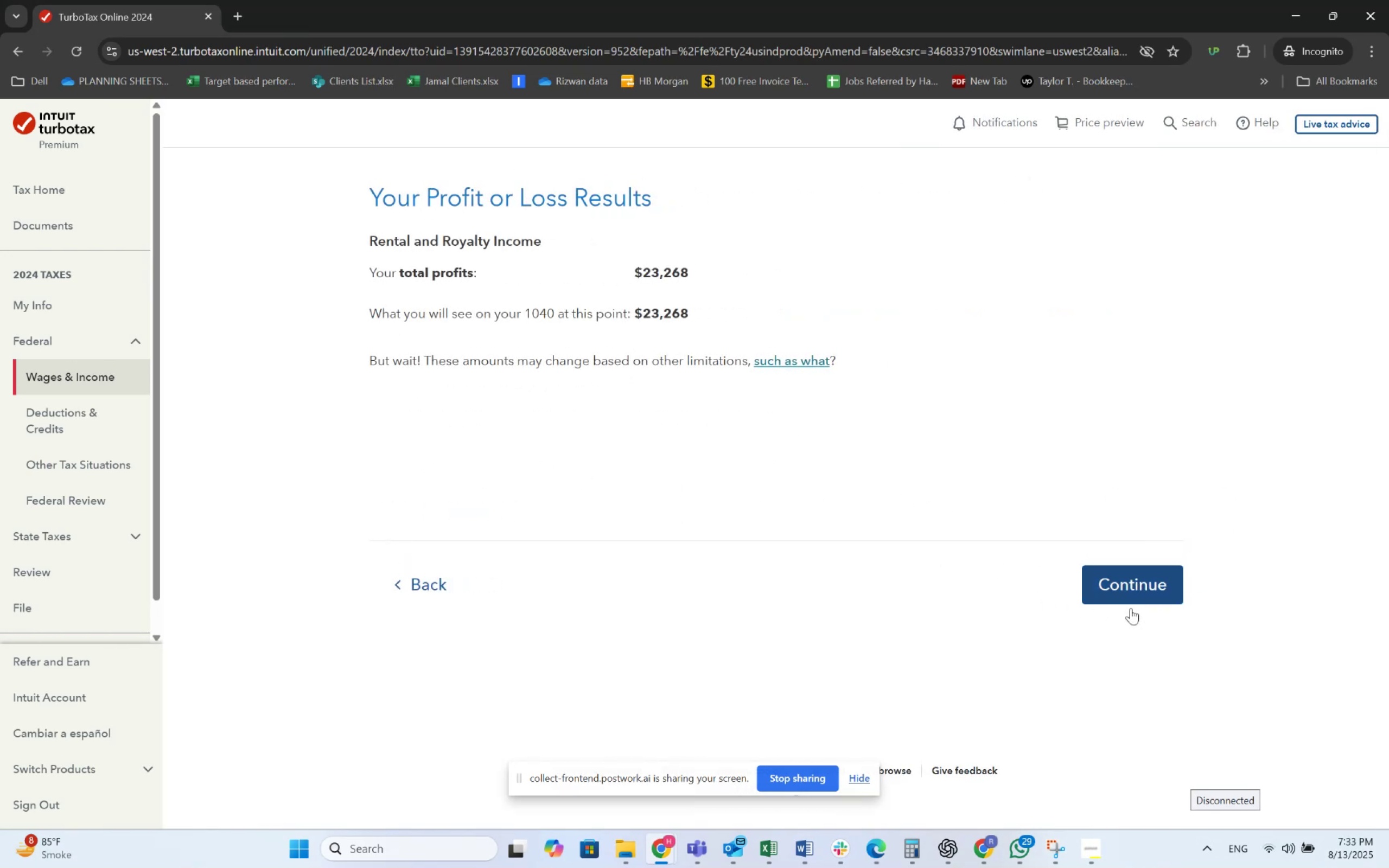 
wait(5.44)
 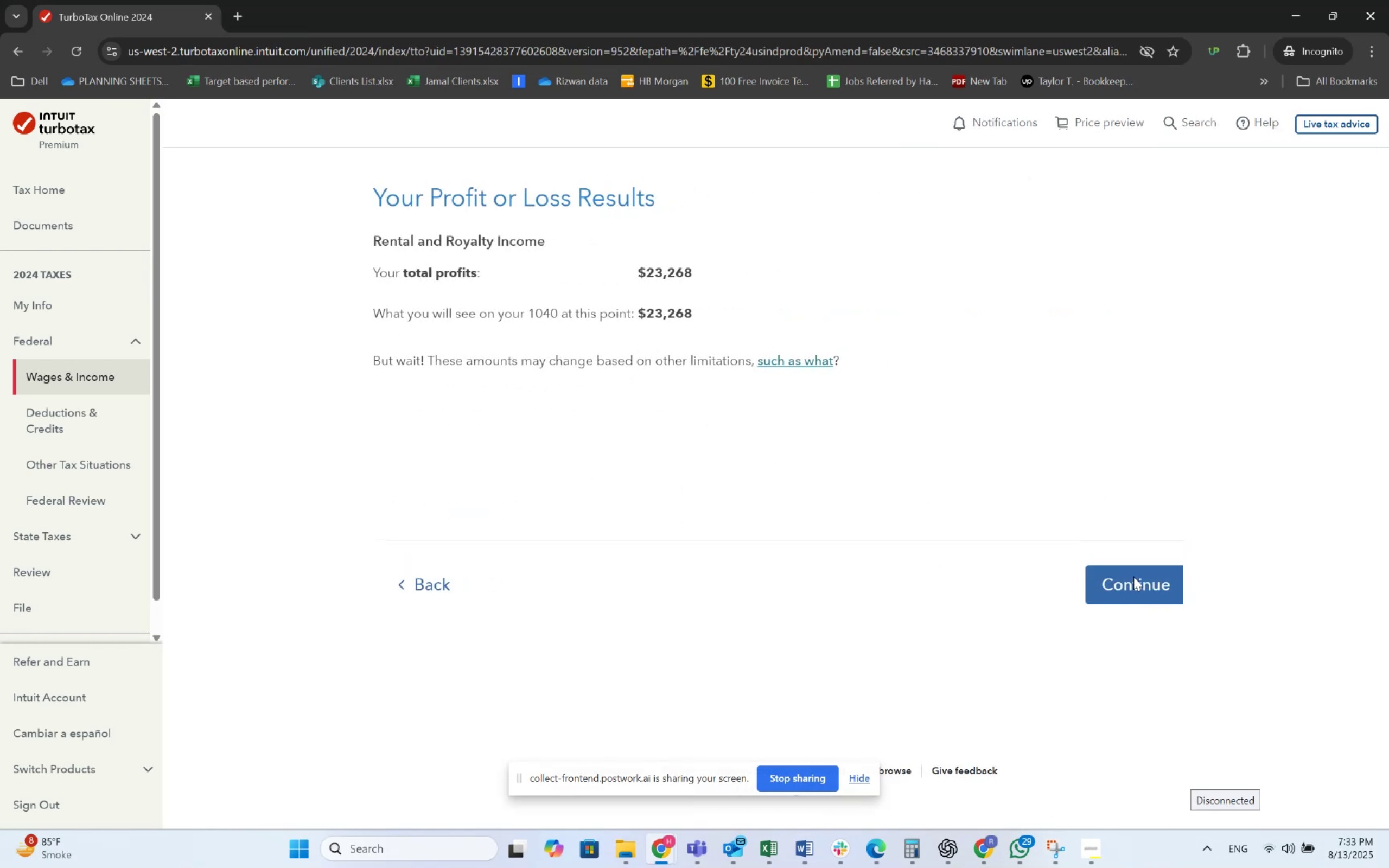 
left_click([1136, 596])
 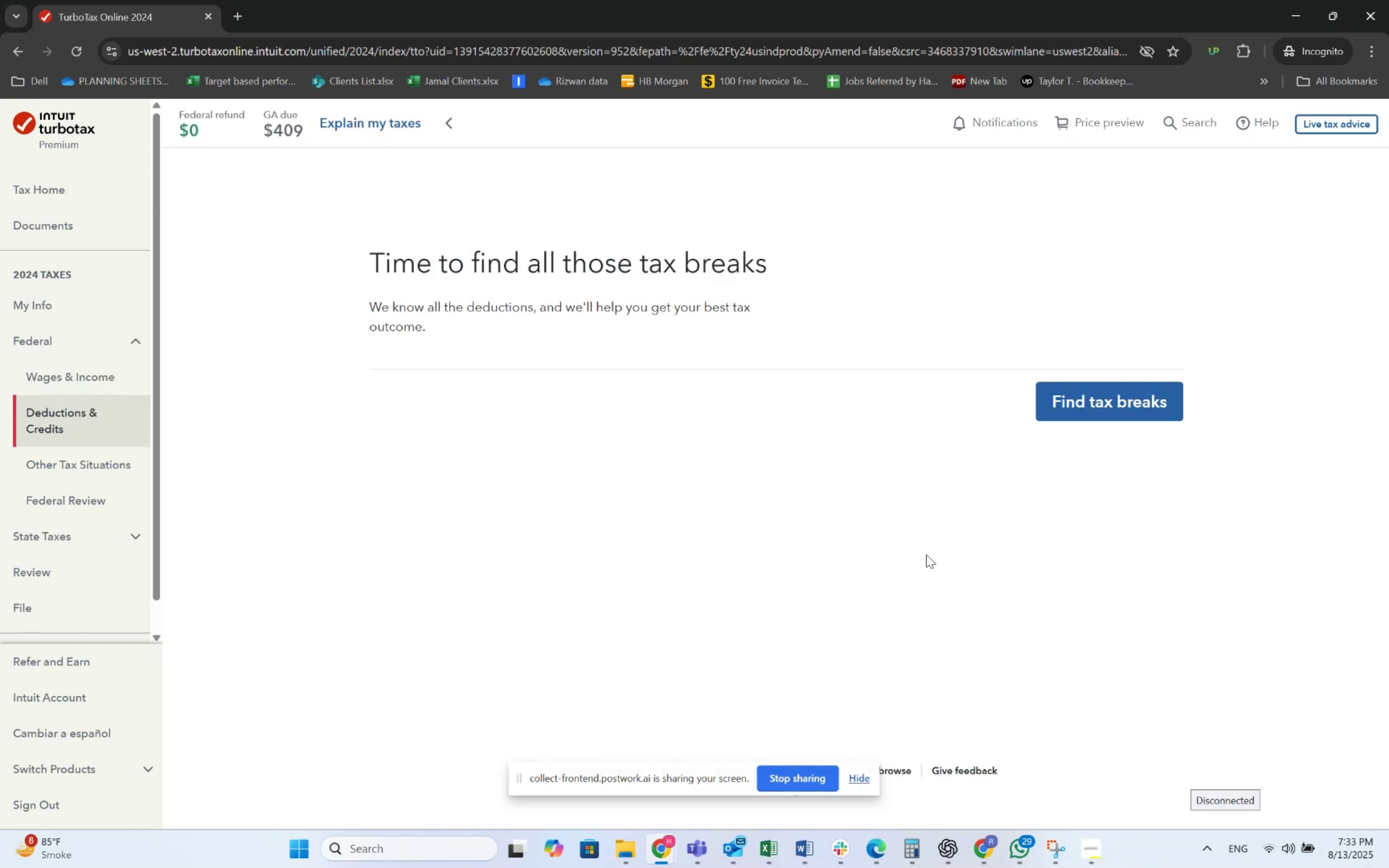 
left_click([1088, 386])
 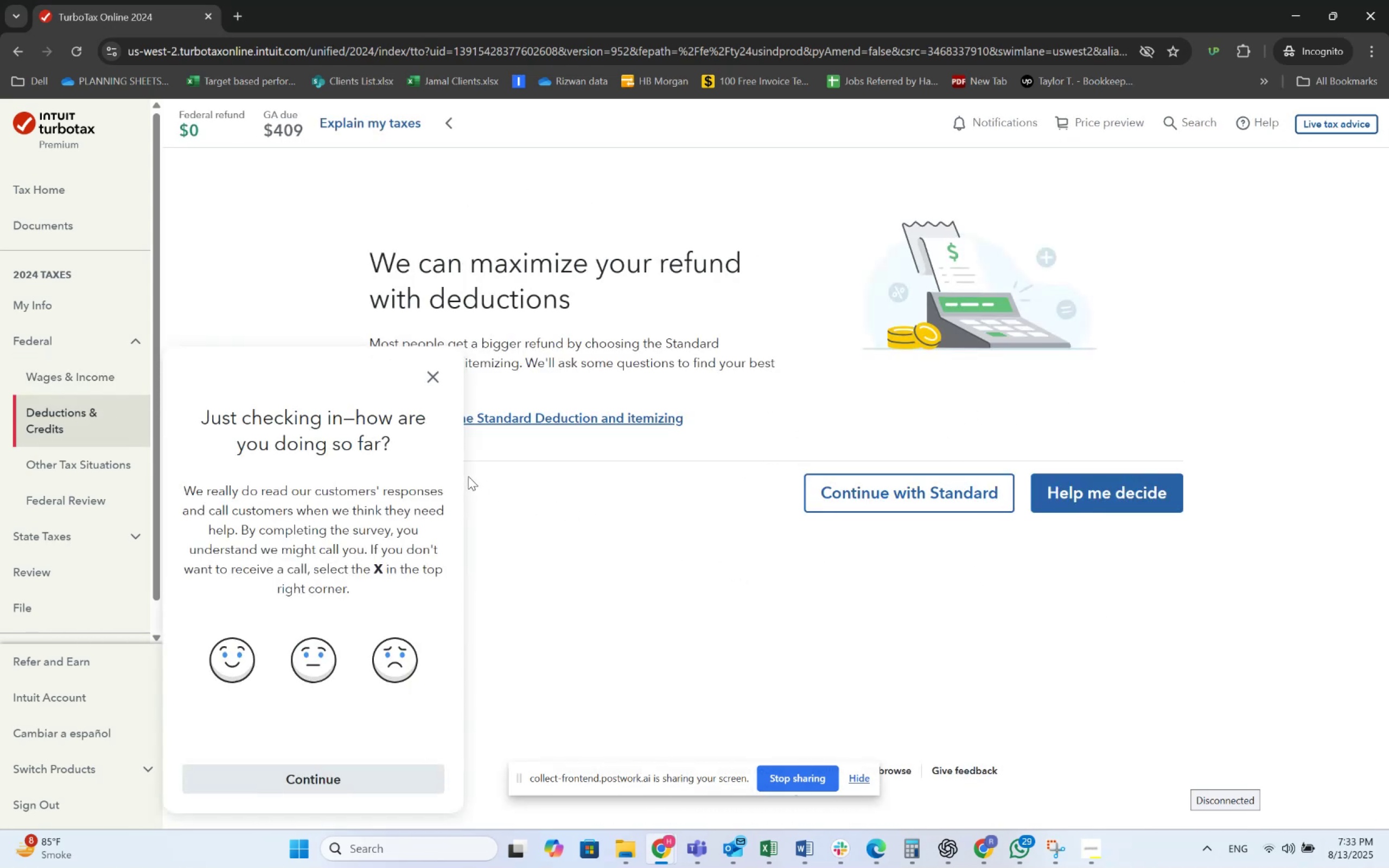 
left_click([437, 376])
 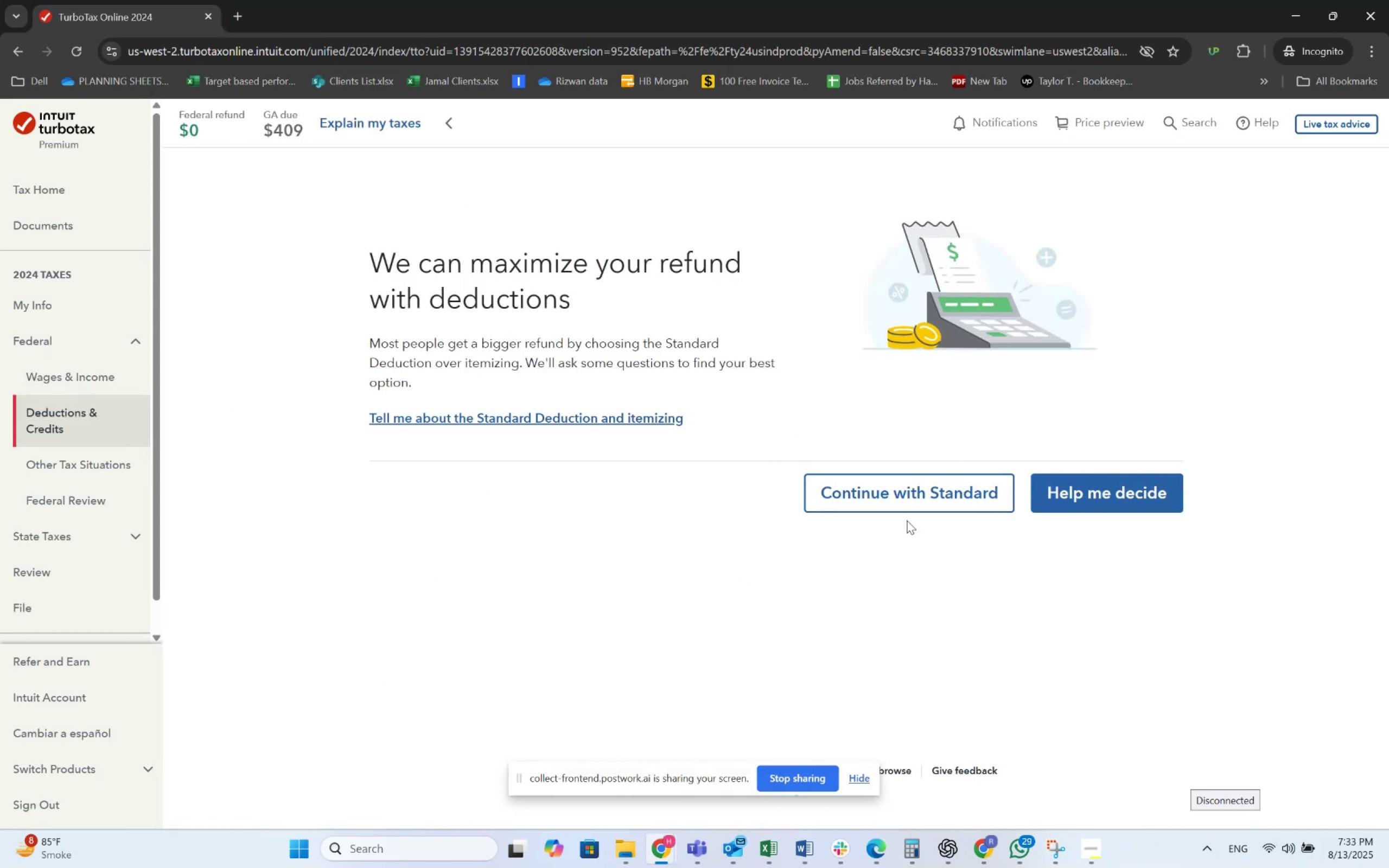 
left_click([913, 509])
 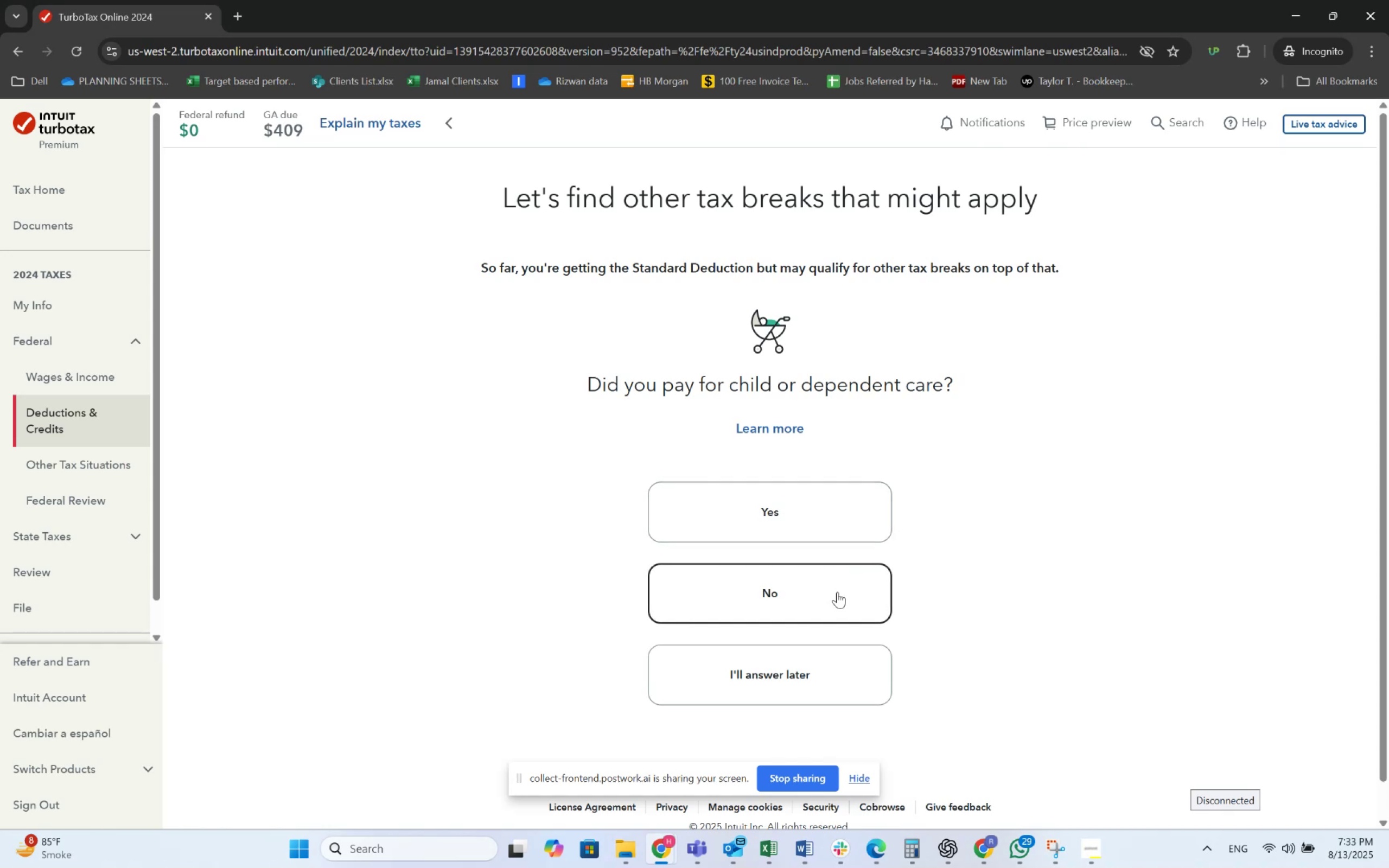 
left_click([837, 593])
 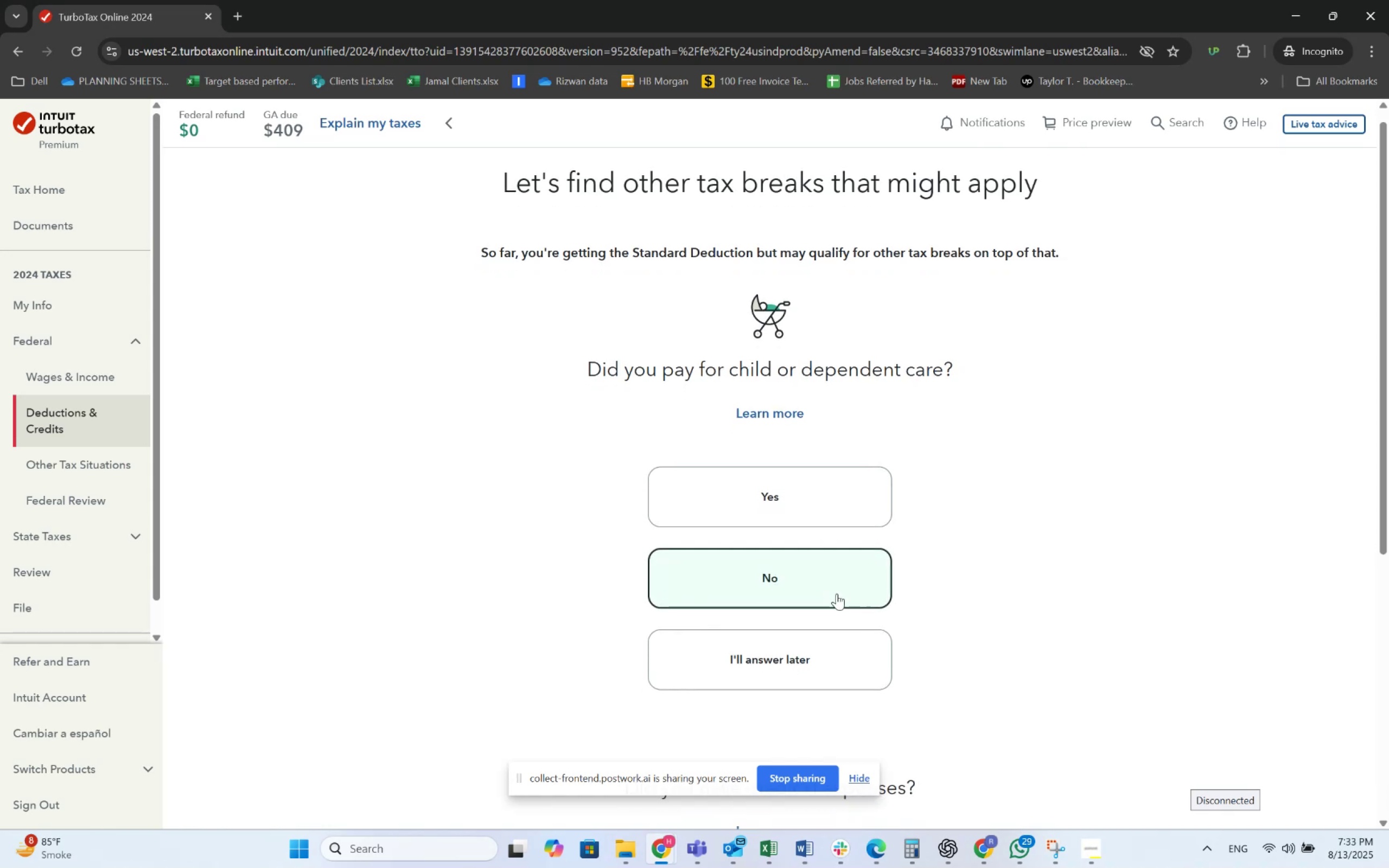 
scroll: coordinate [831, 533], scroll_direction: down, amount: 2.0
 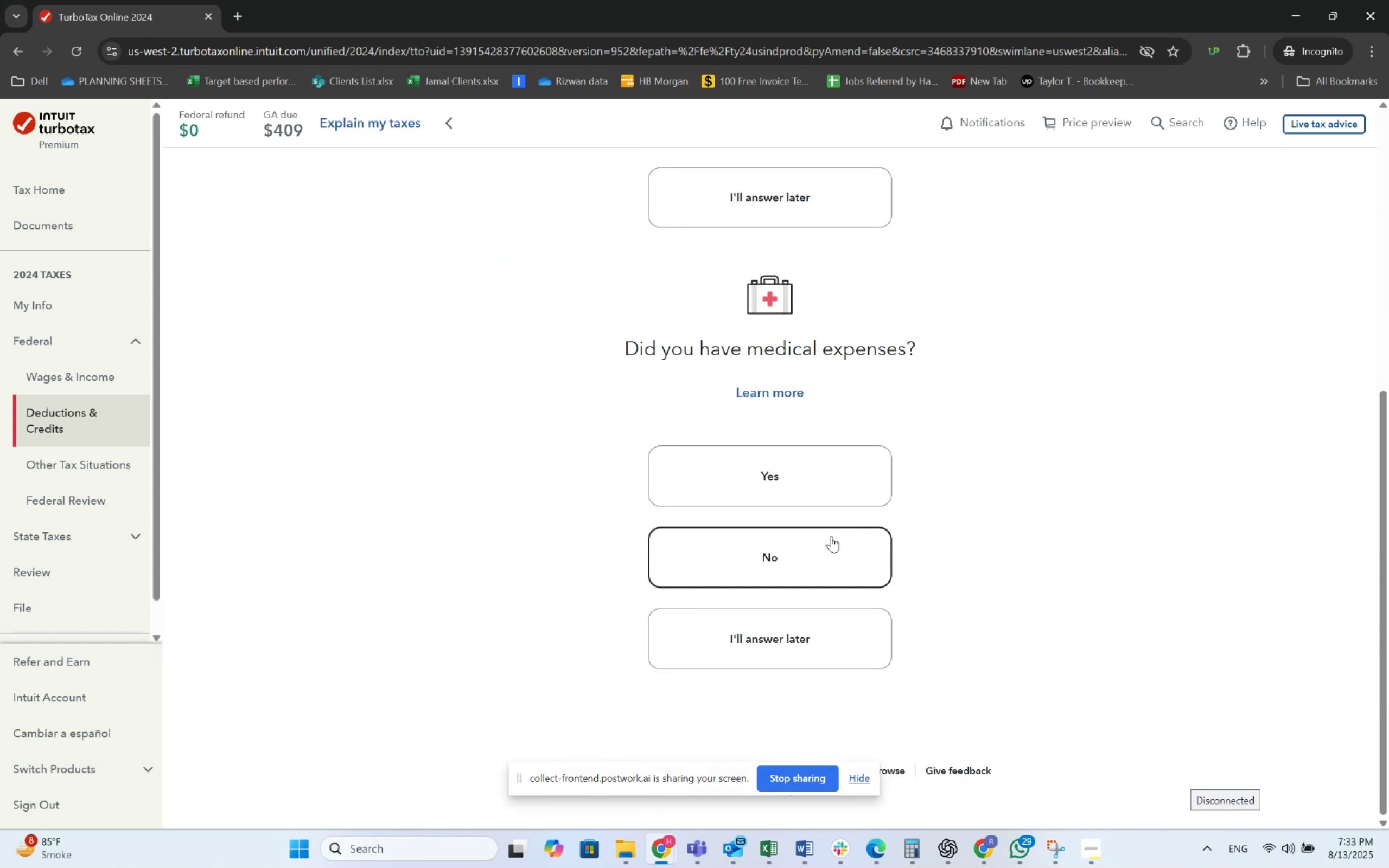 
left_click([817, 545])
 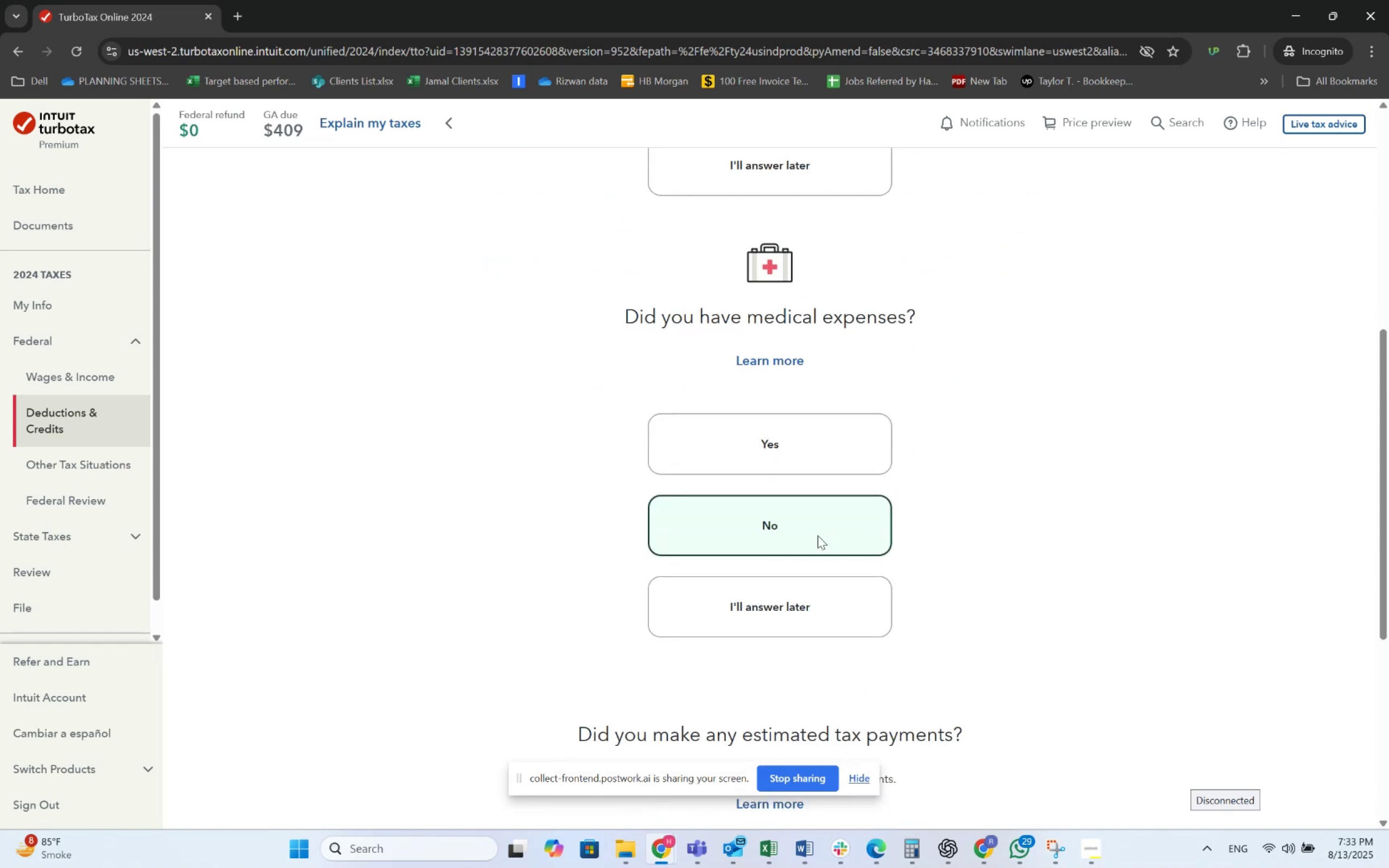 
scroll: coordinate [821, 485], scroll_direction: down, amount: 2.0
 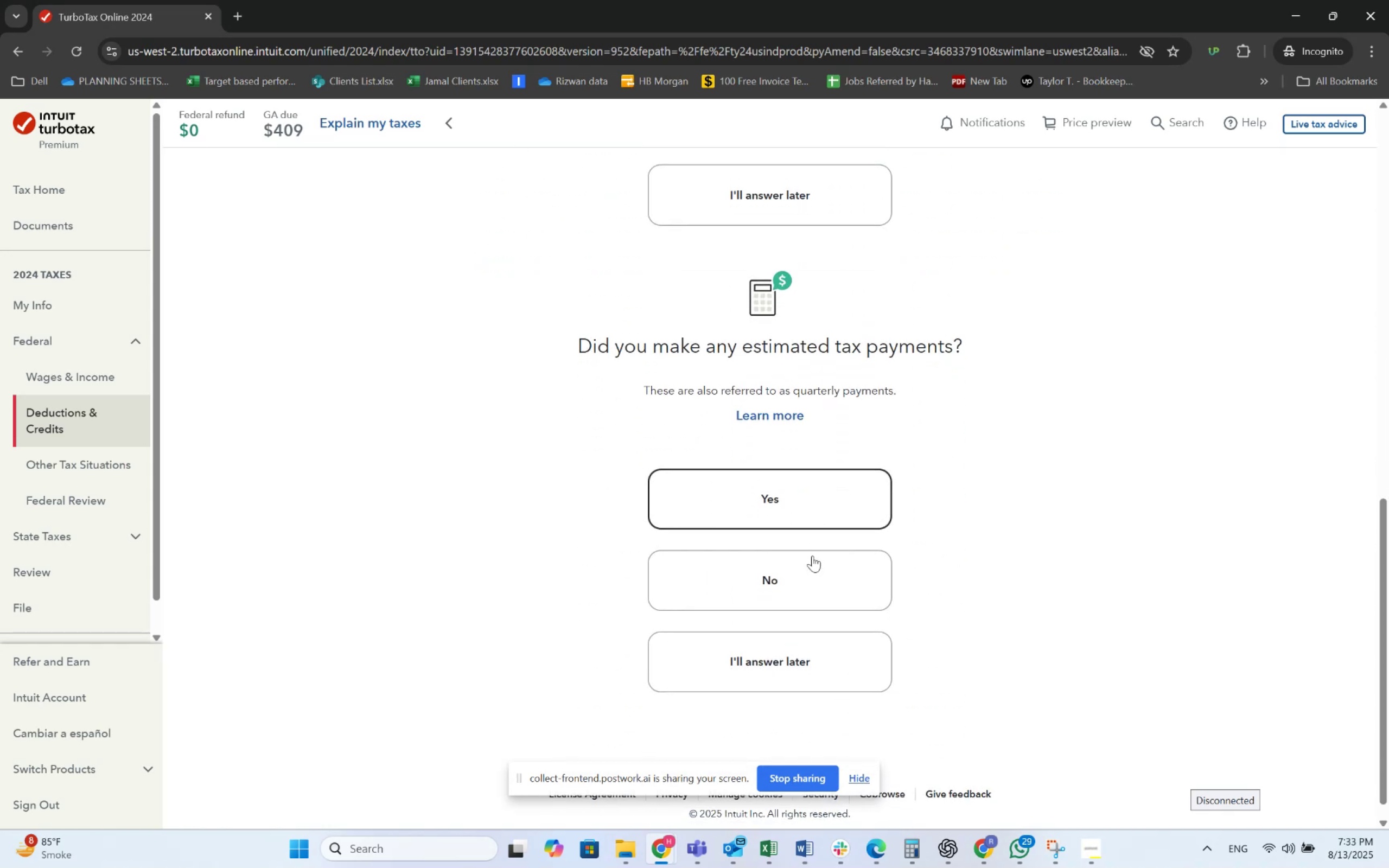 
left_click([811, 573])
 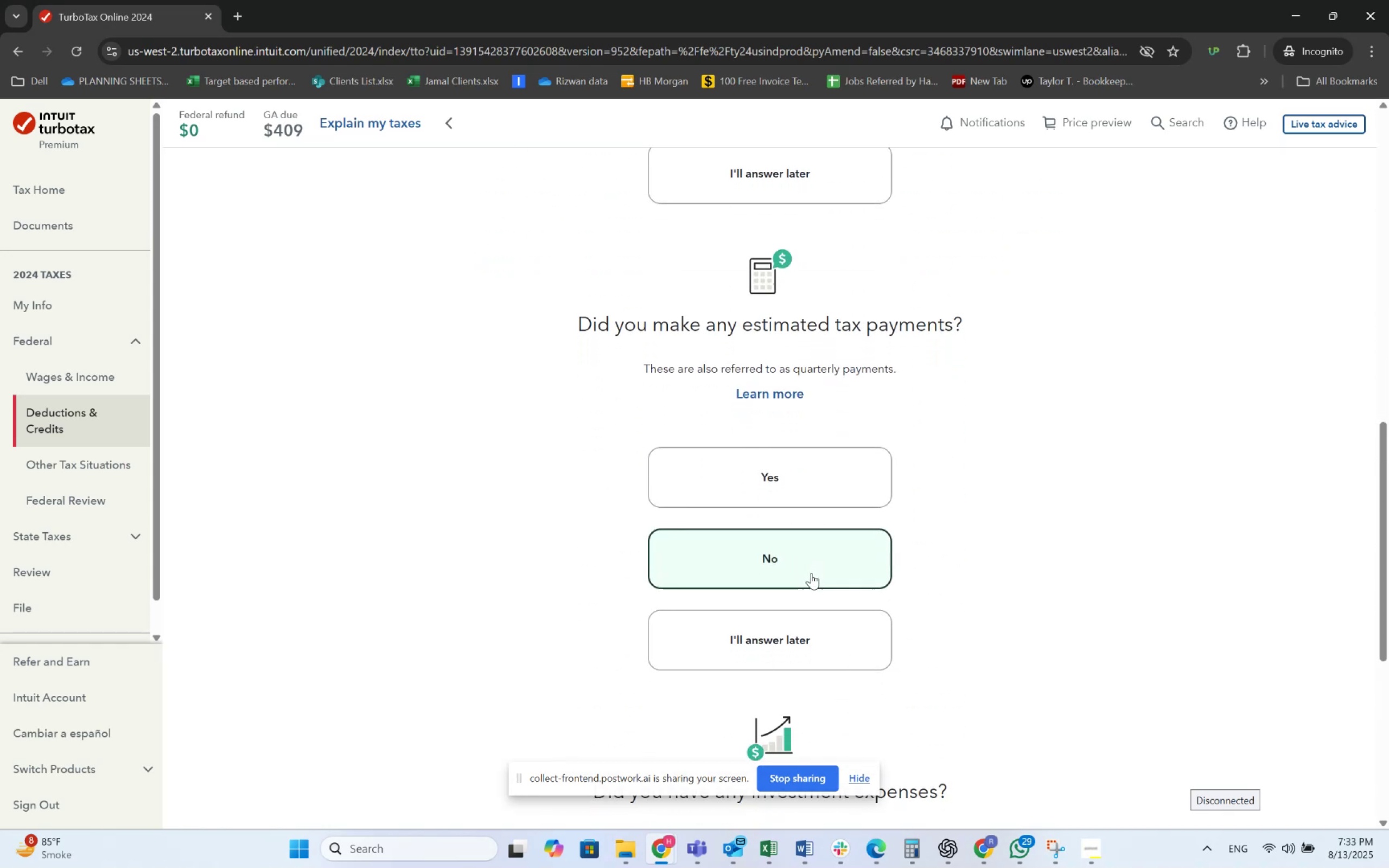 
scroll: coordinate [801, 525], scroll_direction: down, amount: 3.0
 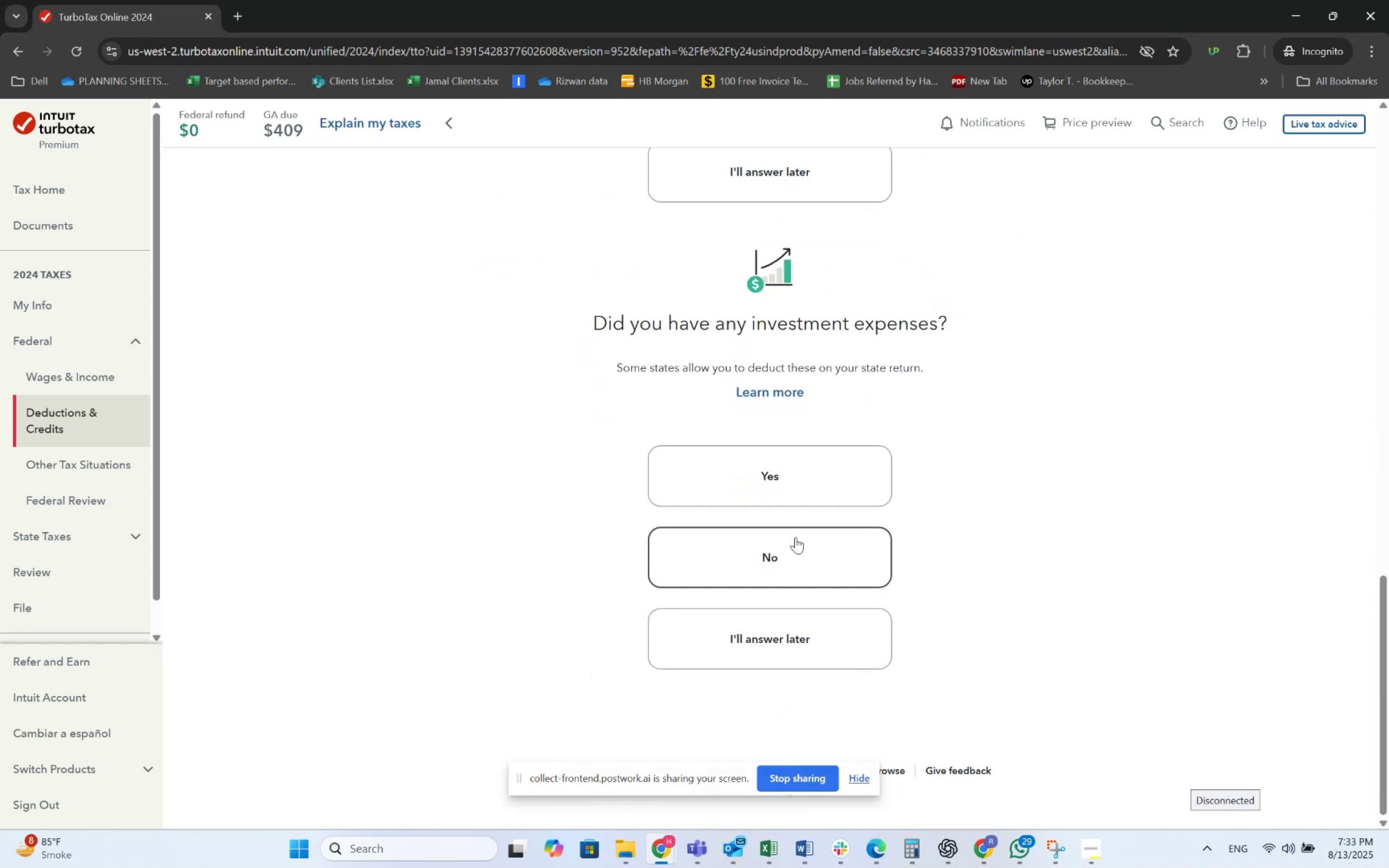 
left_click([791, 544])
 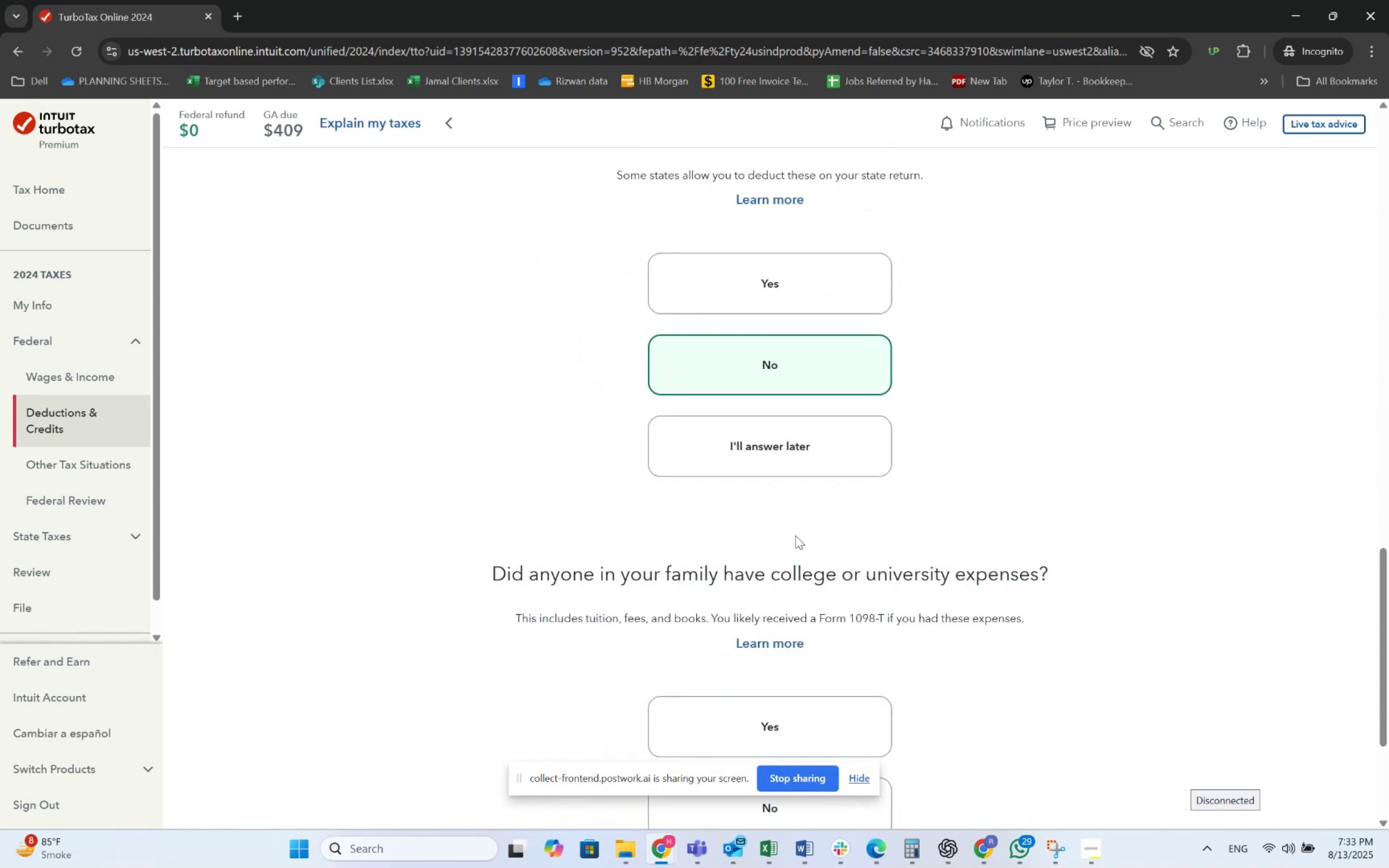 
scroll: coordinate [811, 502], scroll_direction: down, amount: 2.0
 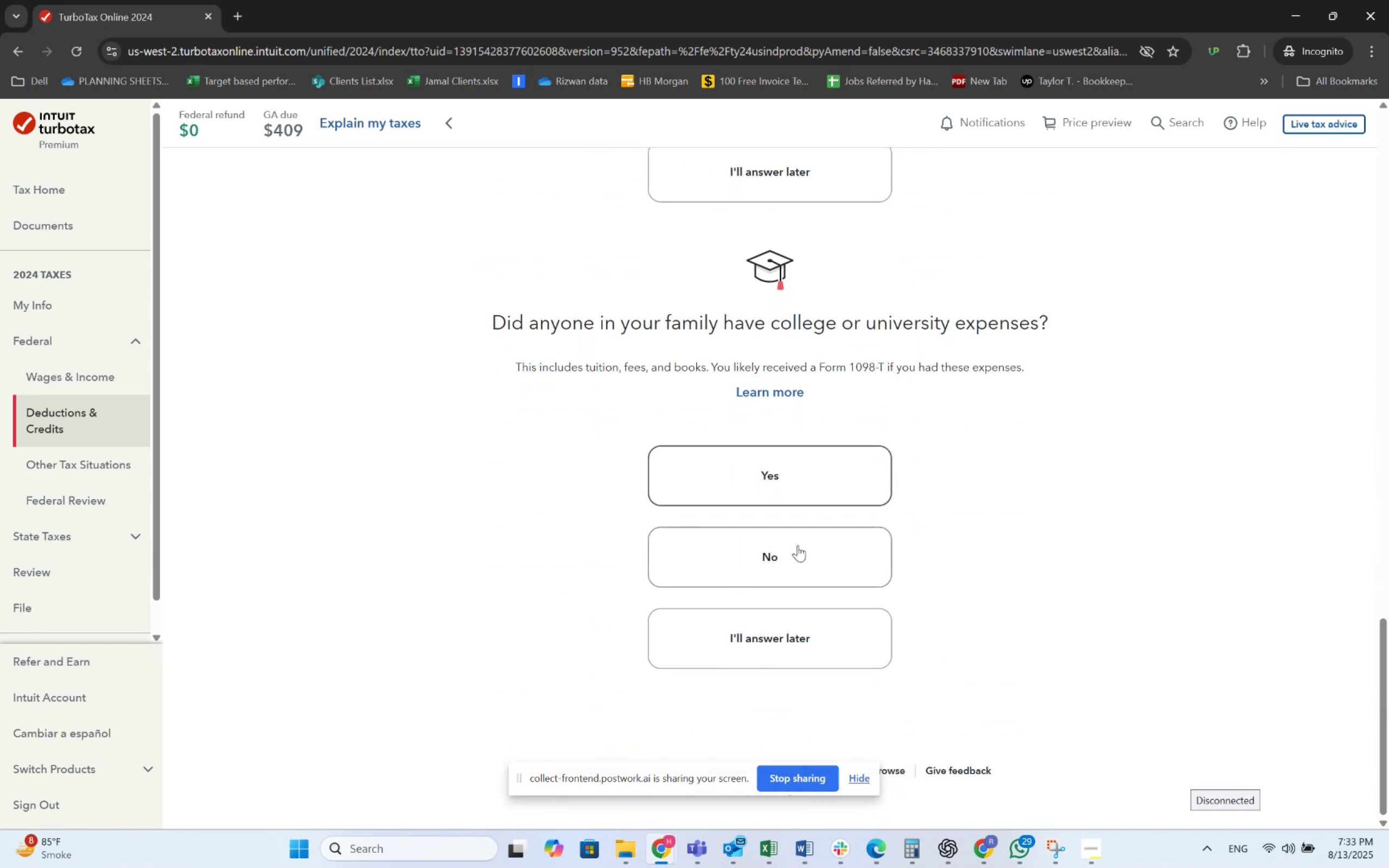 
left_click([792, 568])
 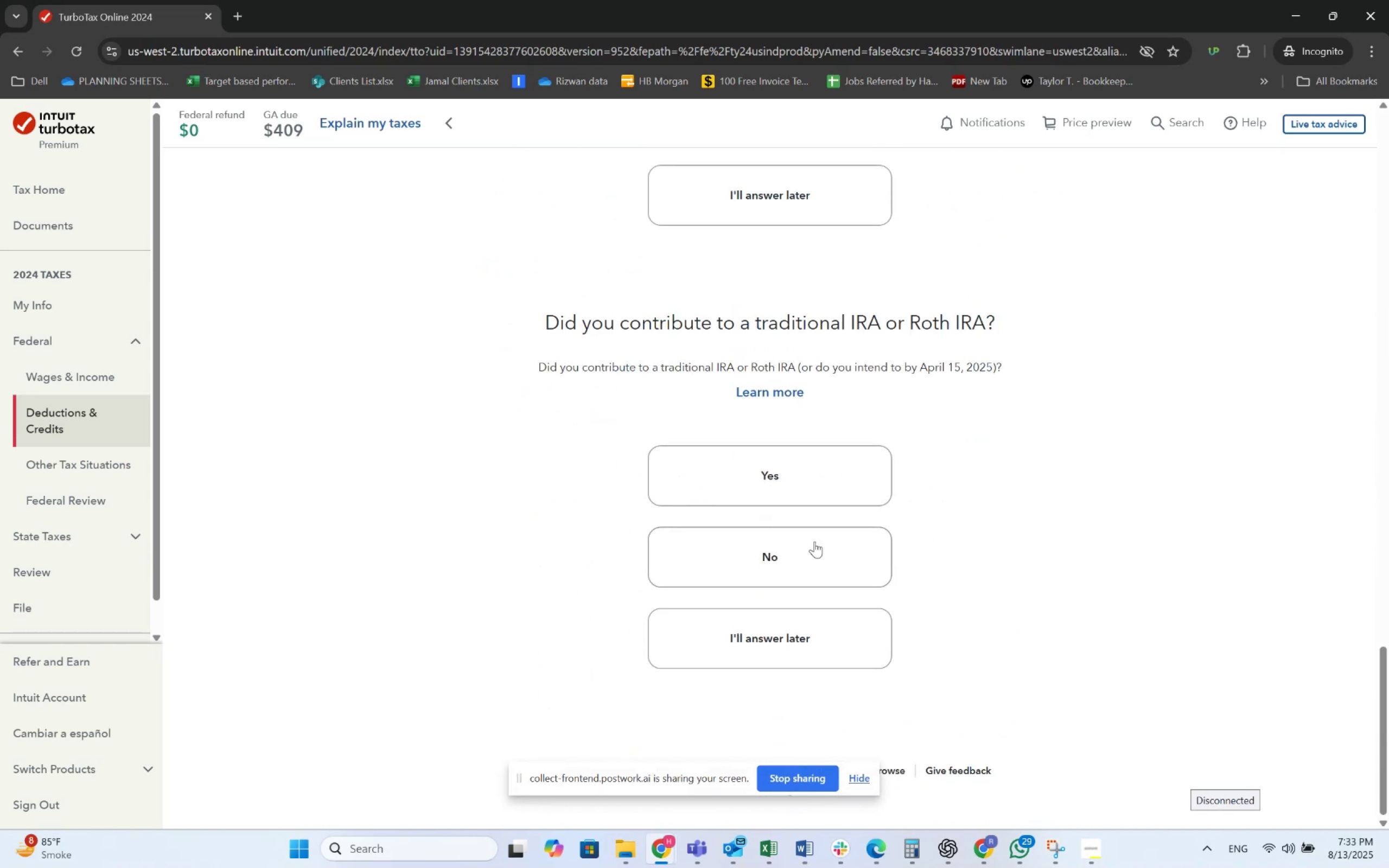 
left_click([809, 554])
 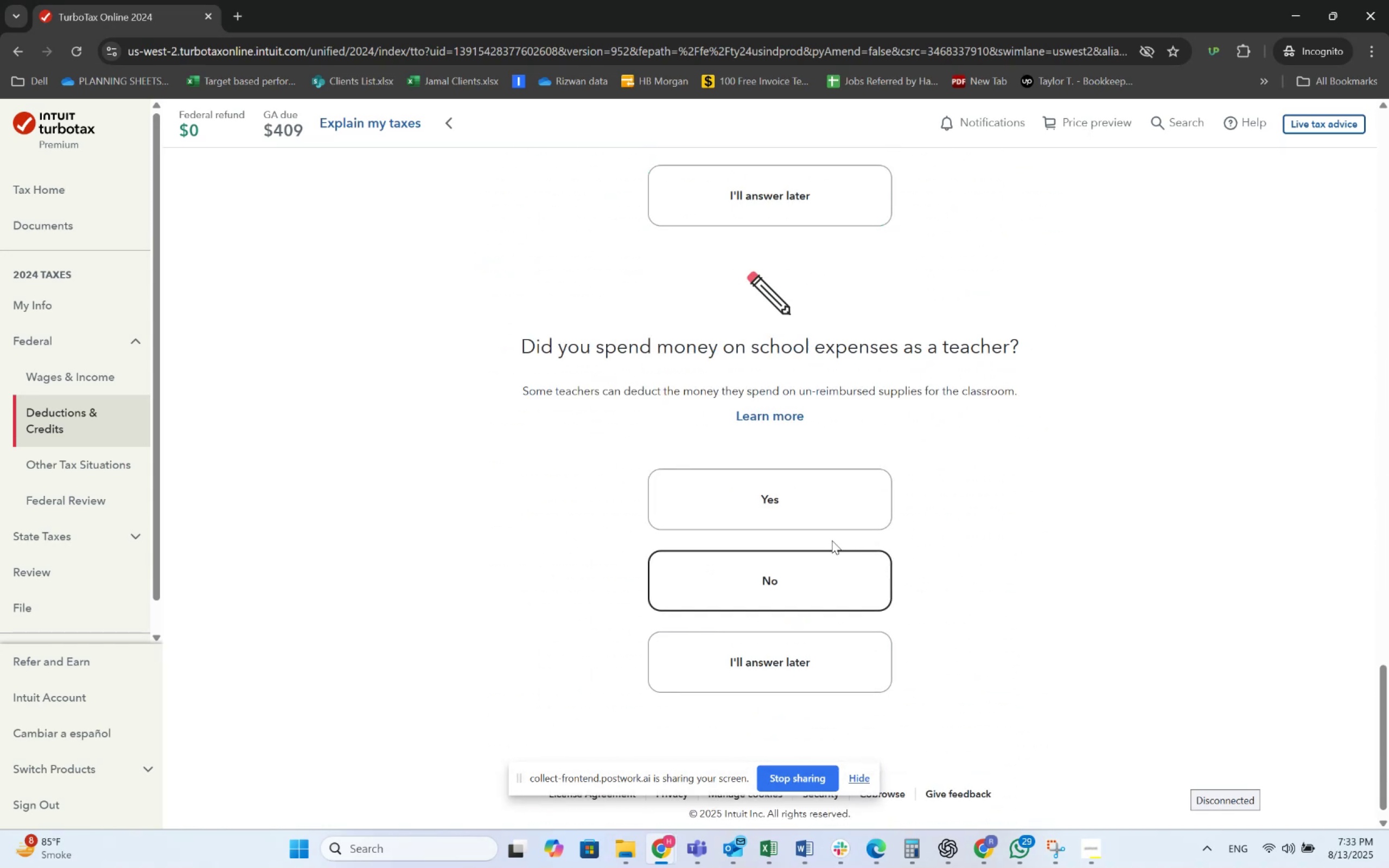 
left_click([832, 540])
 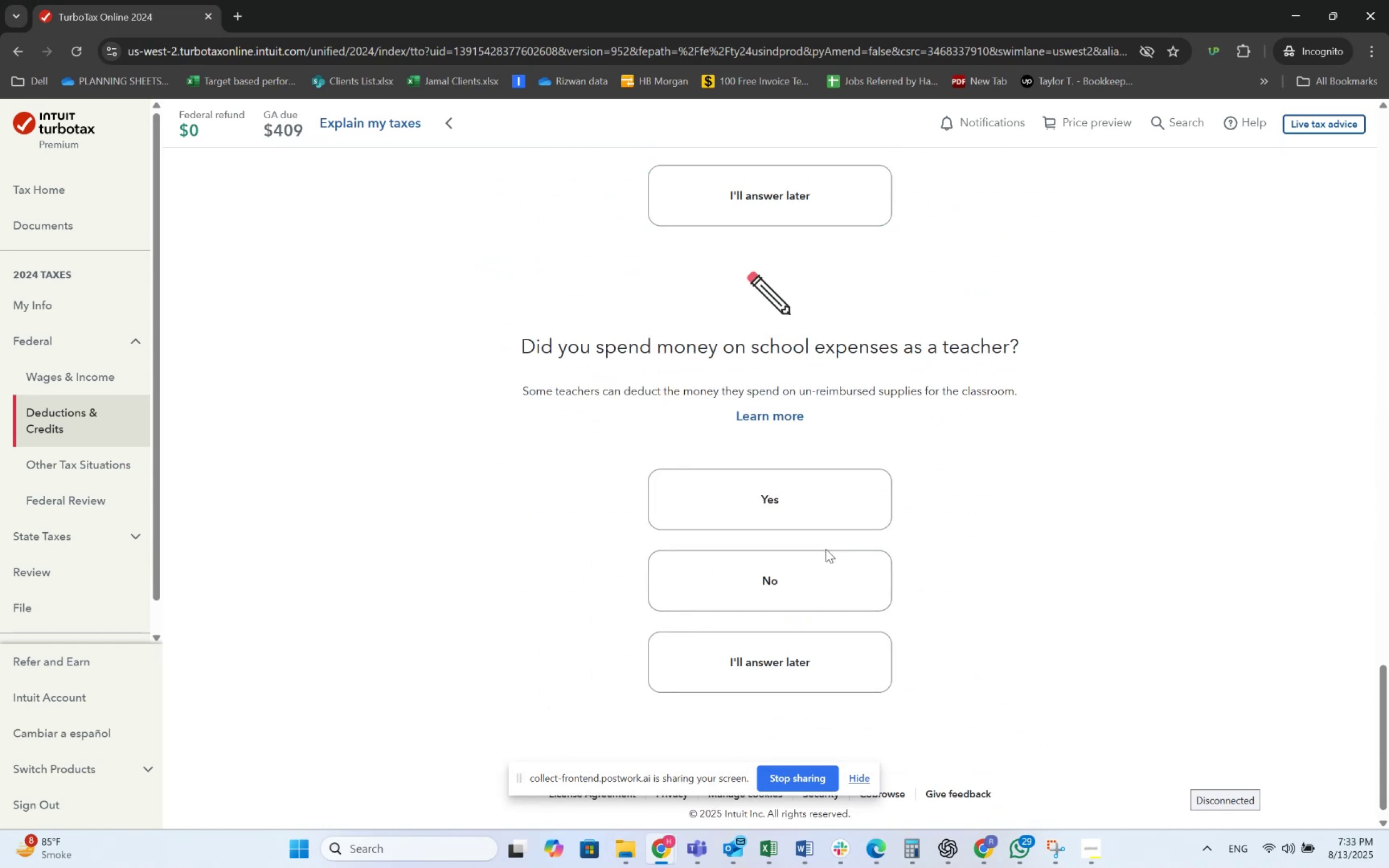 
left_click([815, 566])
 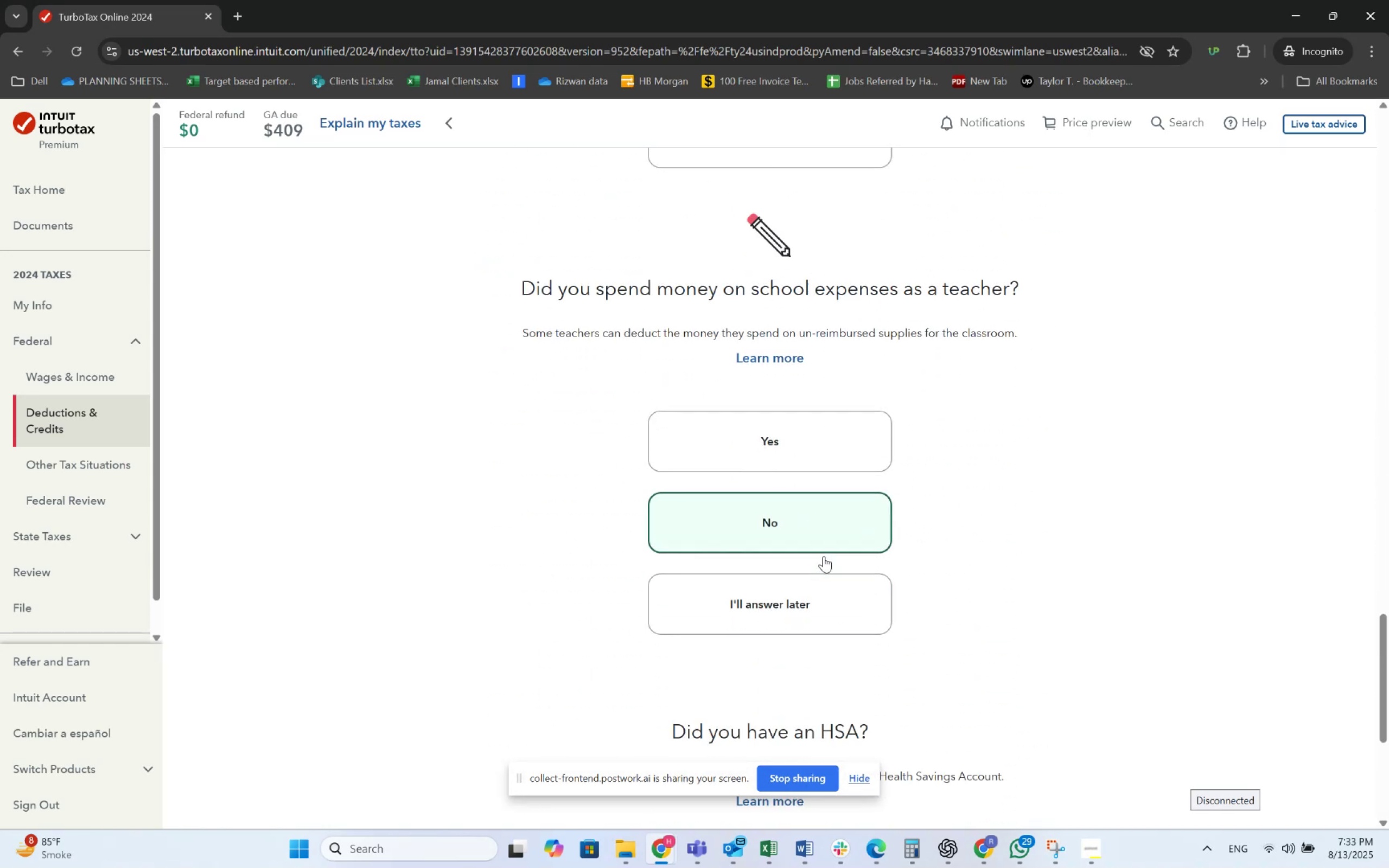 
scroll: coordinate [835, 531], scroll_direction: down, amount: 3.0
 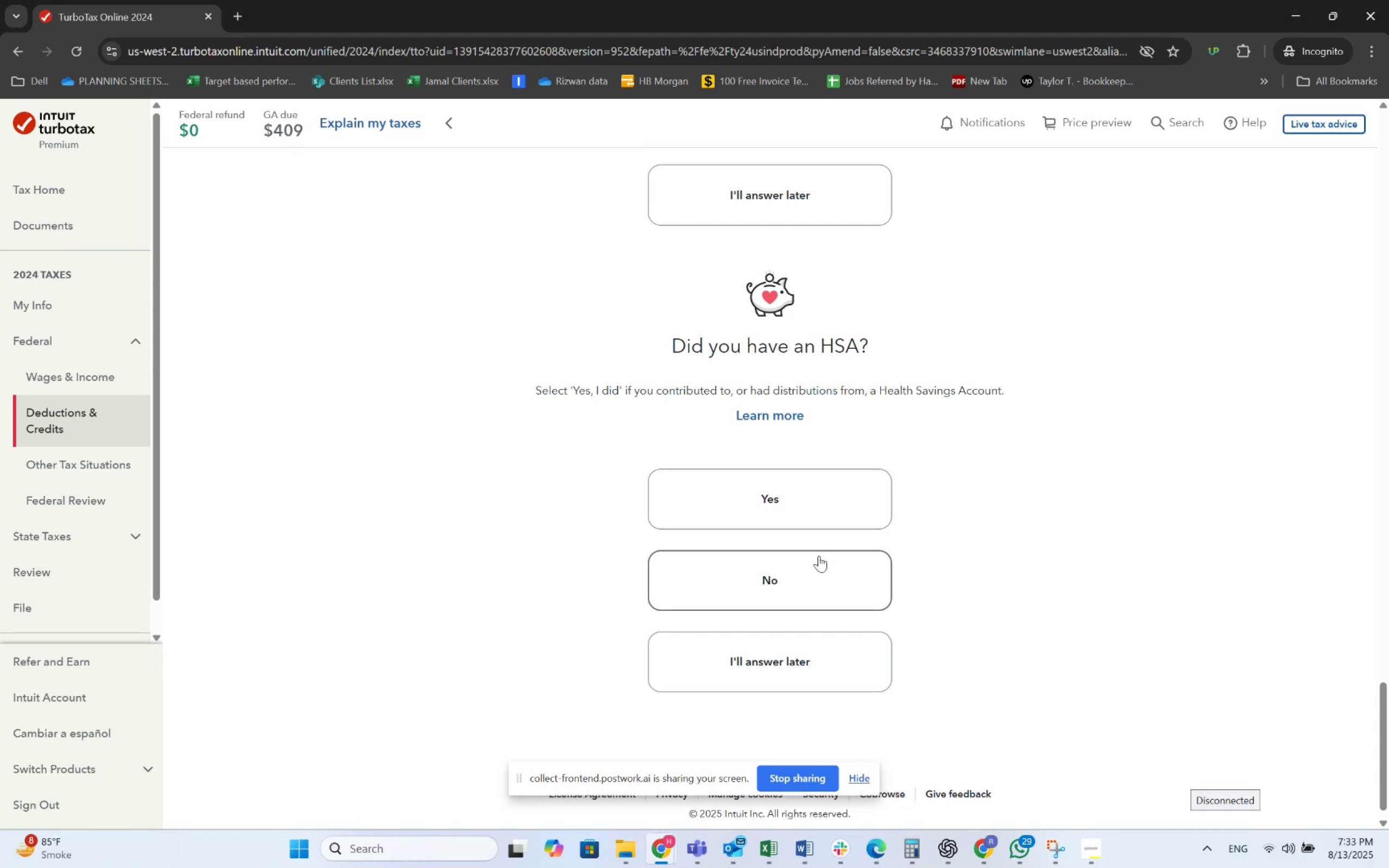 
left_click([819, 556])
 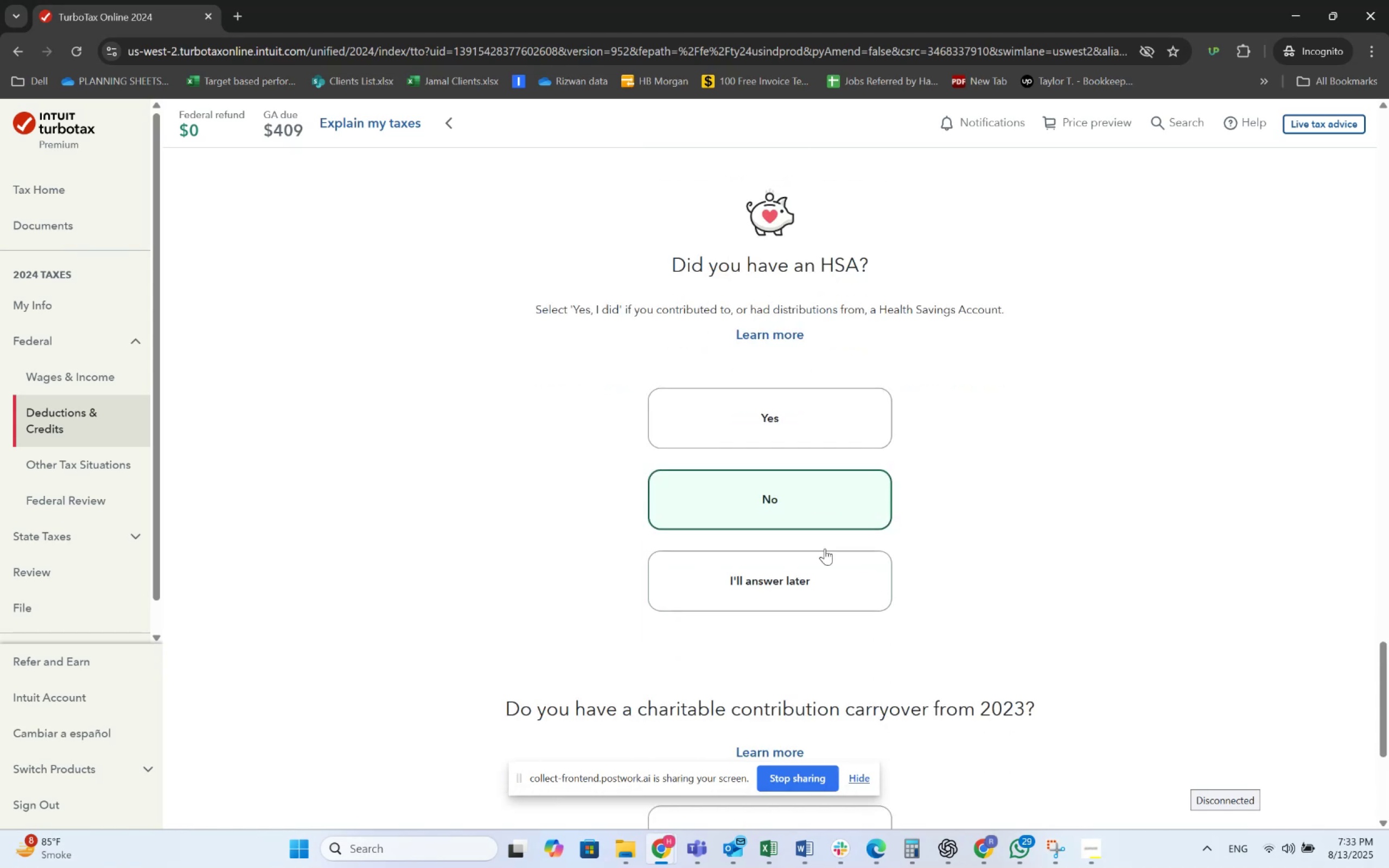 
scroll: coordinate [848, 515], scroll_direction: down, amount: 2.0
 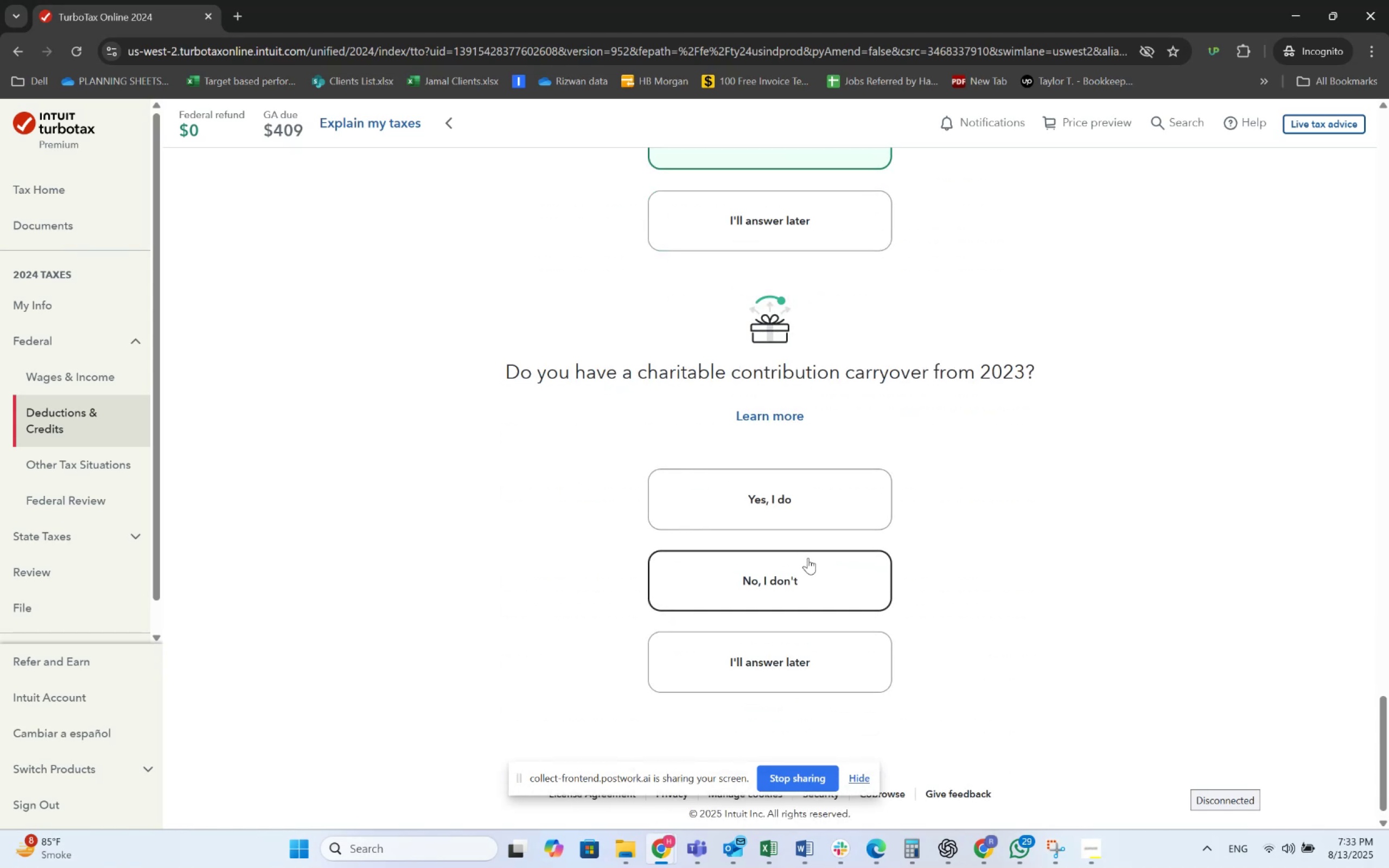 
left_click([808, 558])
 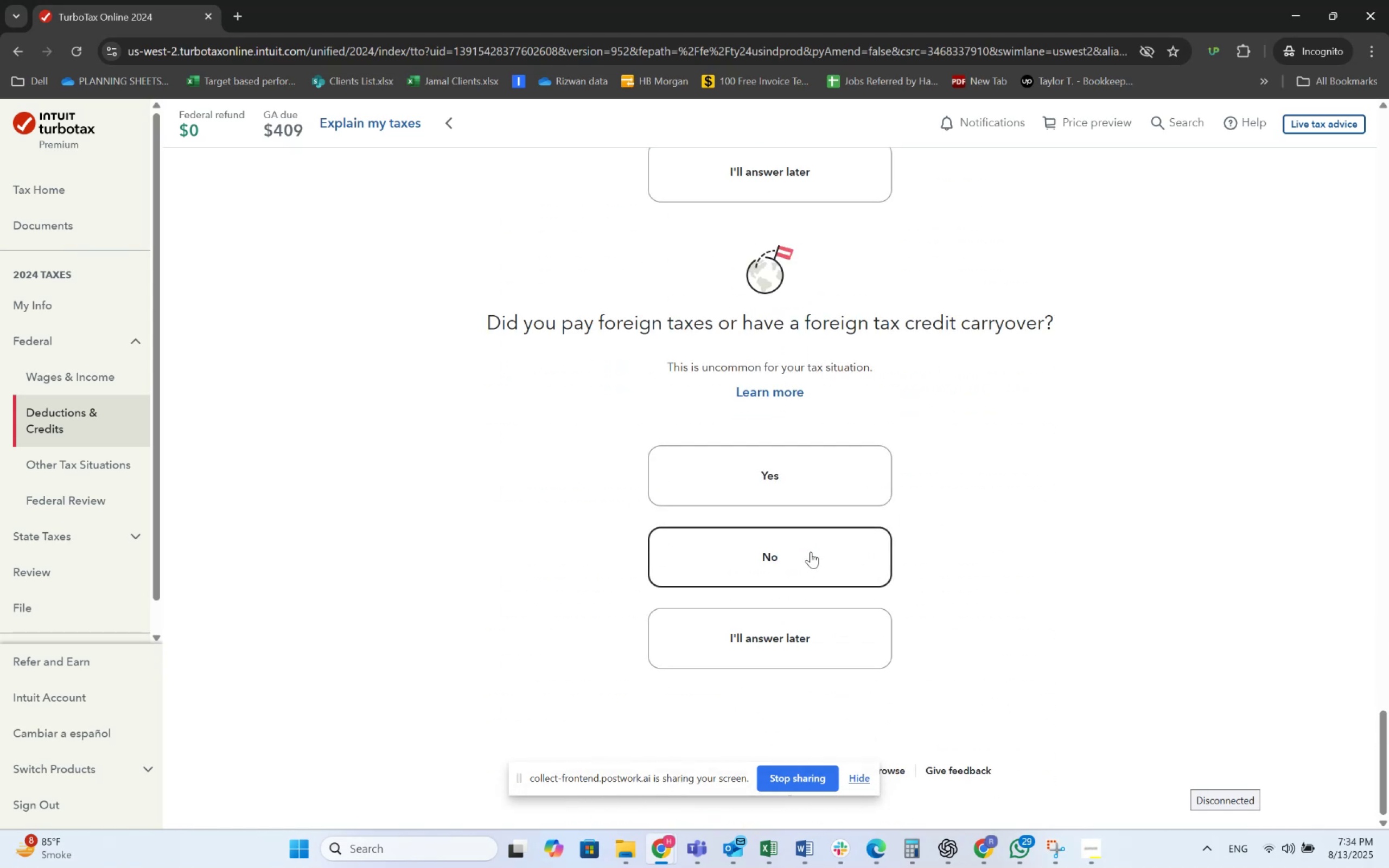 
left_click([811, 552])
 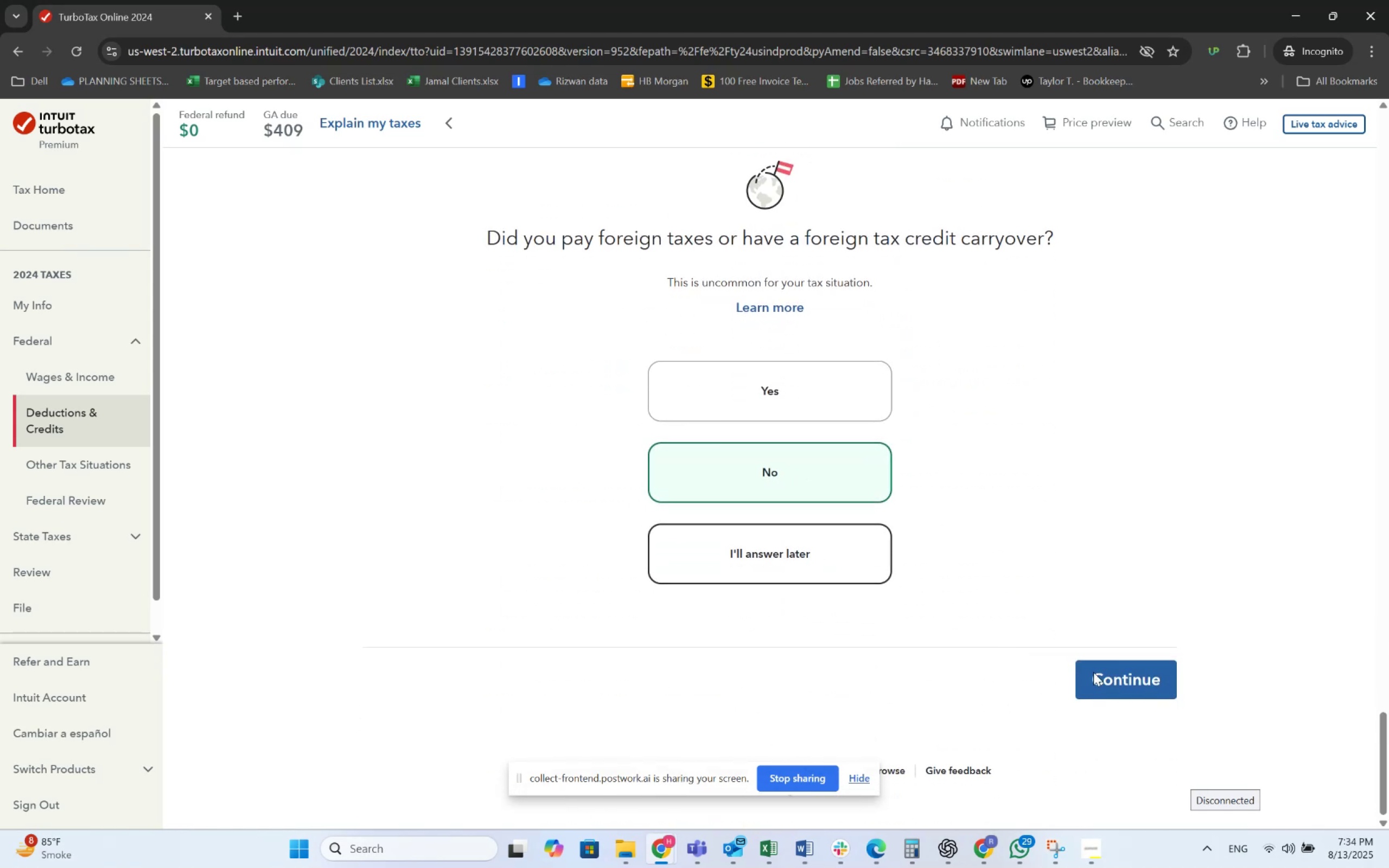 
left_click([1143, 693])
 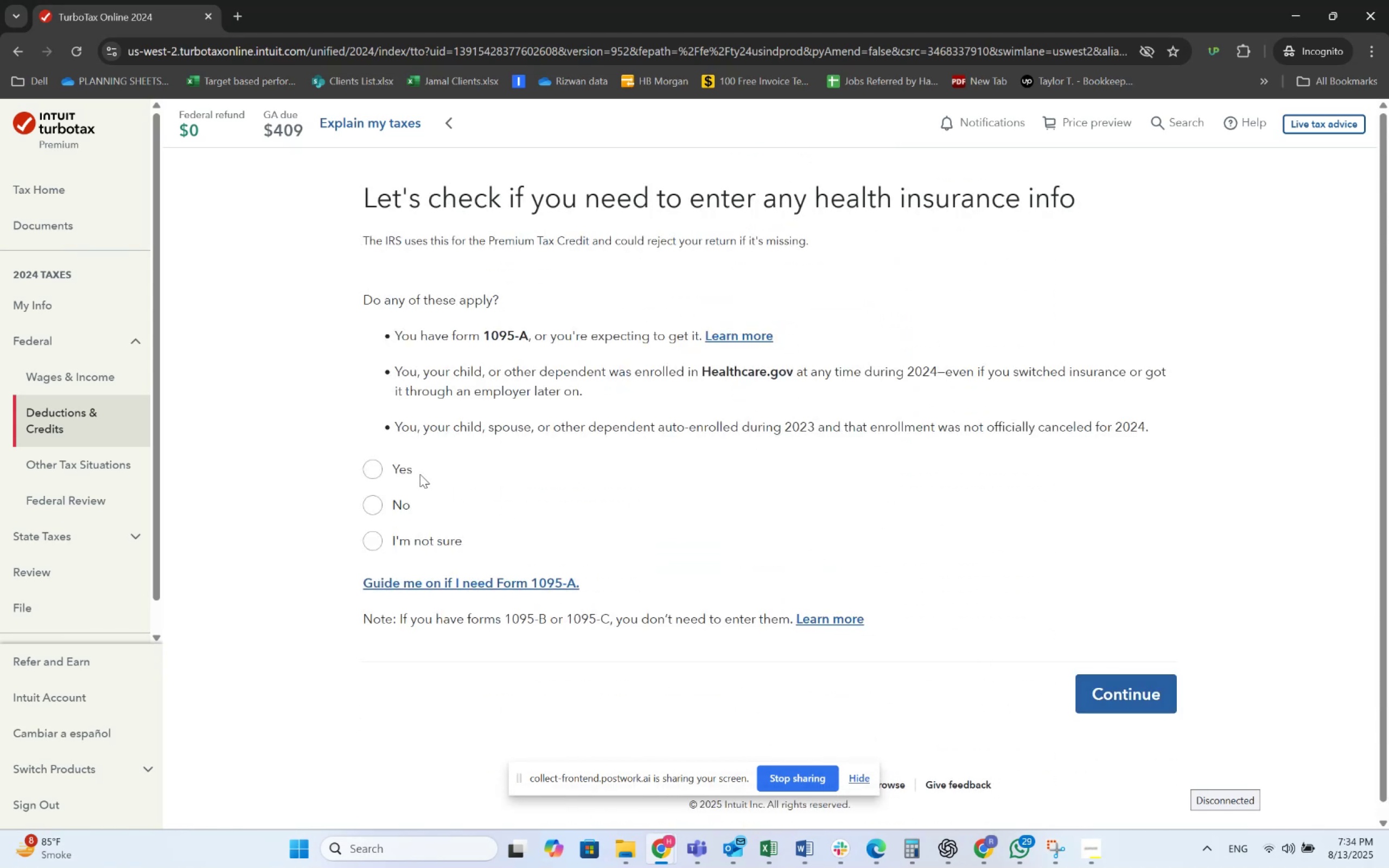 
left_click([415, 474])
 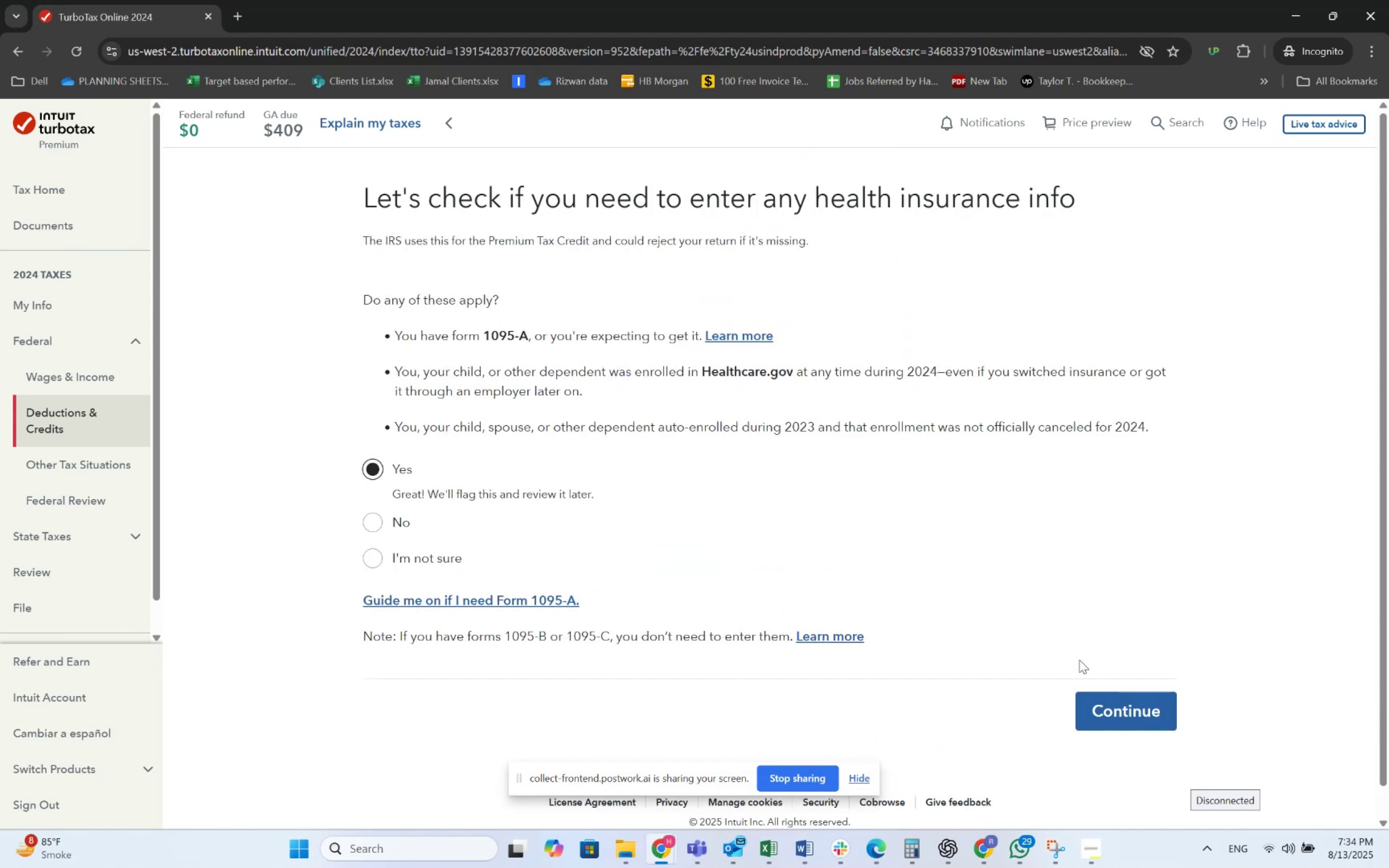 
left_click_drag(start_coordinate=[1128, 702], to_coordinate=[1057, 530])
 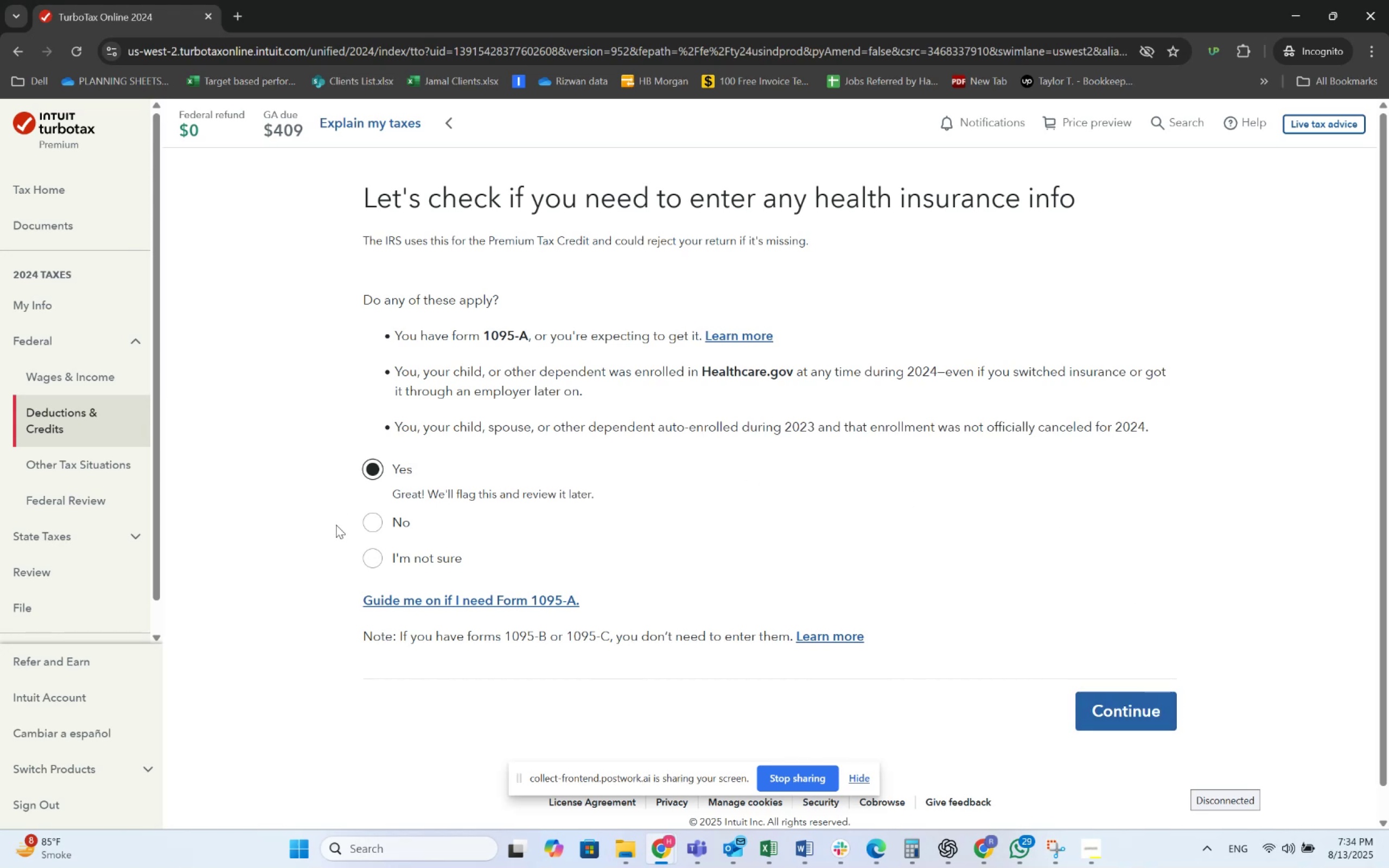 
left_click([378, 527])
 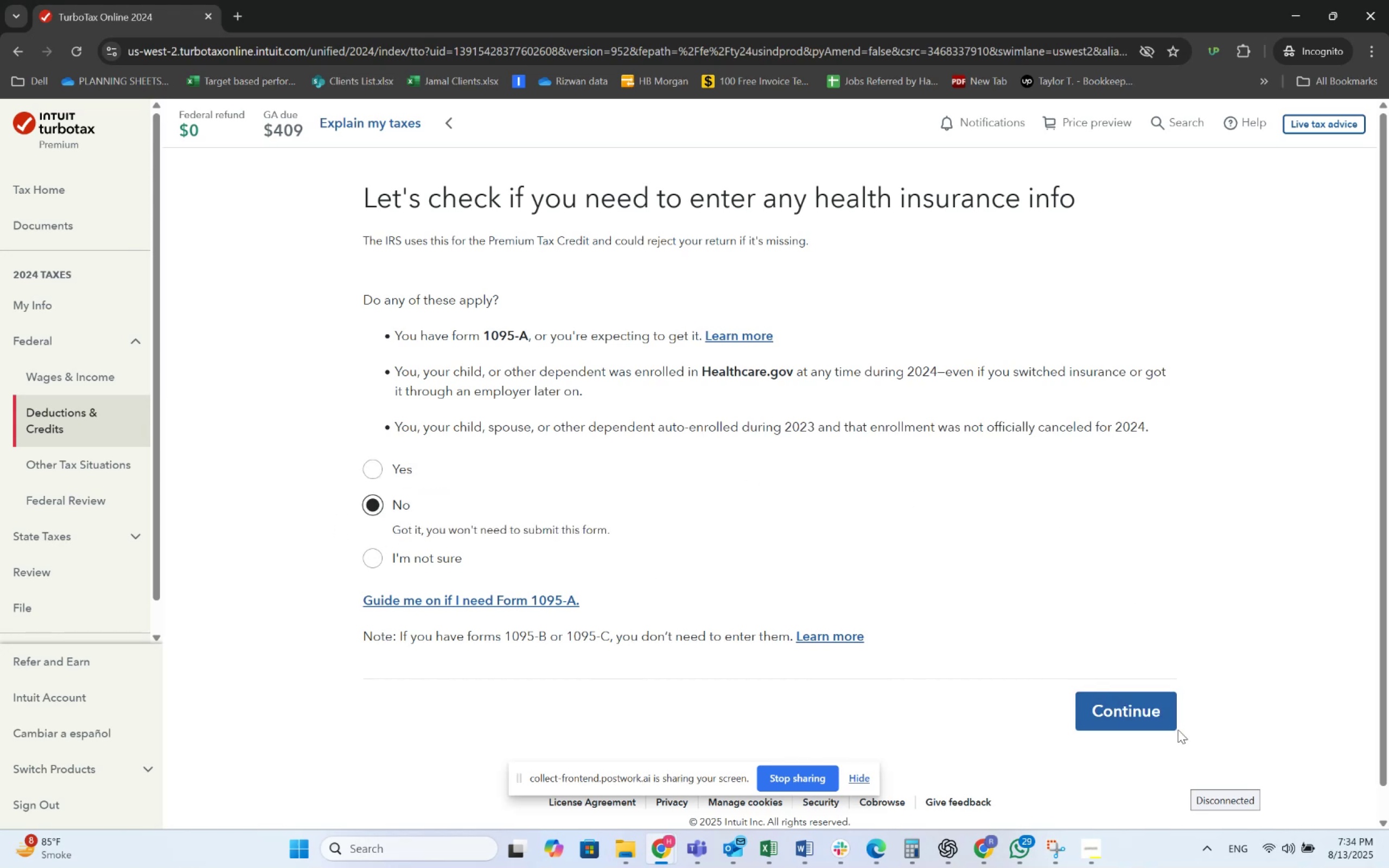 
double_click([1173, 727])
 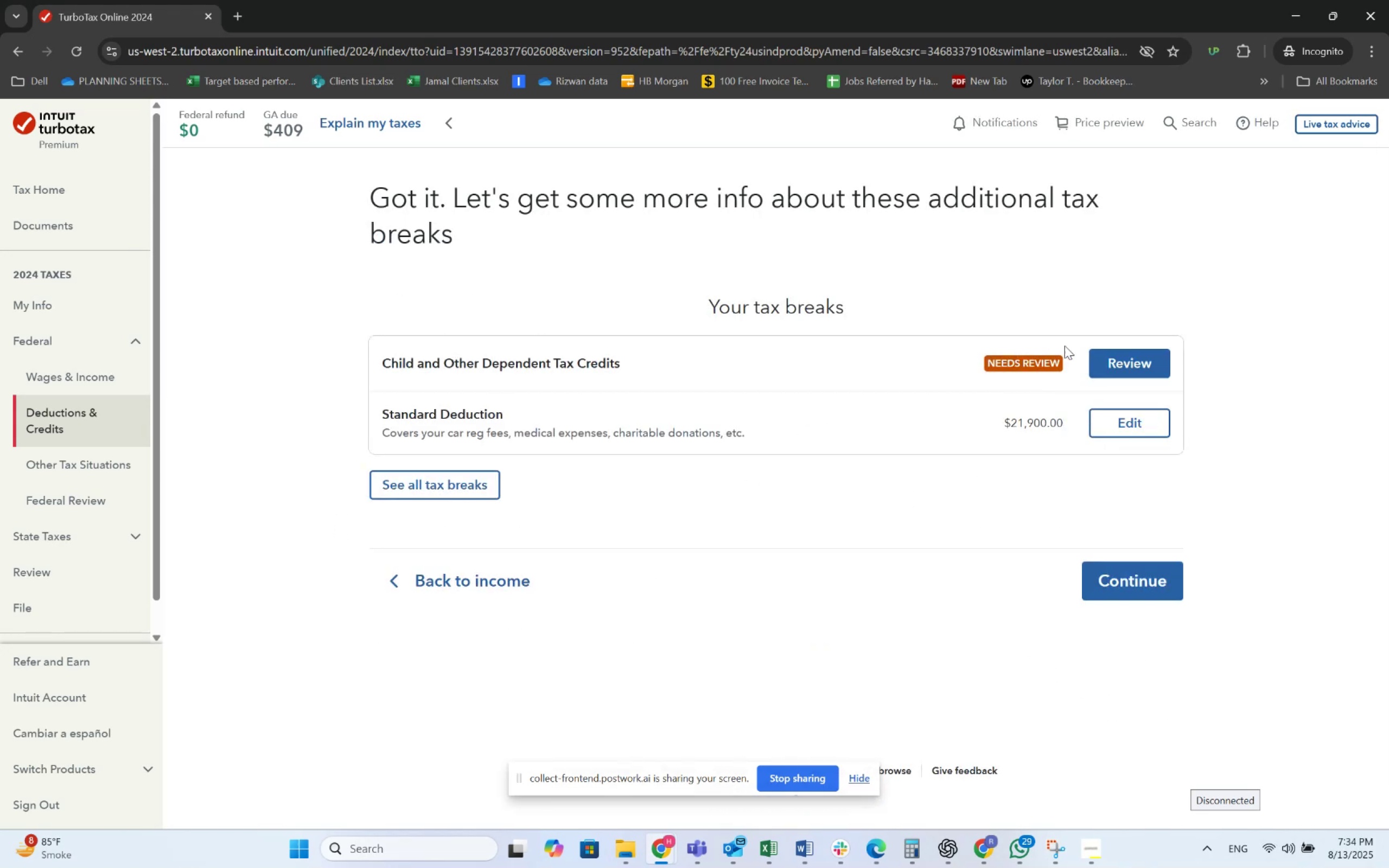 
wait(5.89)
 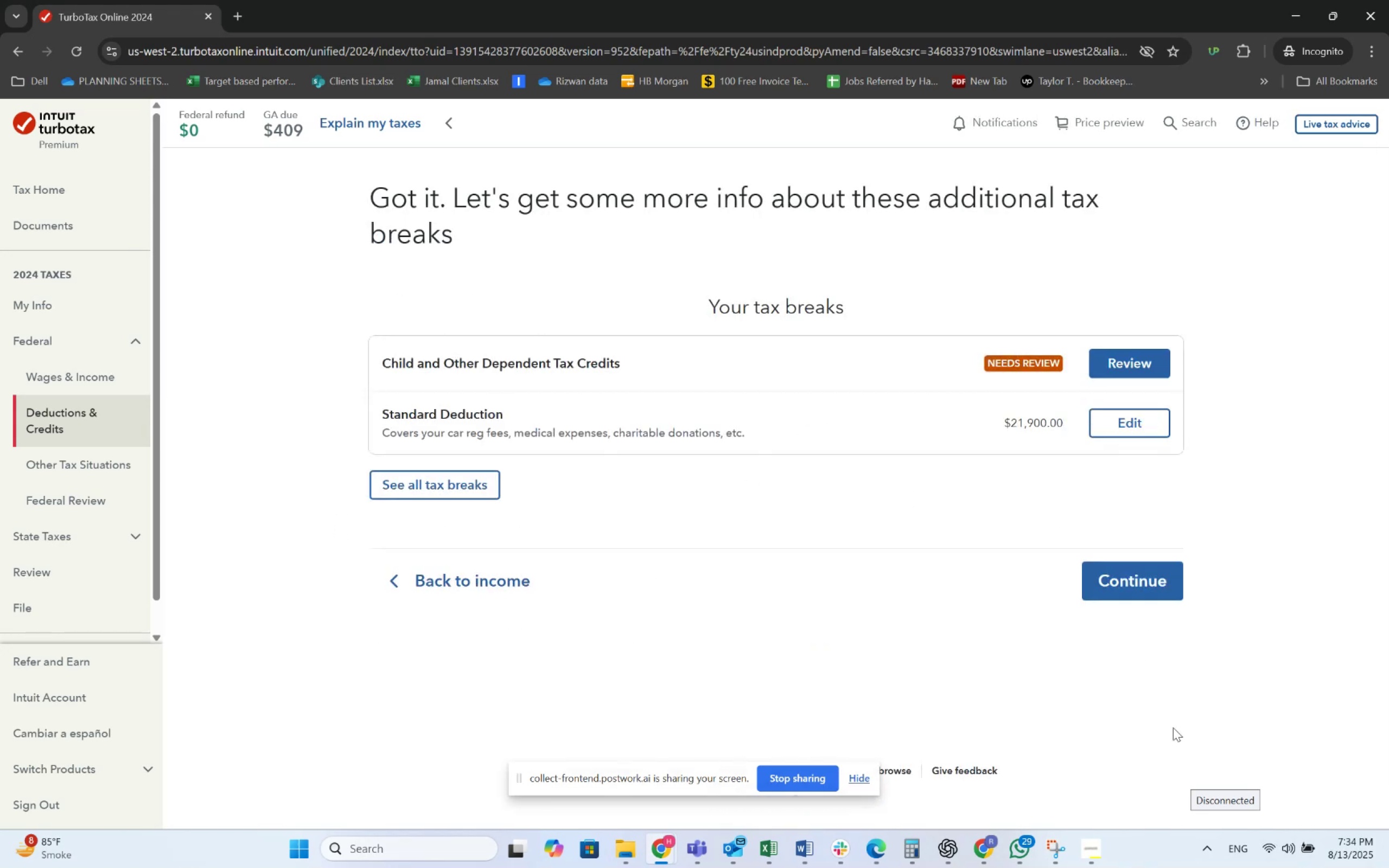 
left_click([1107, 361])
 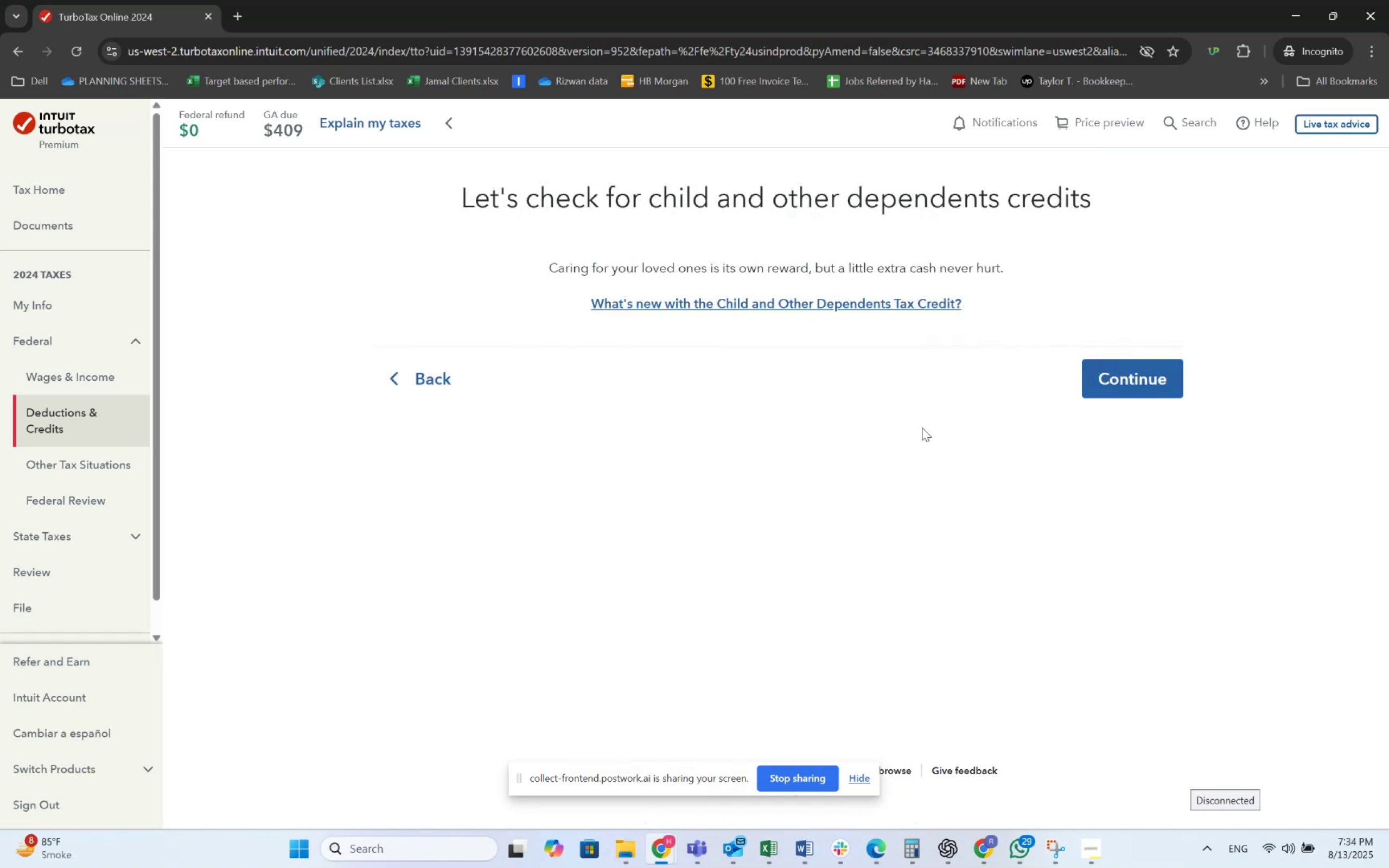 
left_click([1121, 394])
 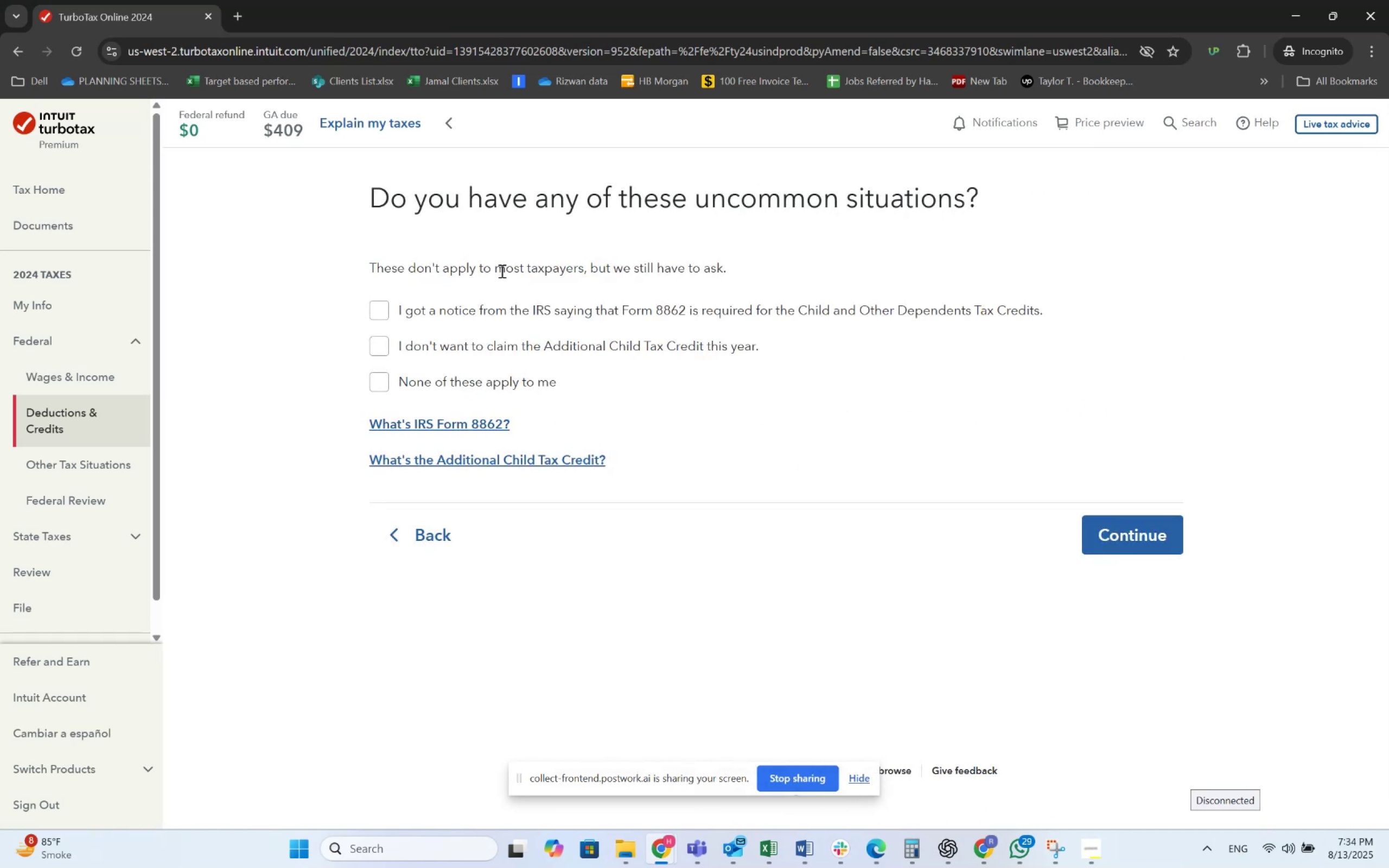 
left_click([469, 384])
 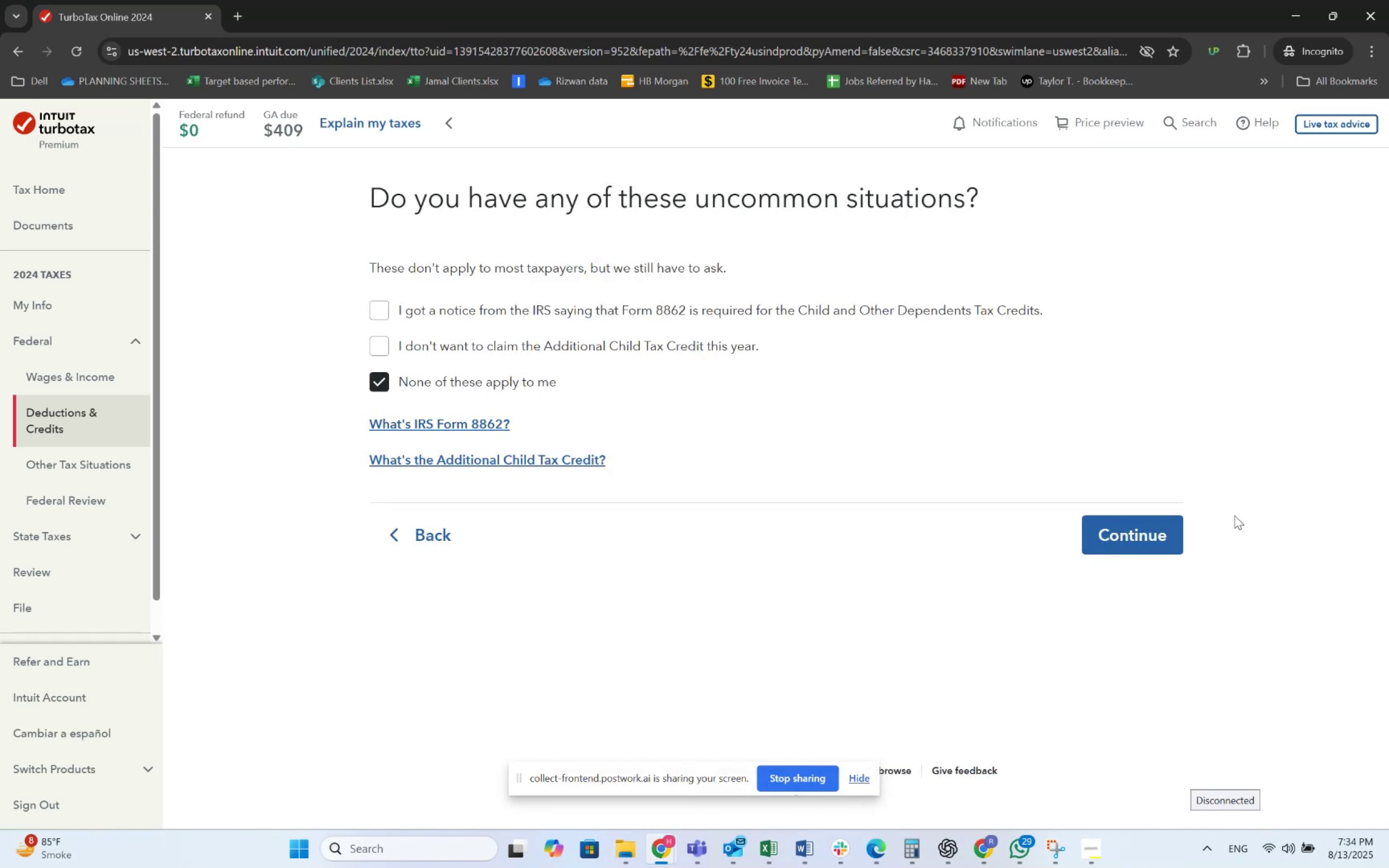 
left_click([1157, 532])
 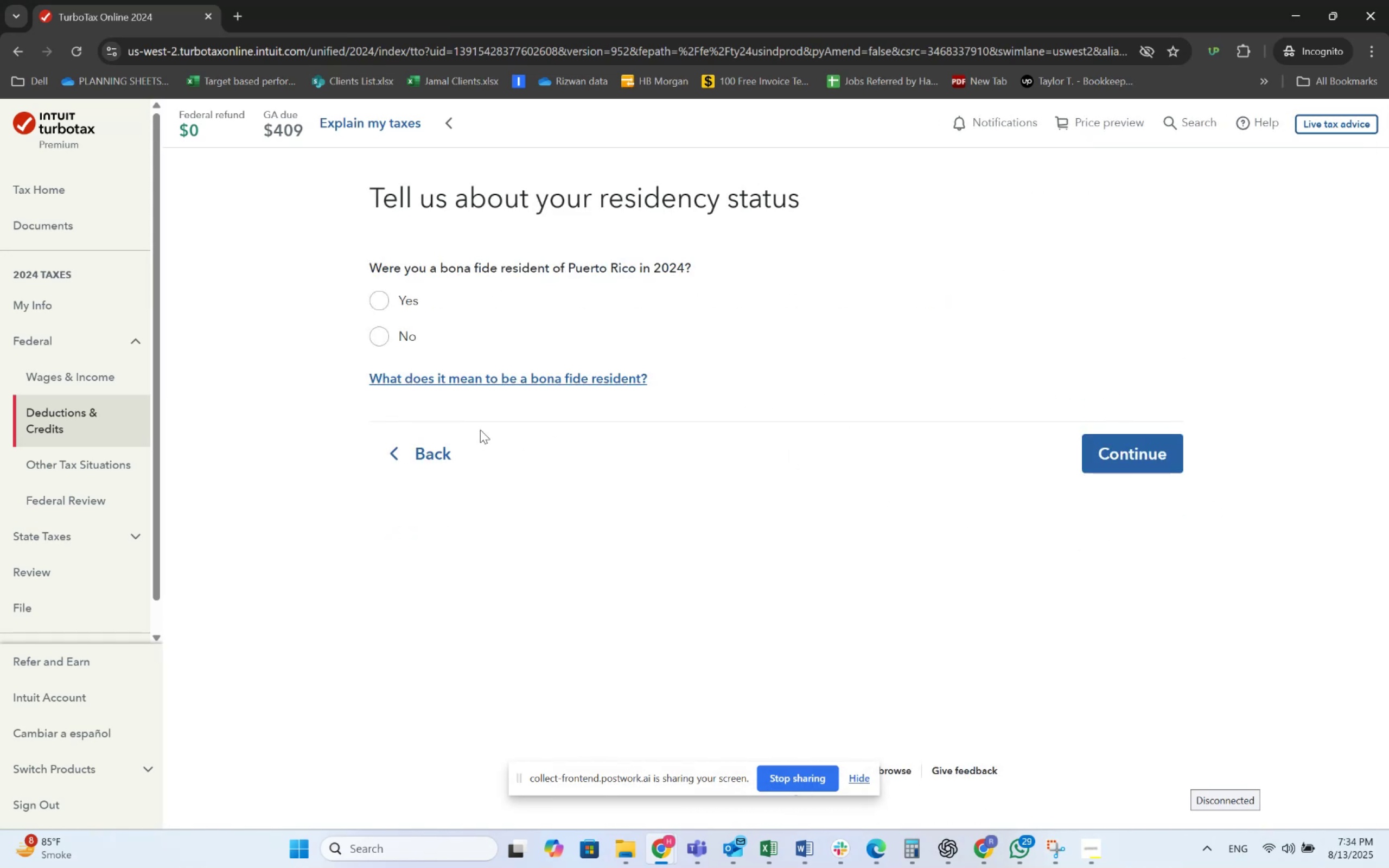 
left_click([403, 334])
 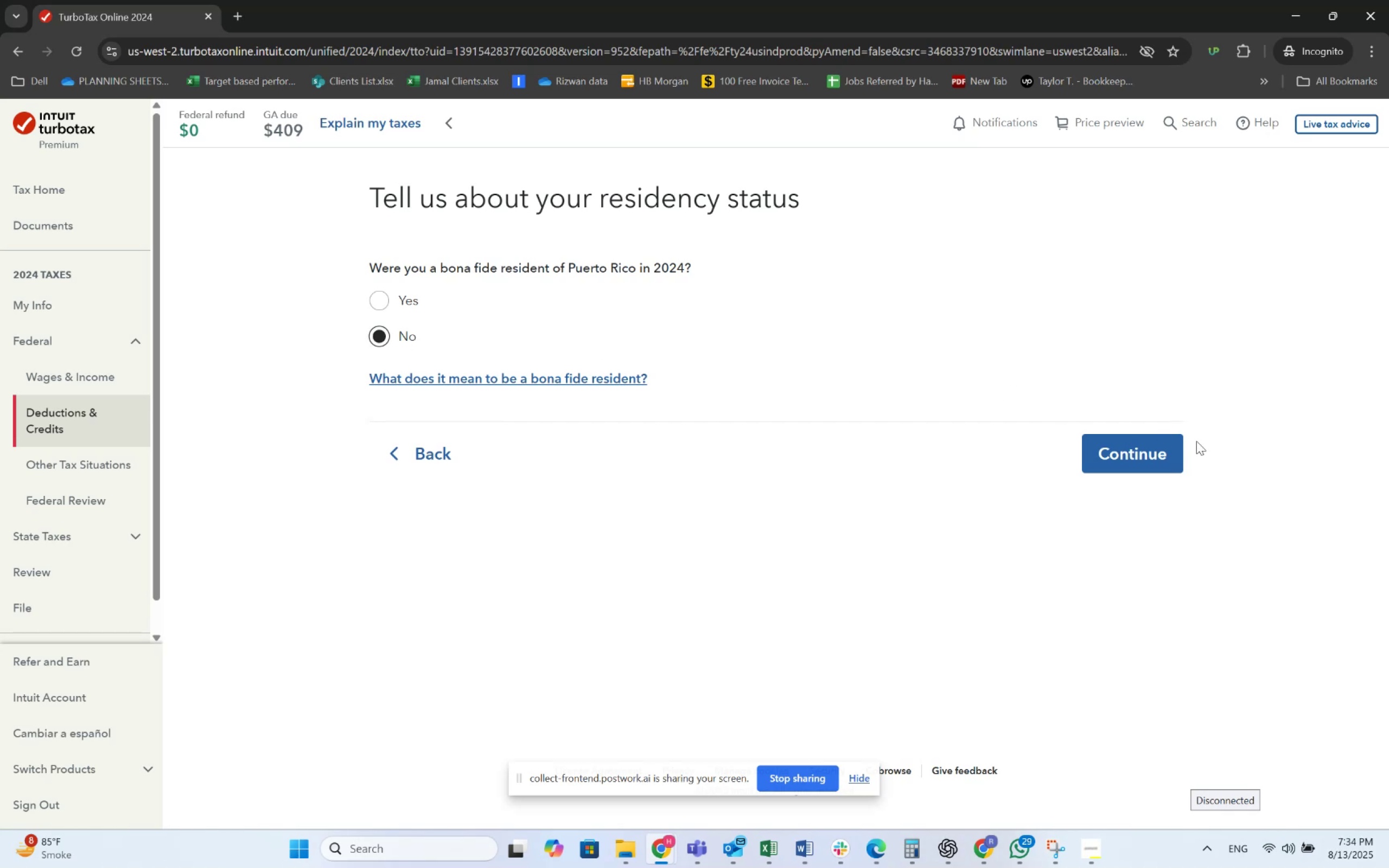 
left_click([1176, 450])
 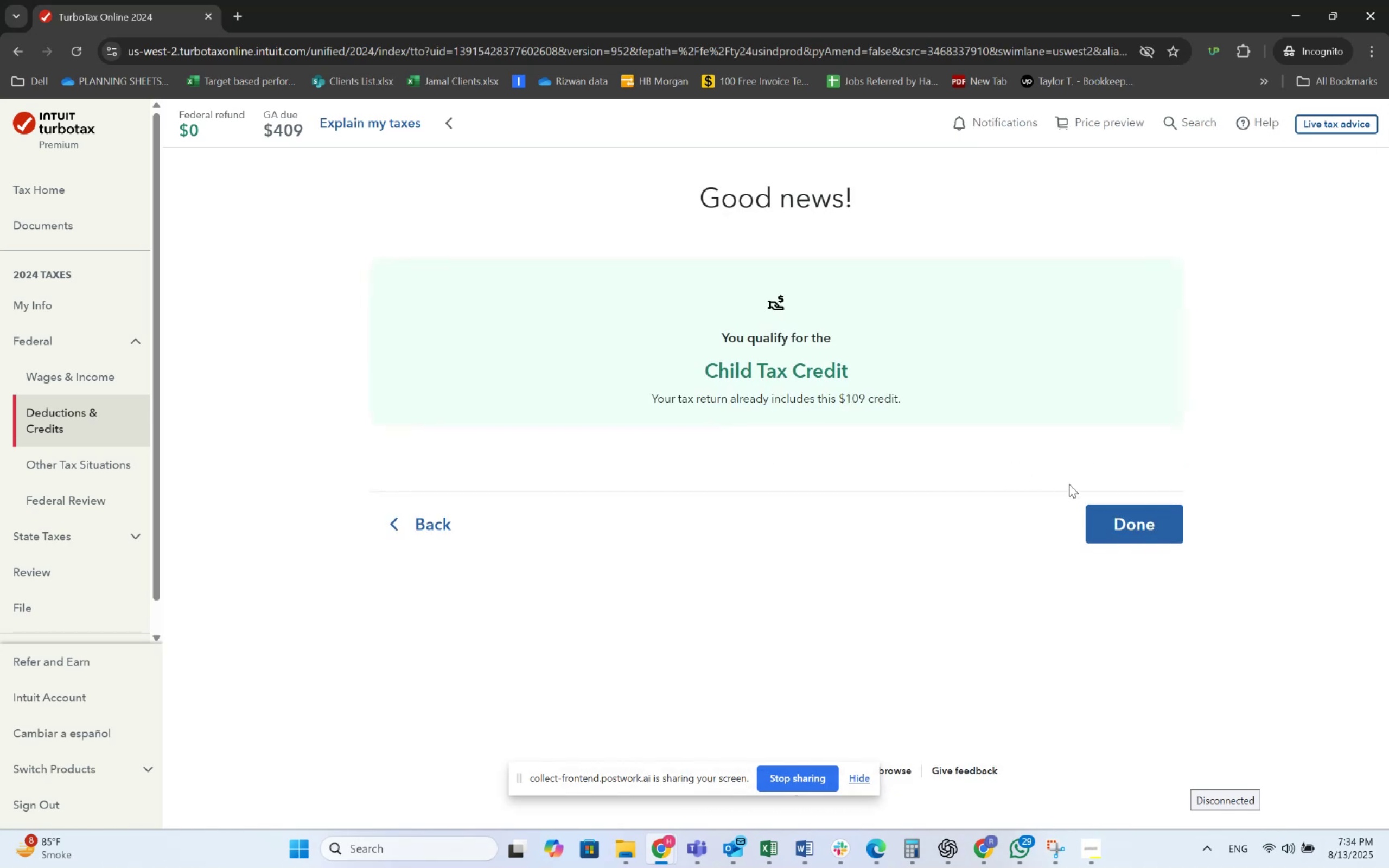 
left_click([1138, 527])
 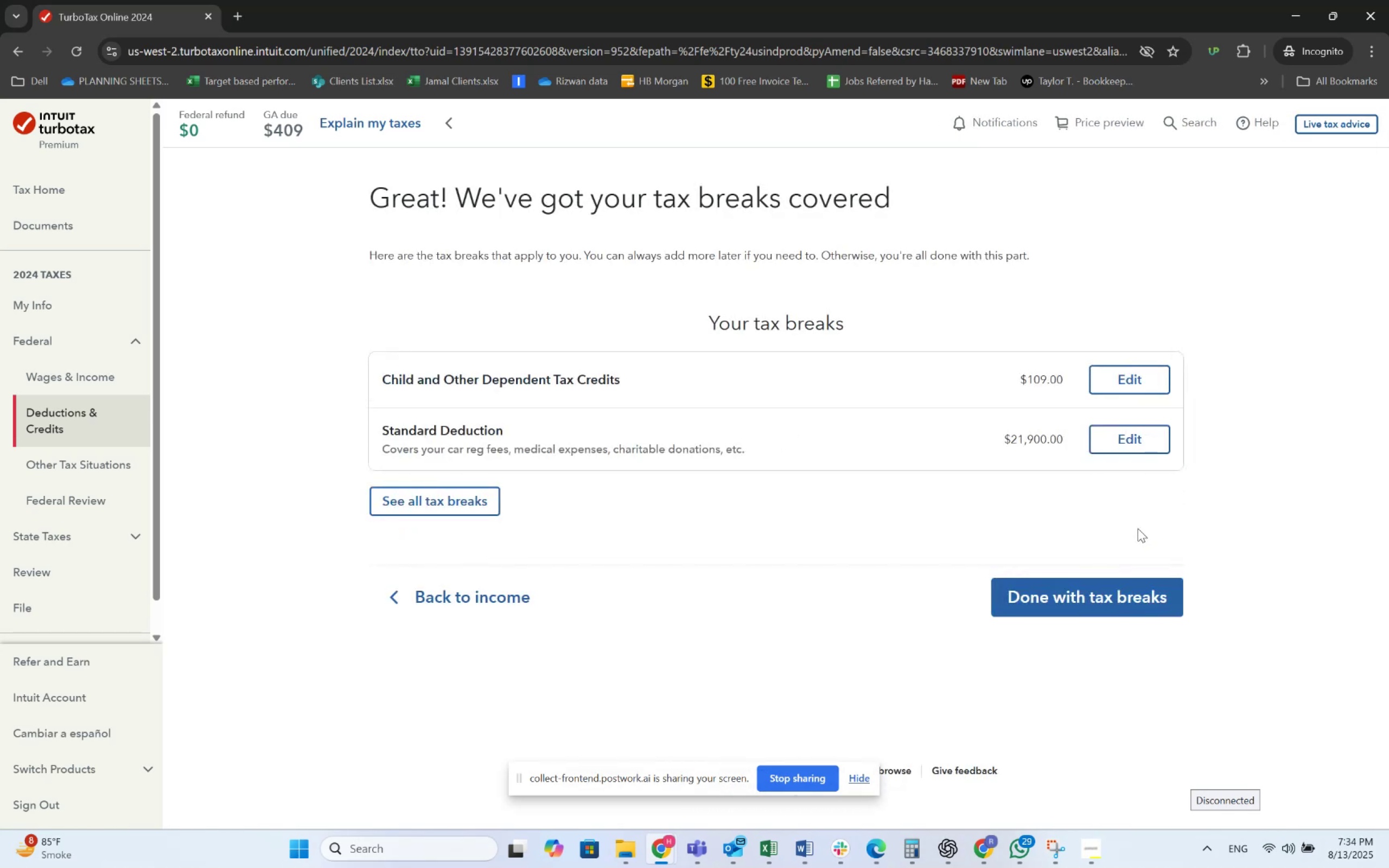 
left_click([1126, 589])
 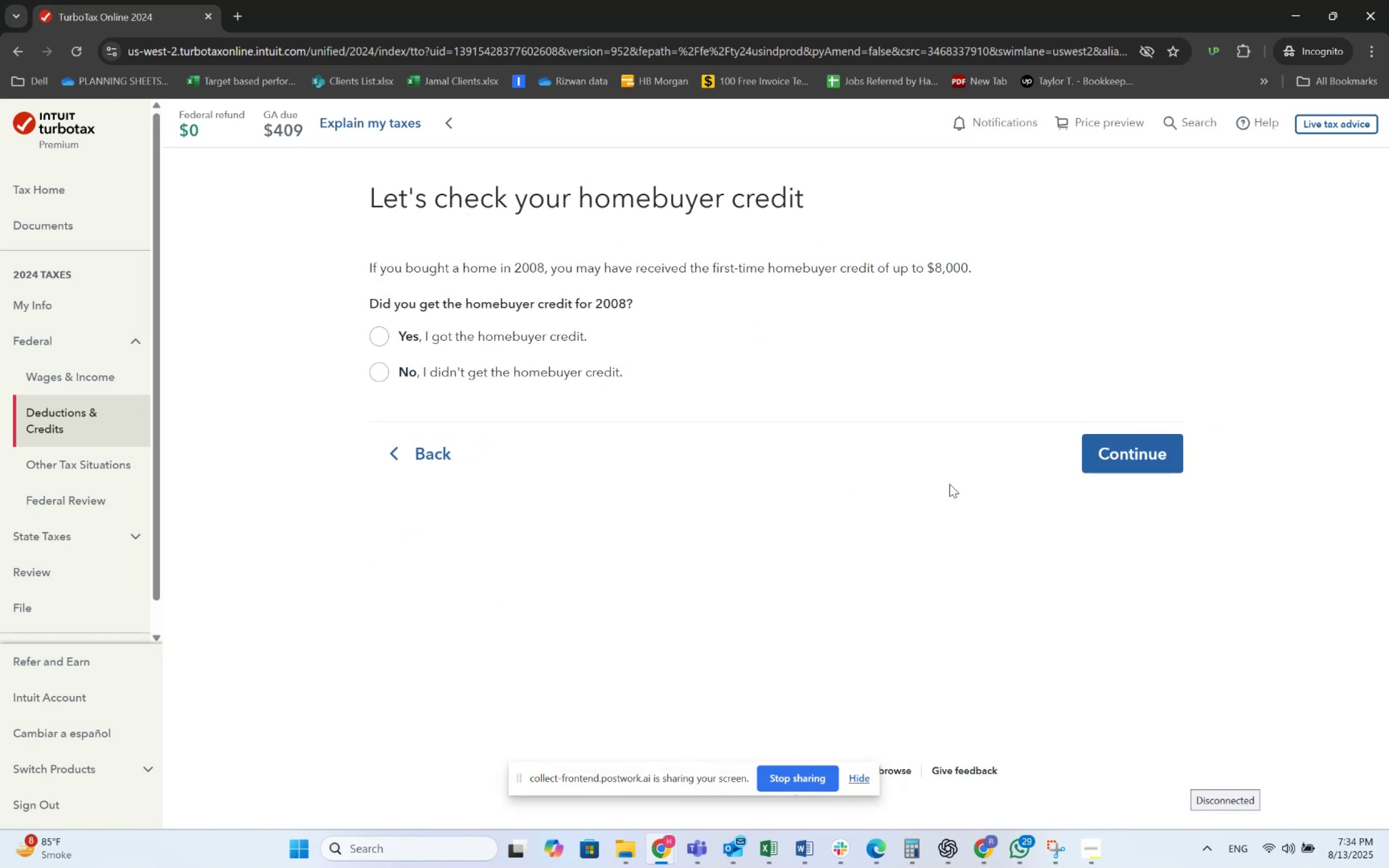 
wait(8.24)
 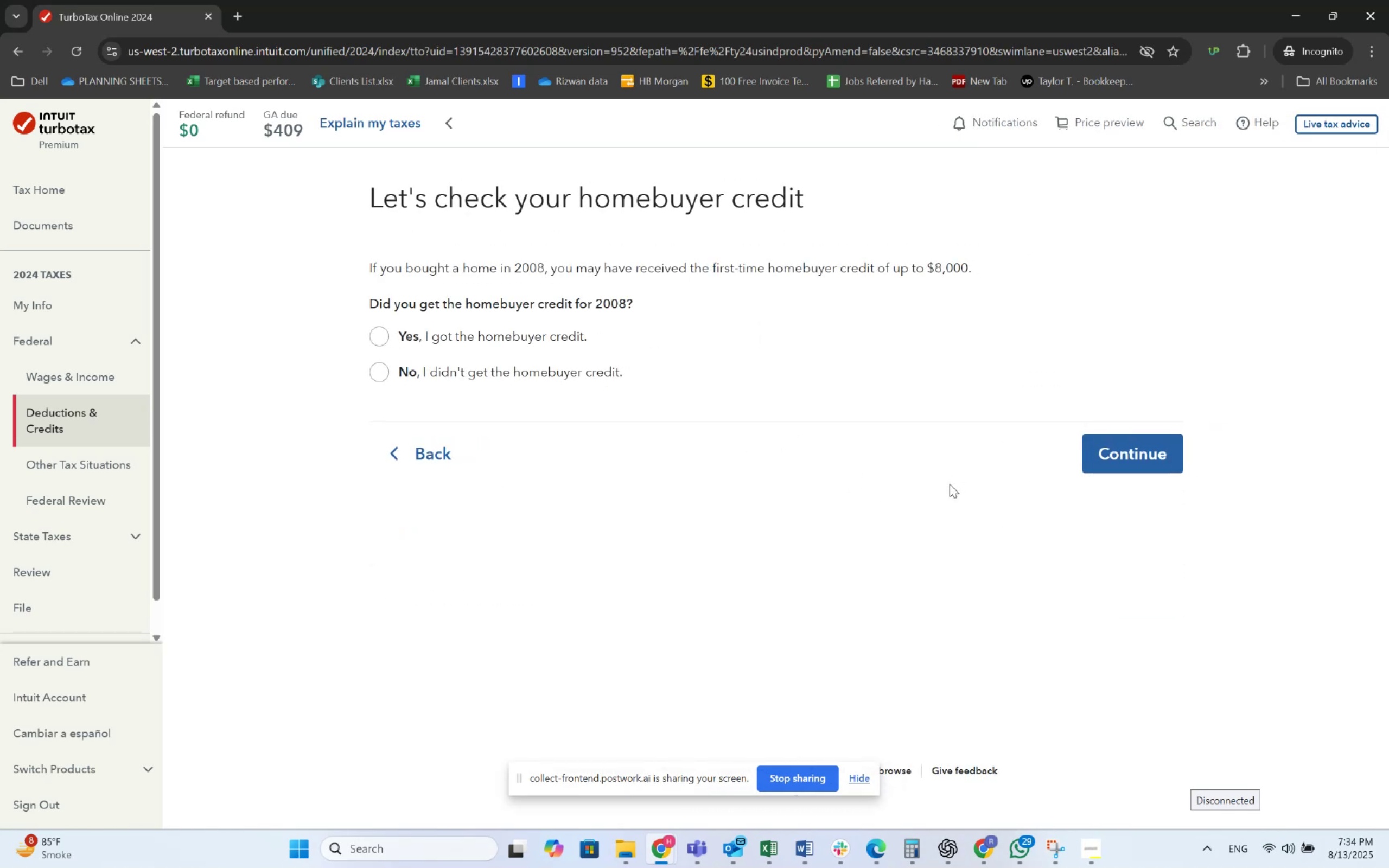 
left_click([496, 374])
 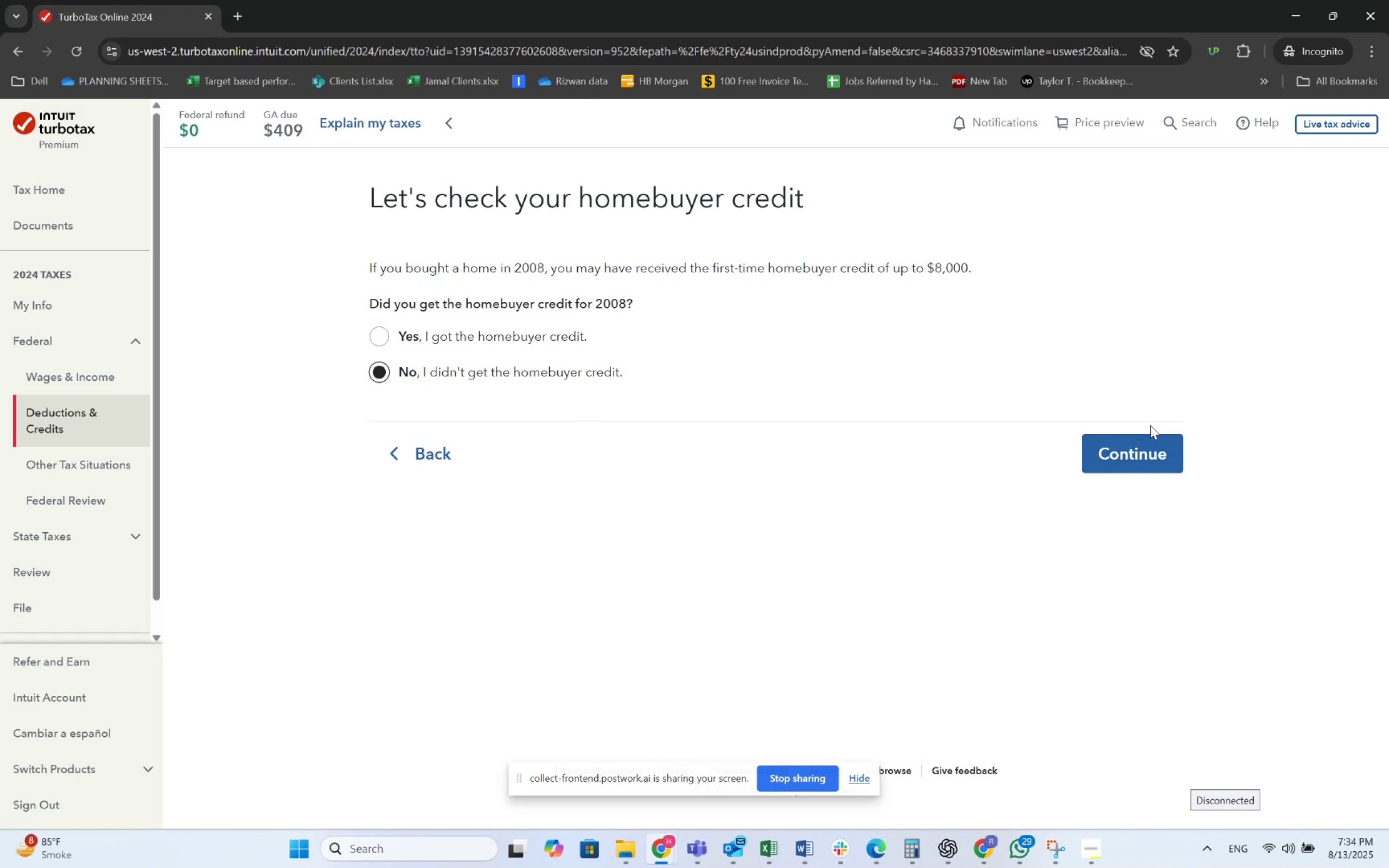 
left_click([1130, 442])
 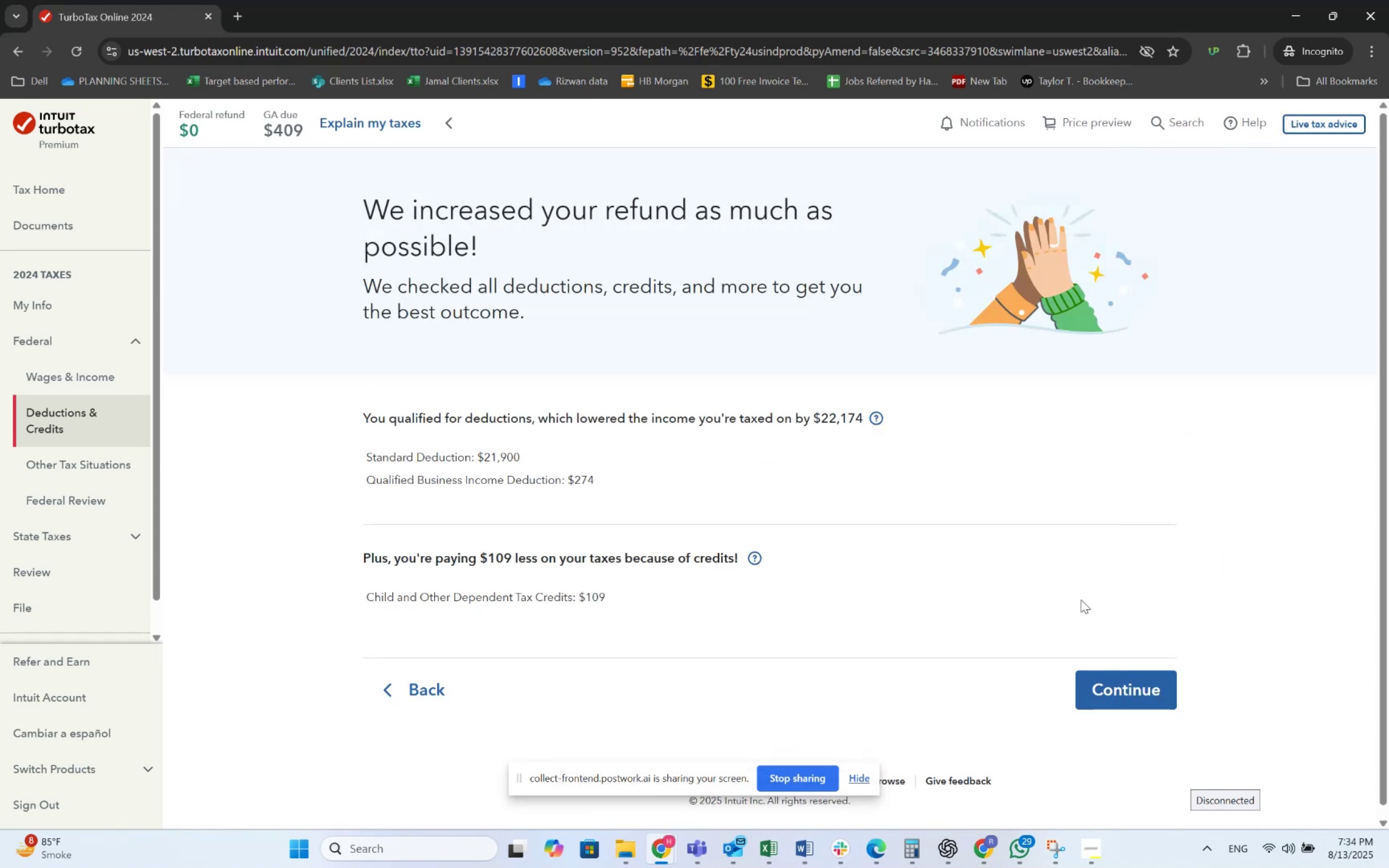 
wait(5.24)
 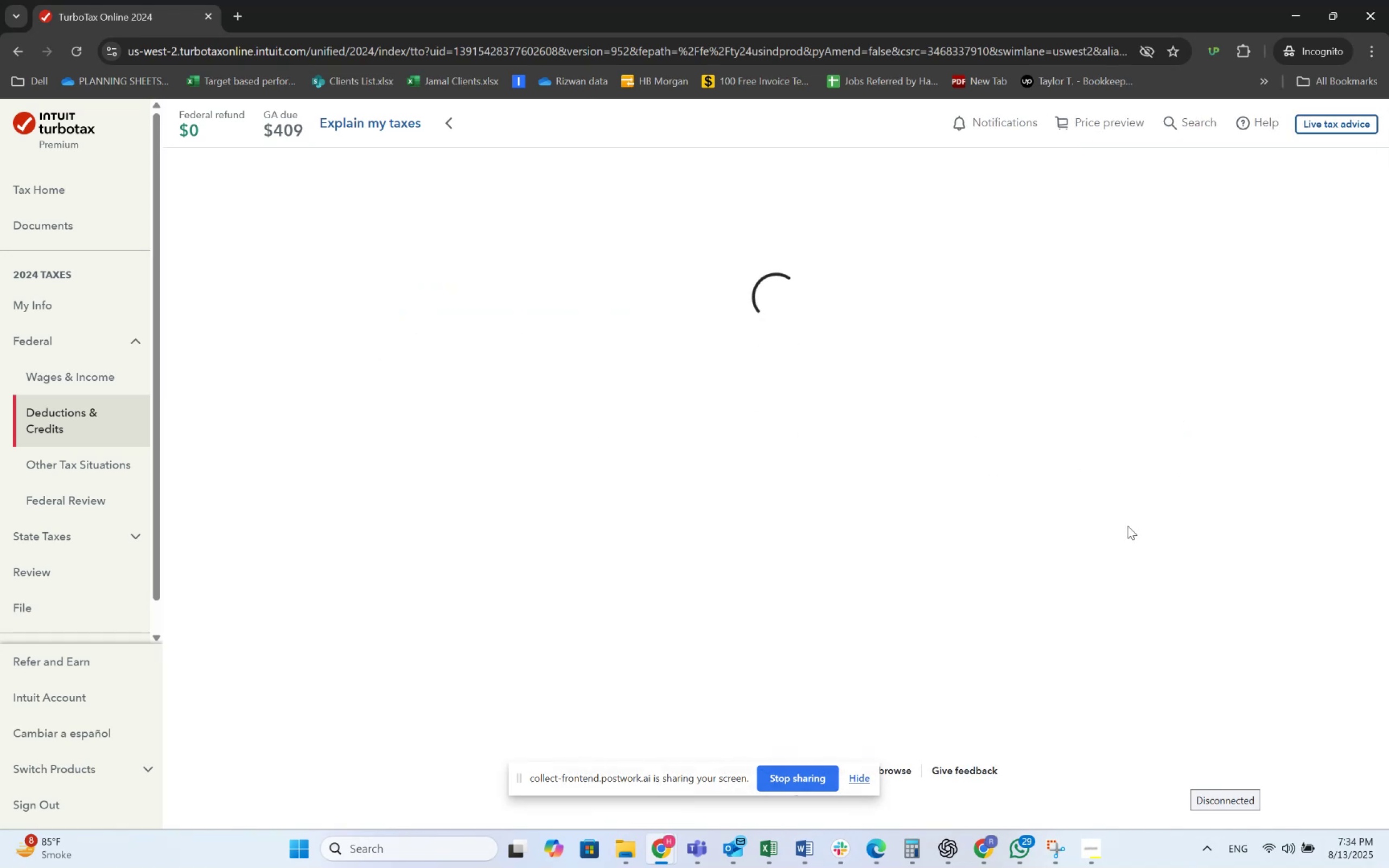 
left_click([1112, 675])
 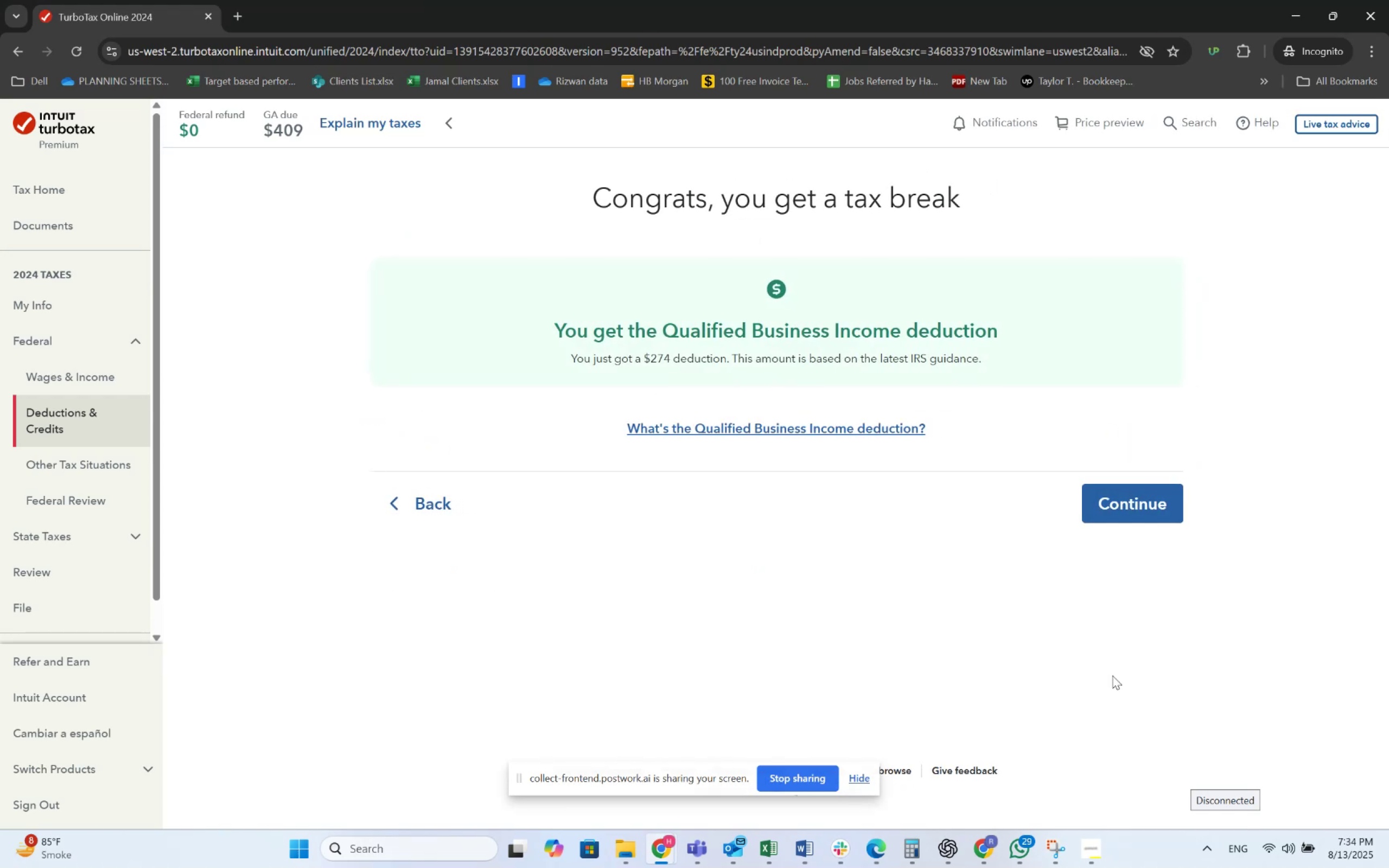 
left_click([1120, 507])
 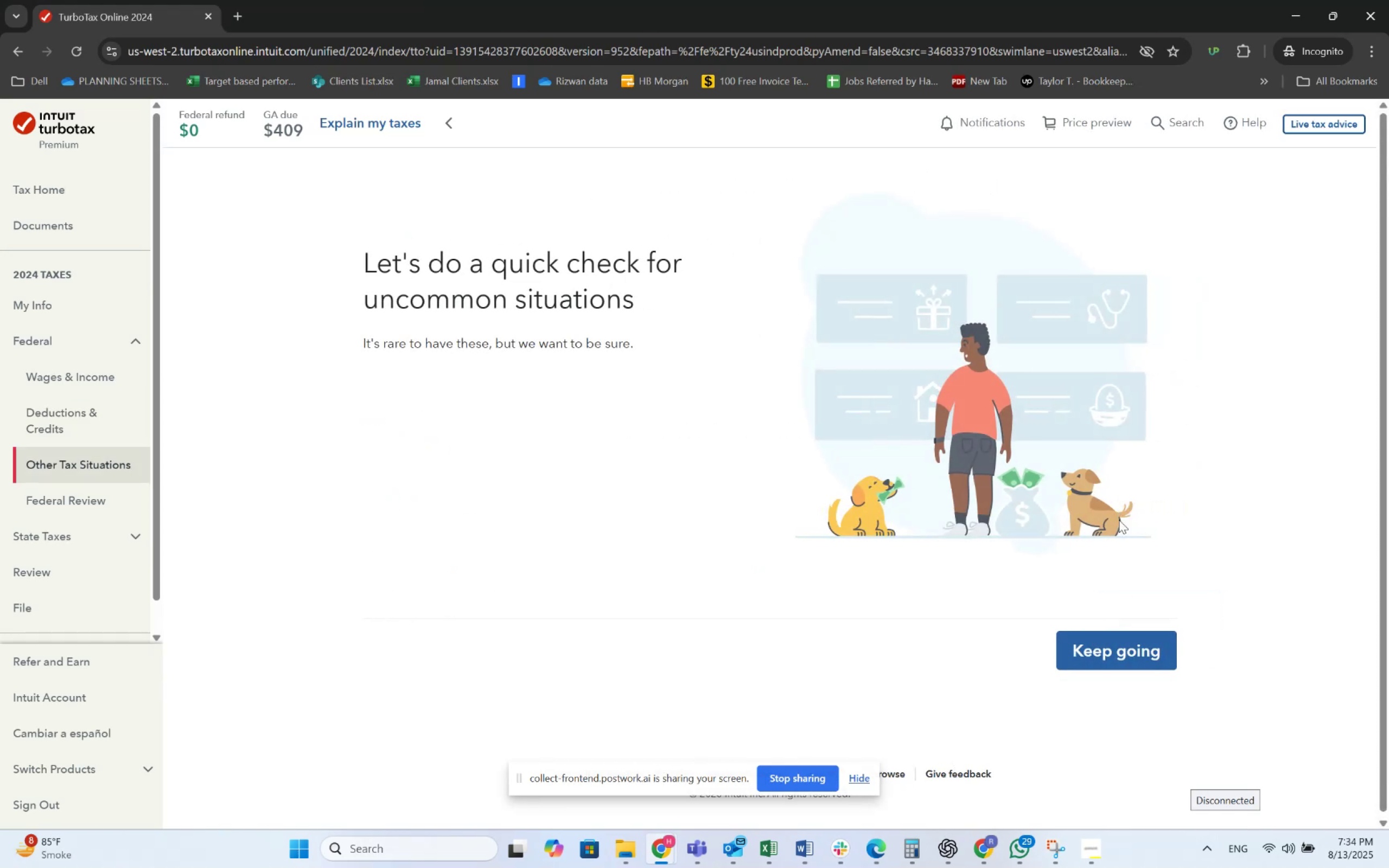 
left_click([1119, 654])
 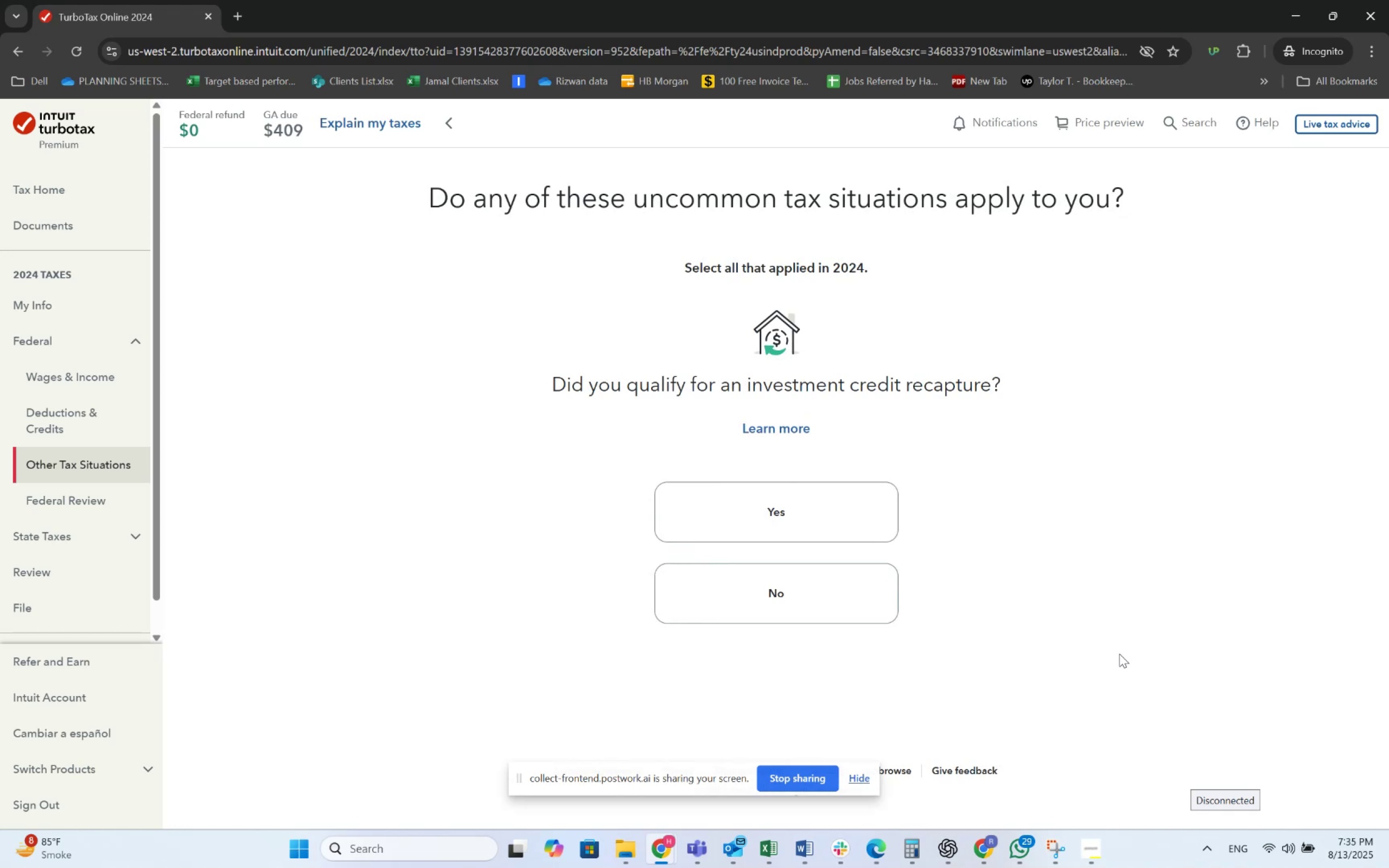 
wait(16.54)
 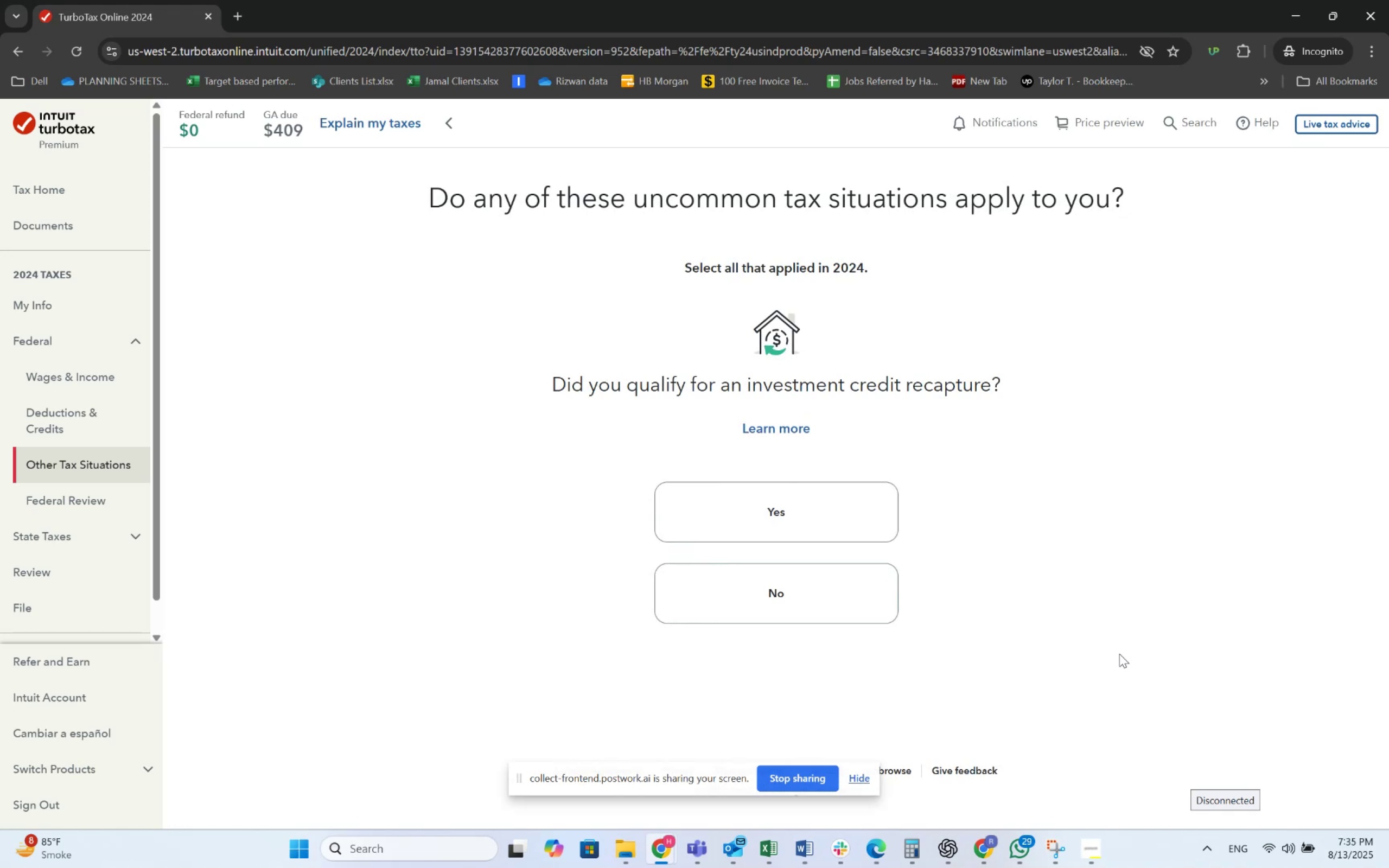 
left_click([832, 600])
 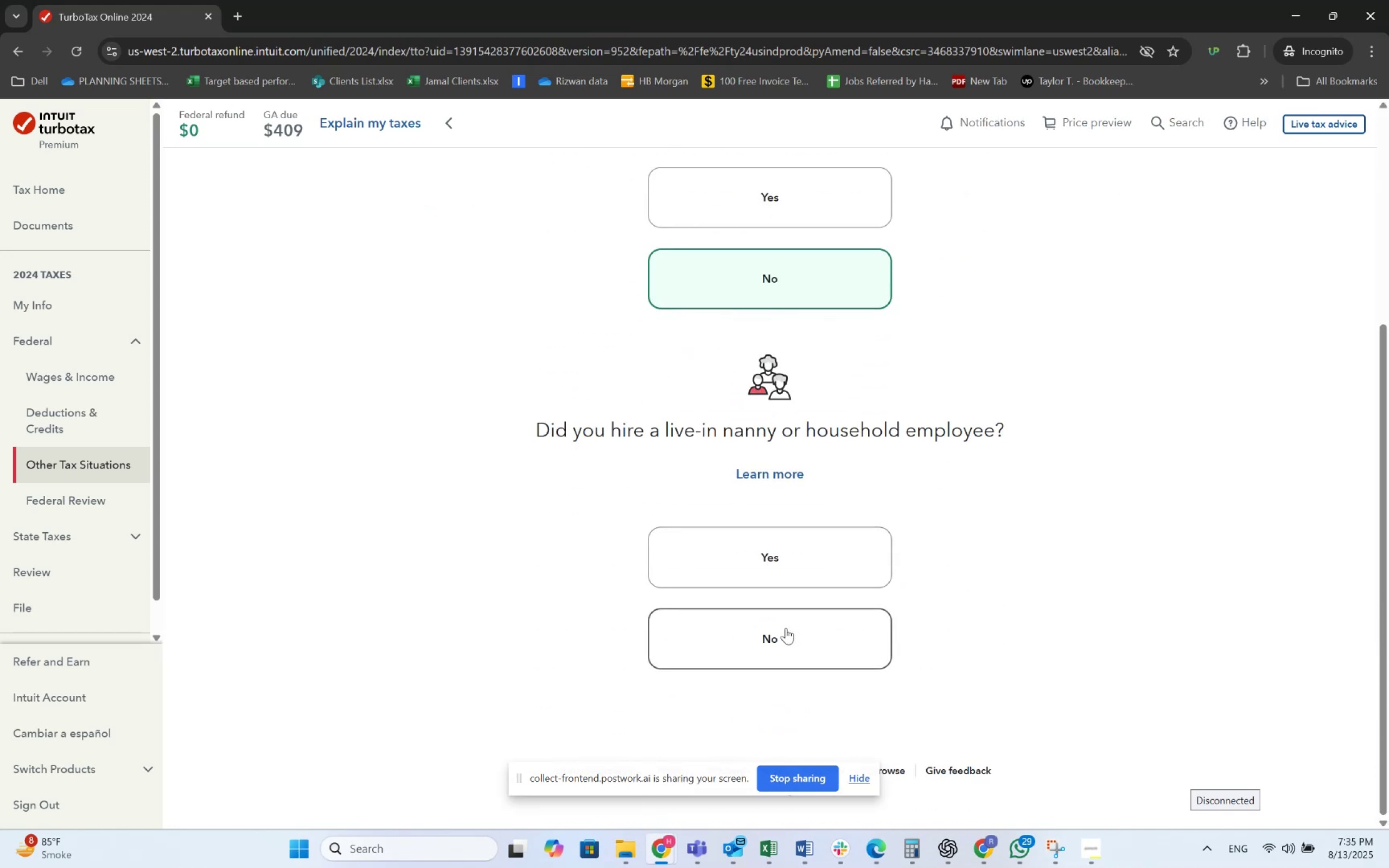 
left_click([778, 641])
 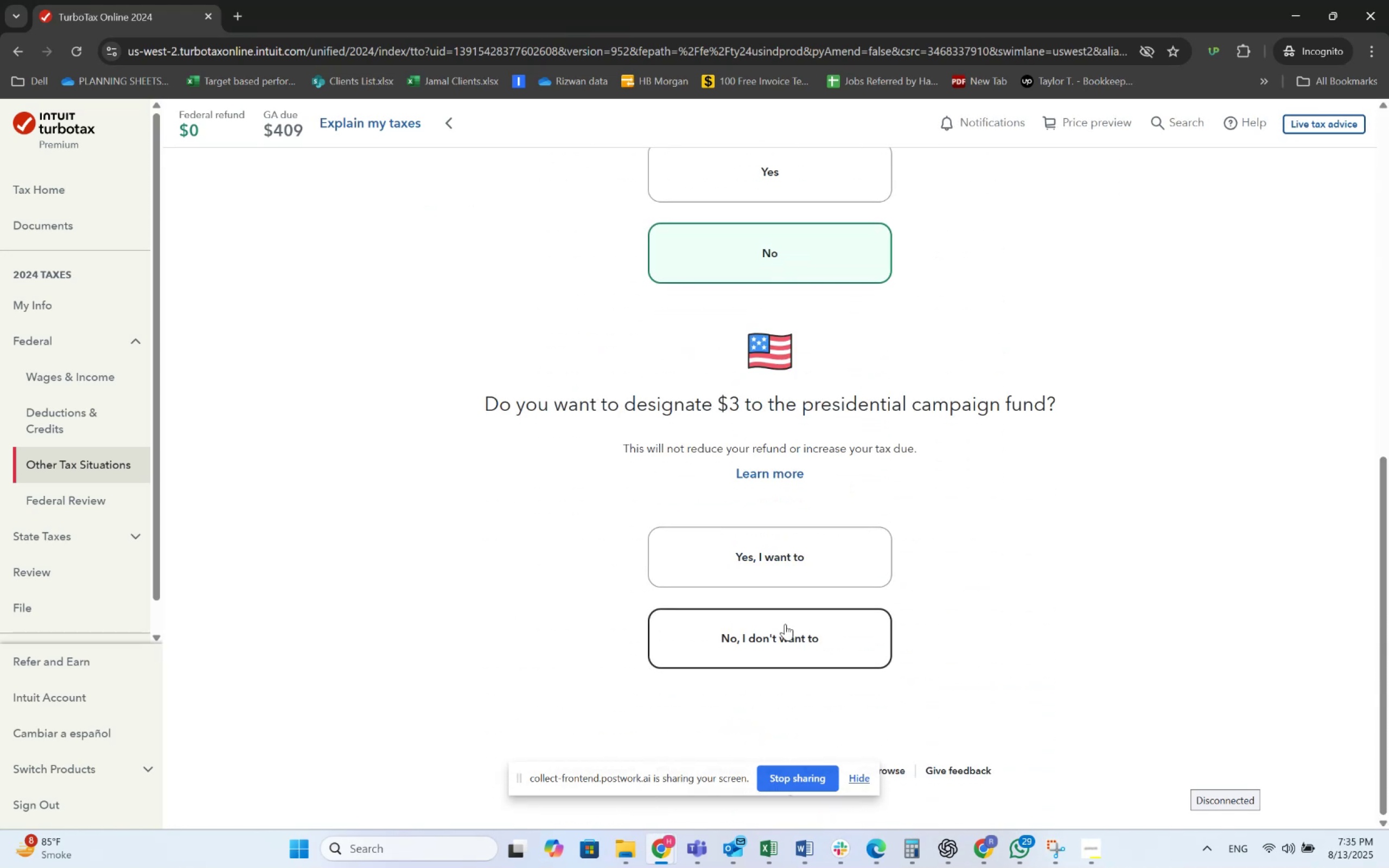 
left_click([785, 624])
 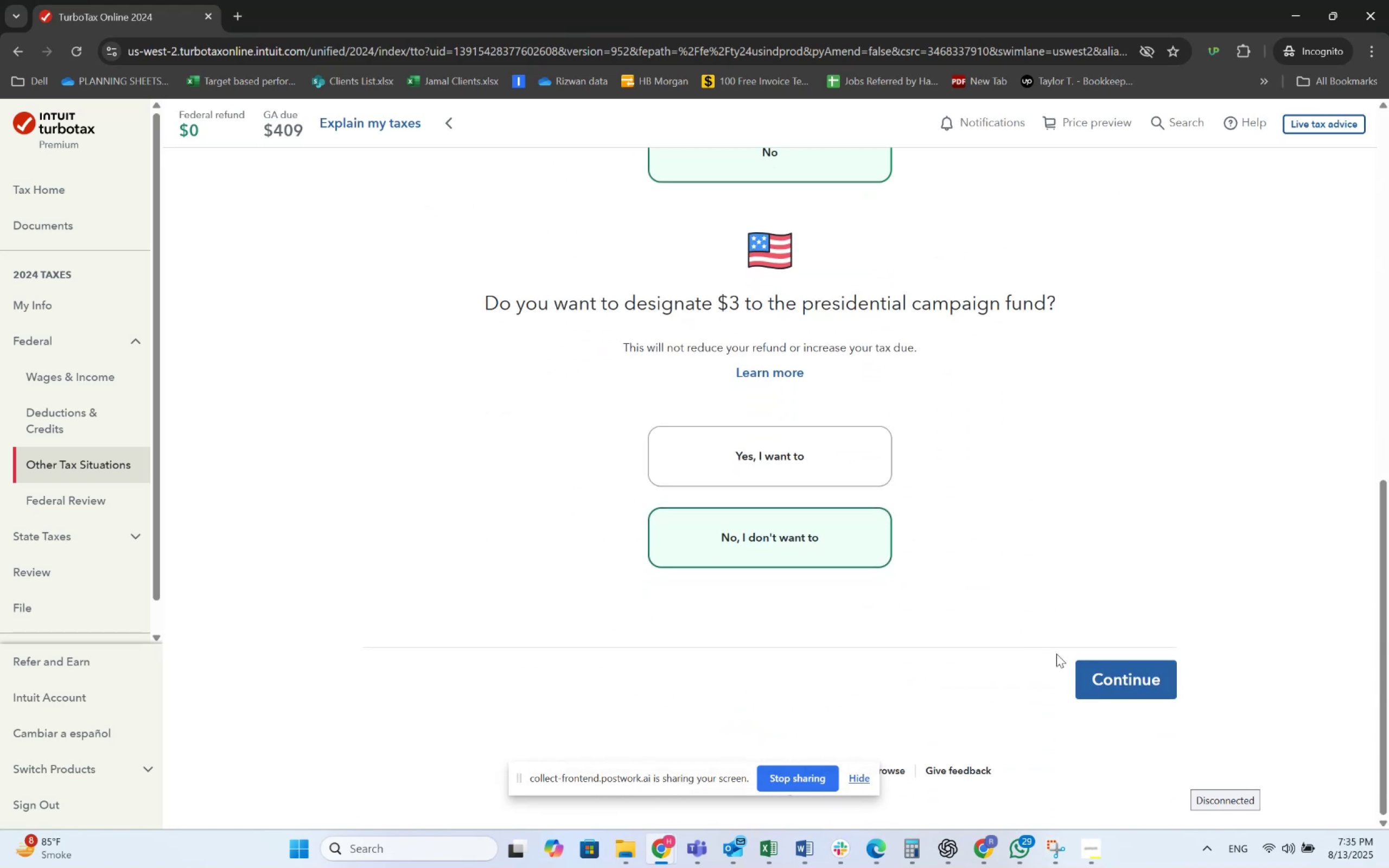 
left_click([1095, 668])
 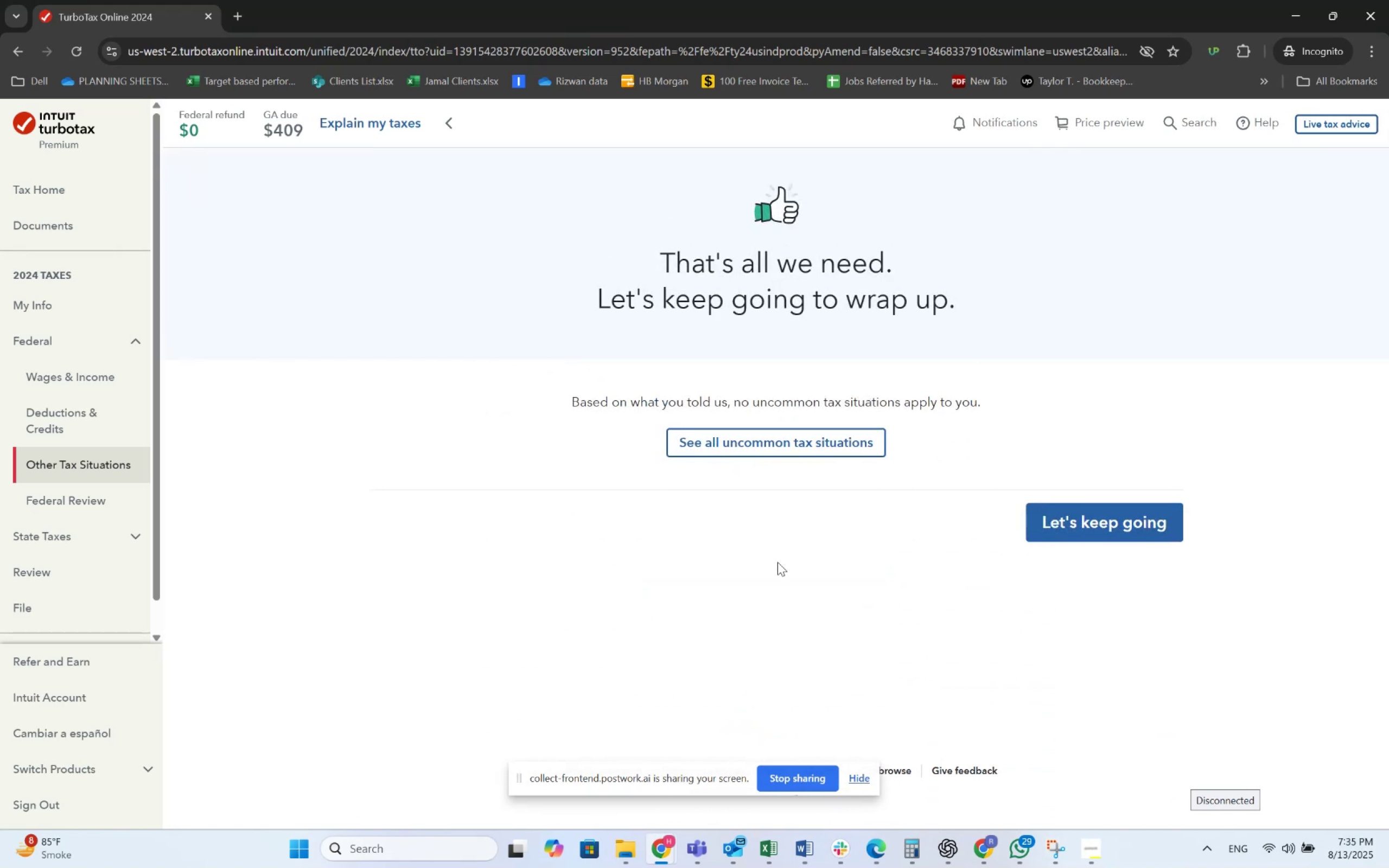 
left_click([1072, 523])
 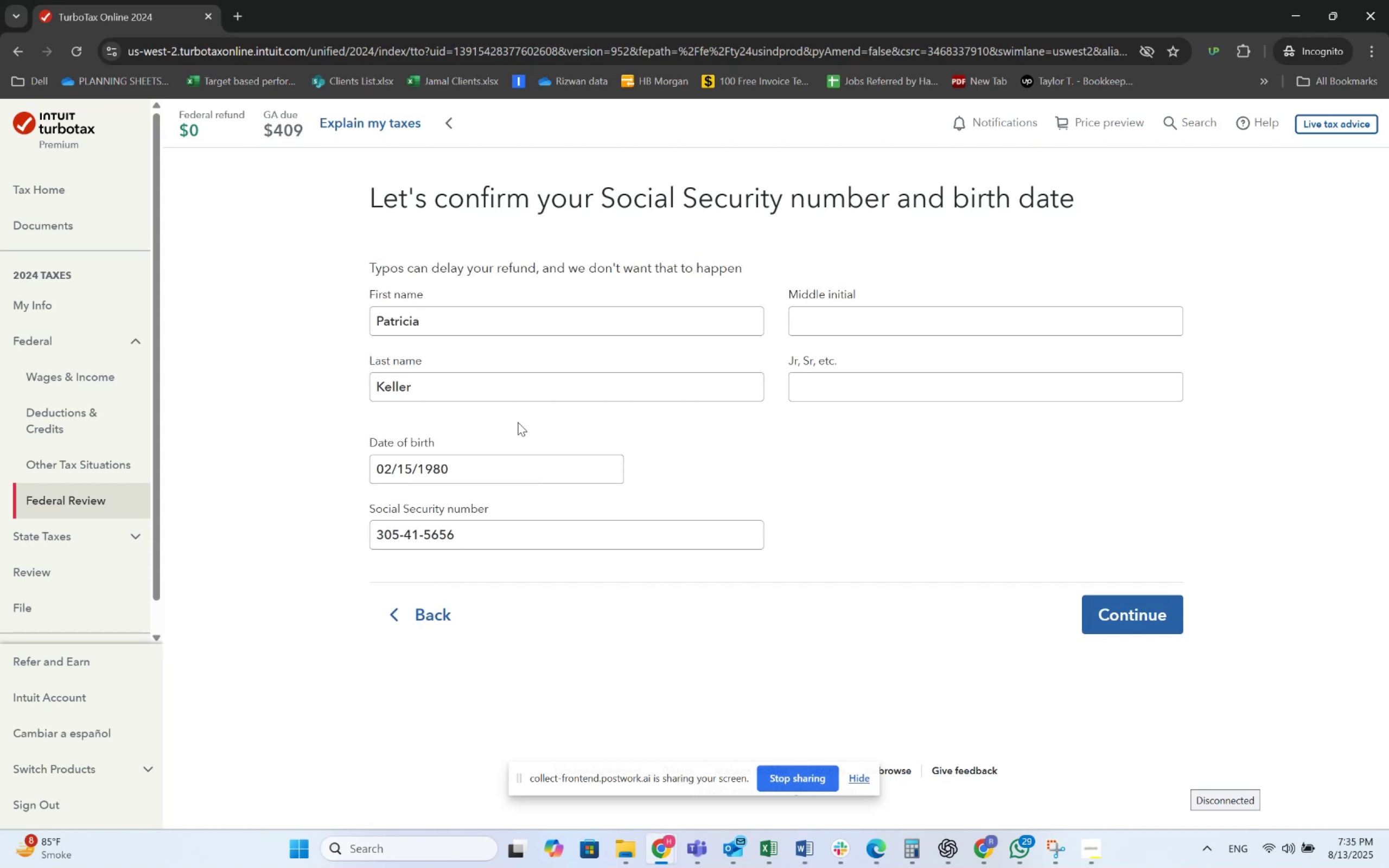 
left_click([1116, 603])
 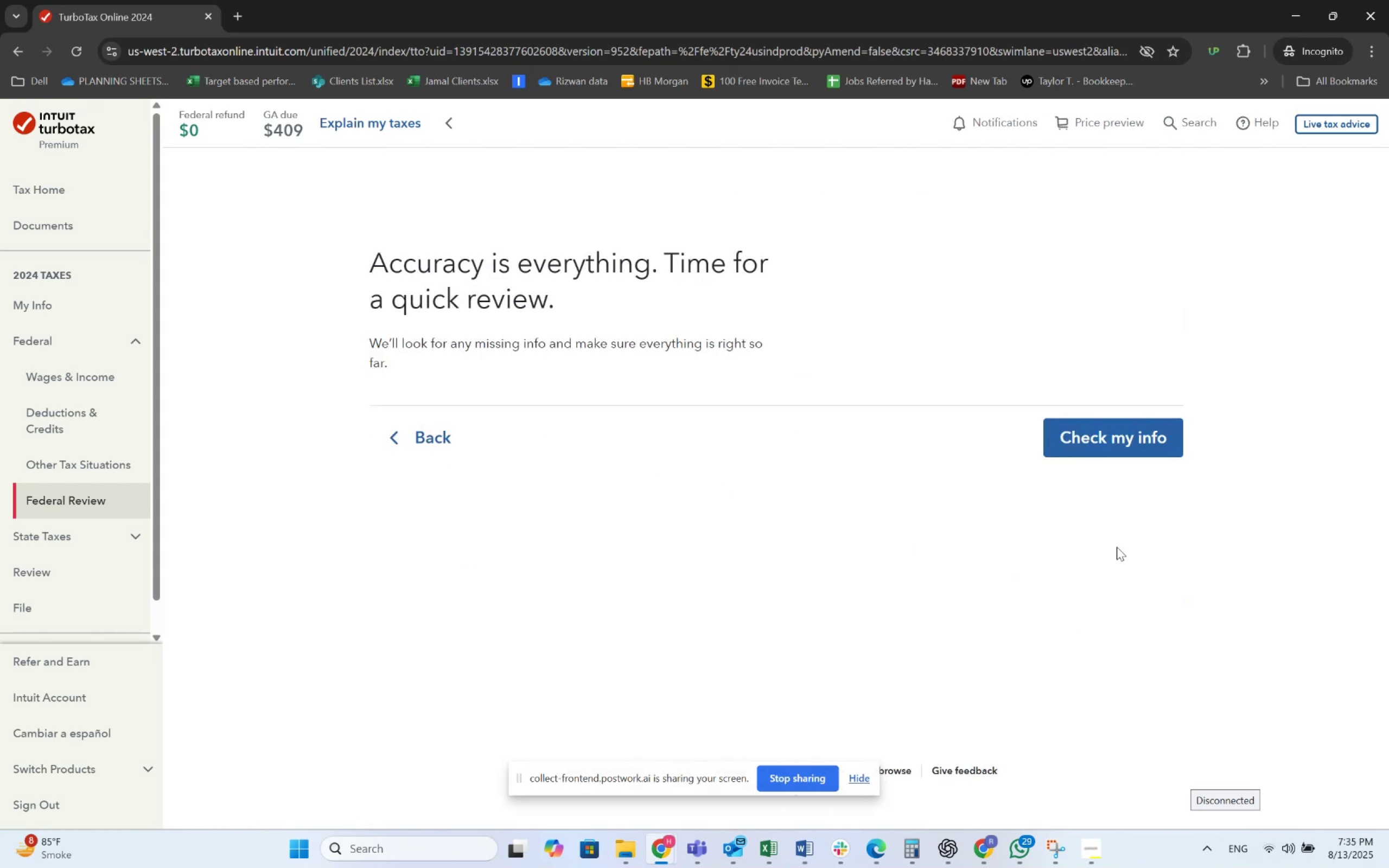 
left_click([1093, 419])
 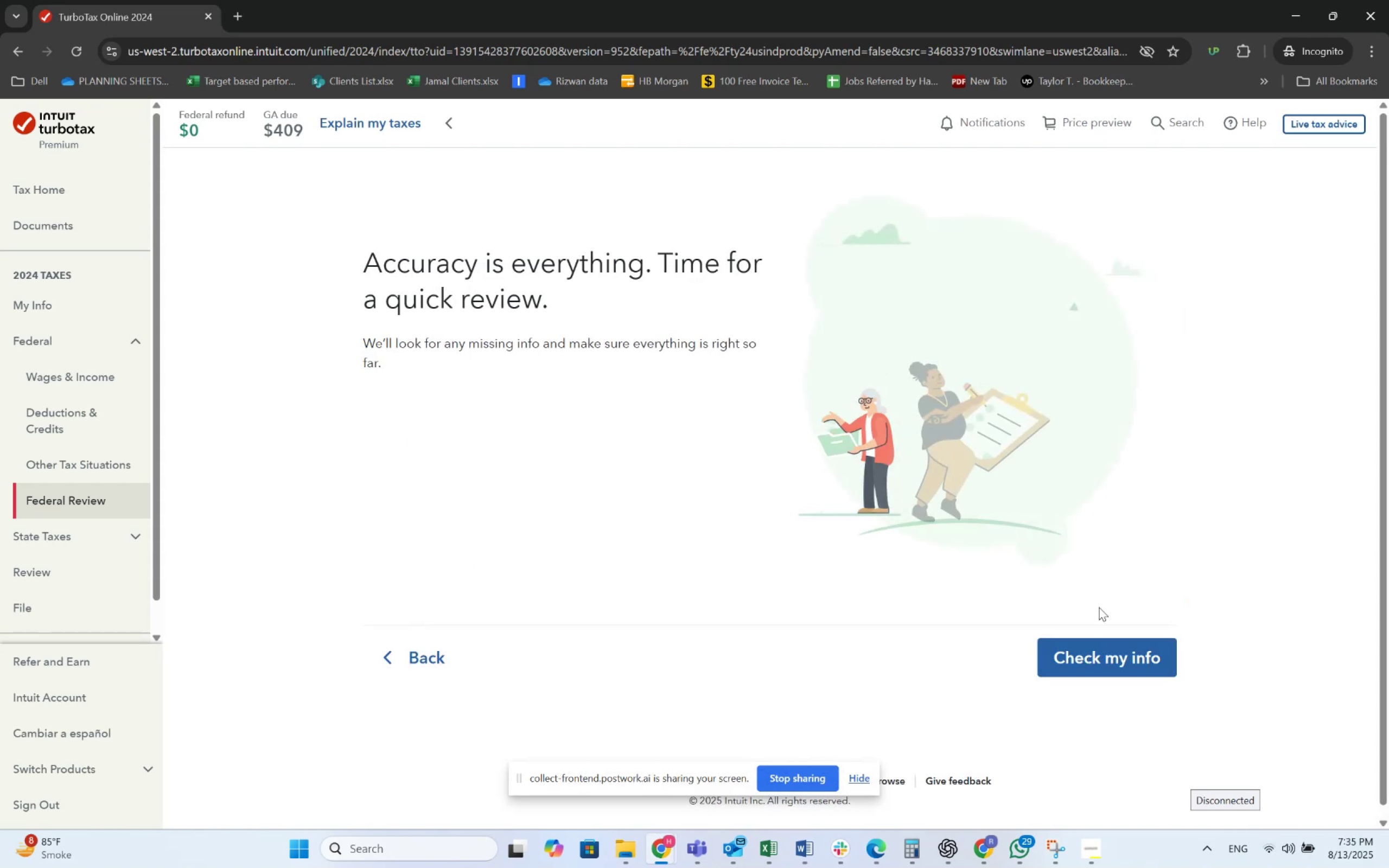 
left_click([1099, 641])
 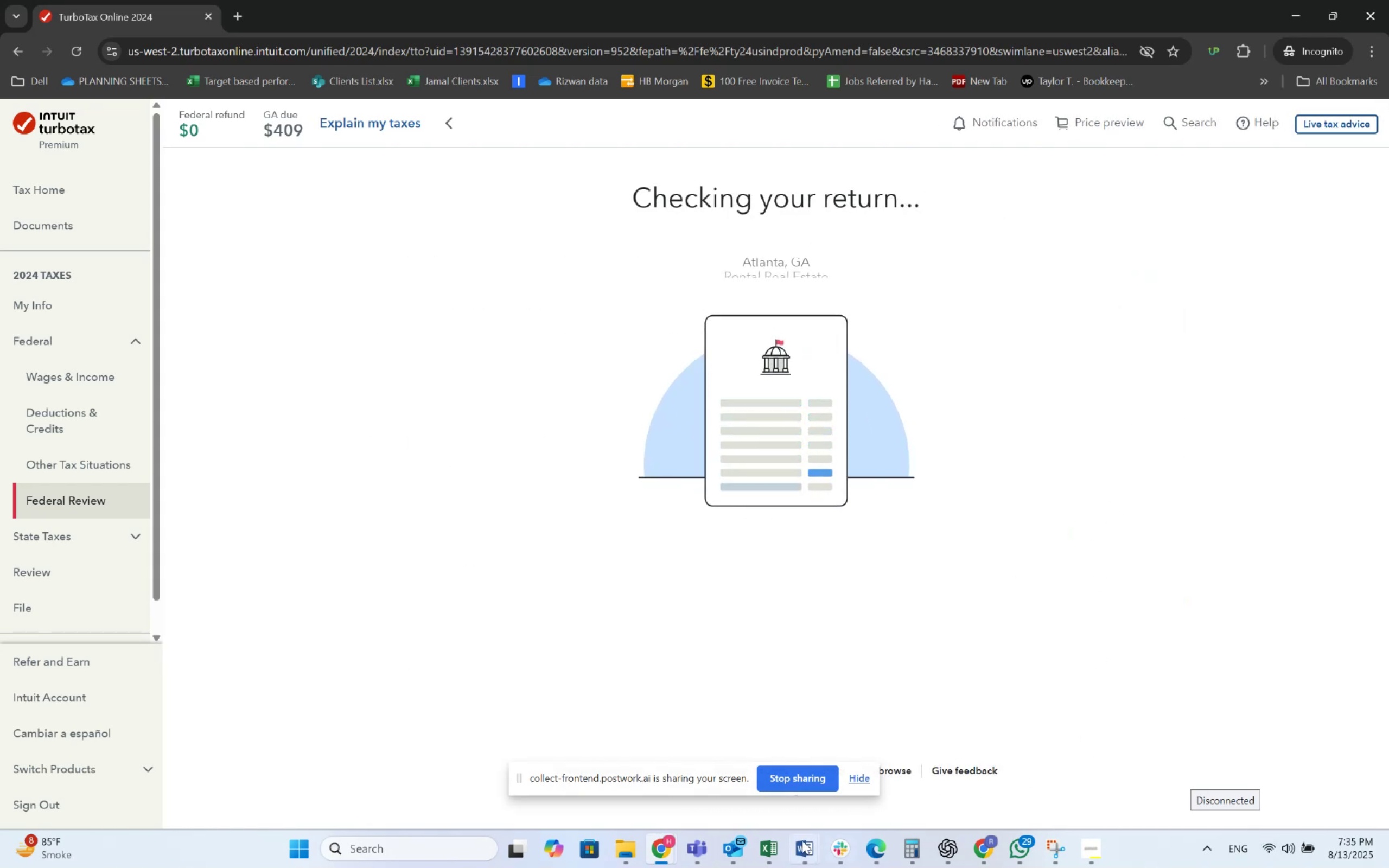 
wait(9.91)
 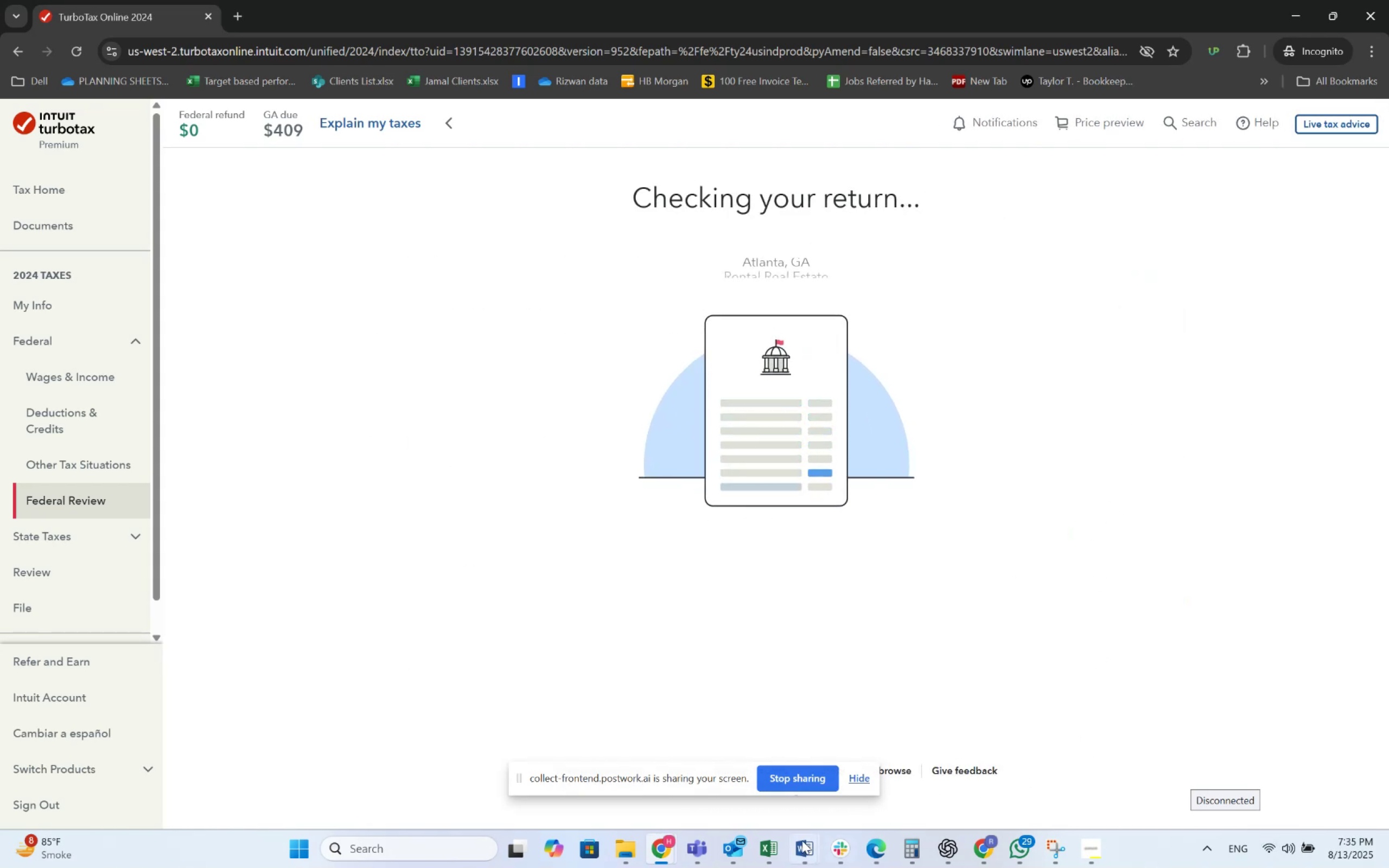 
left_click([750, 771])
 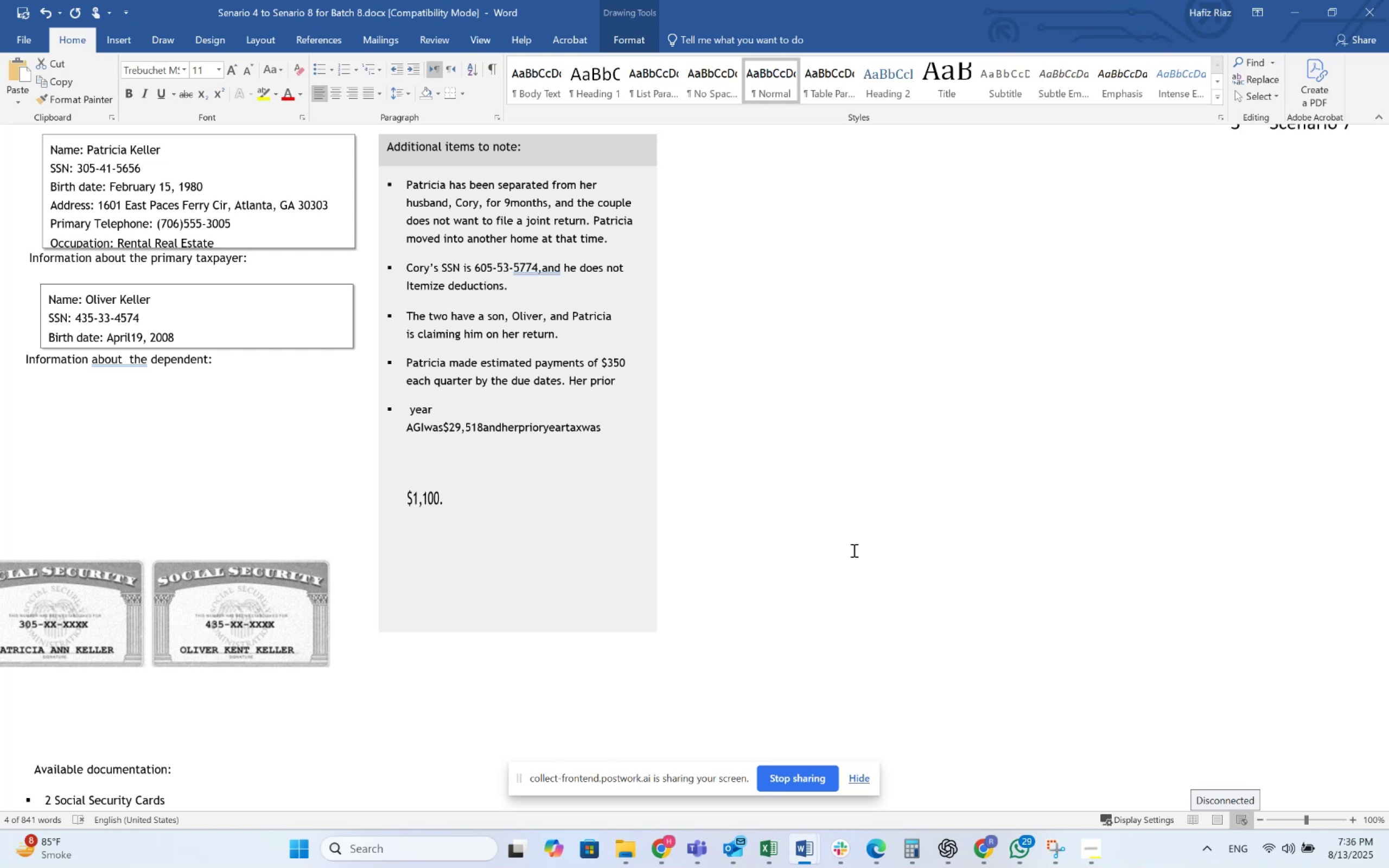 
wait(34.64)
 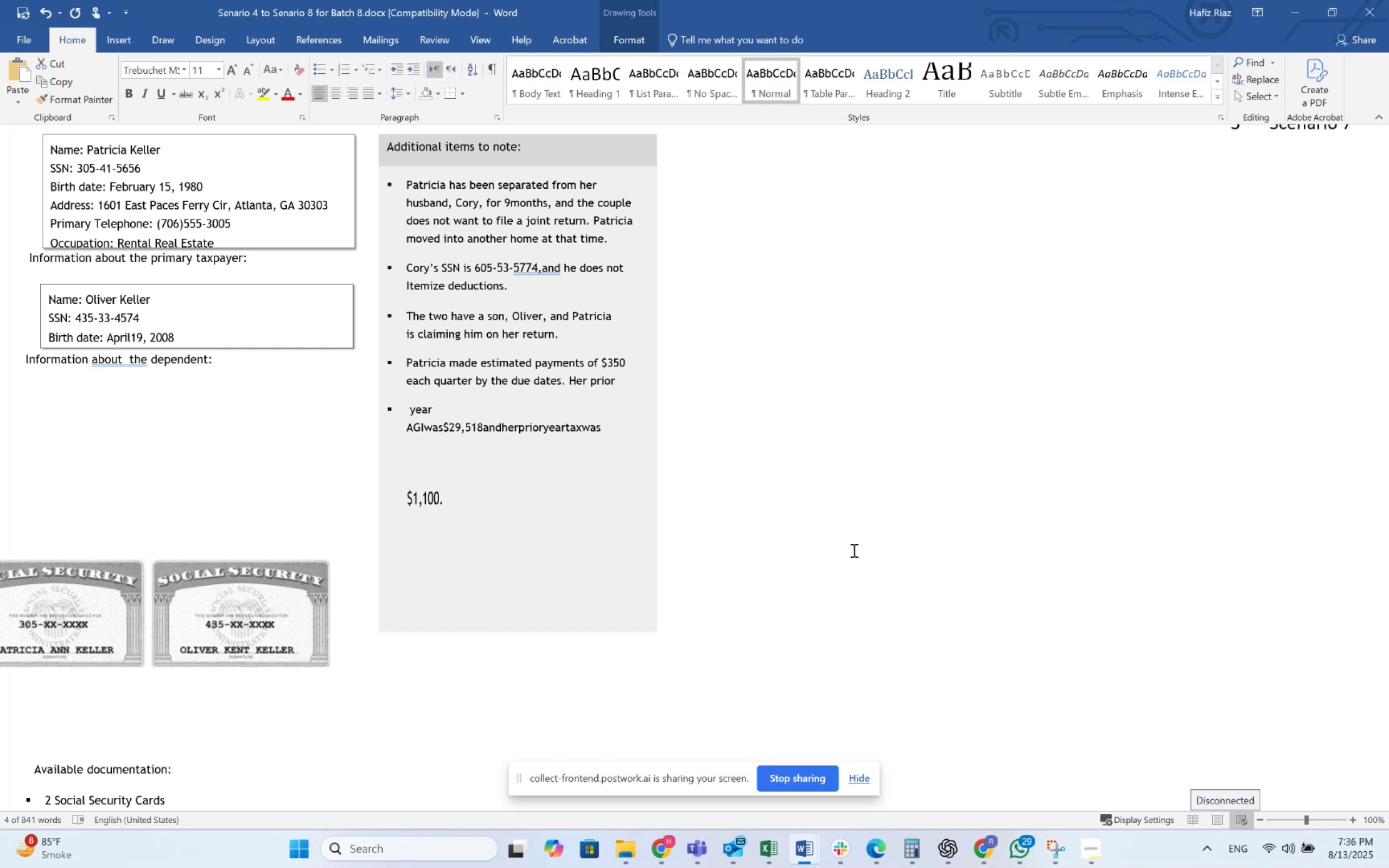 
key(Alt+AltLeft)
 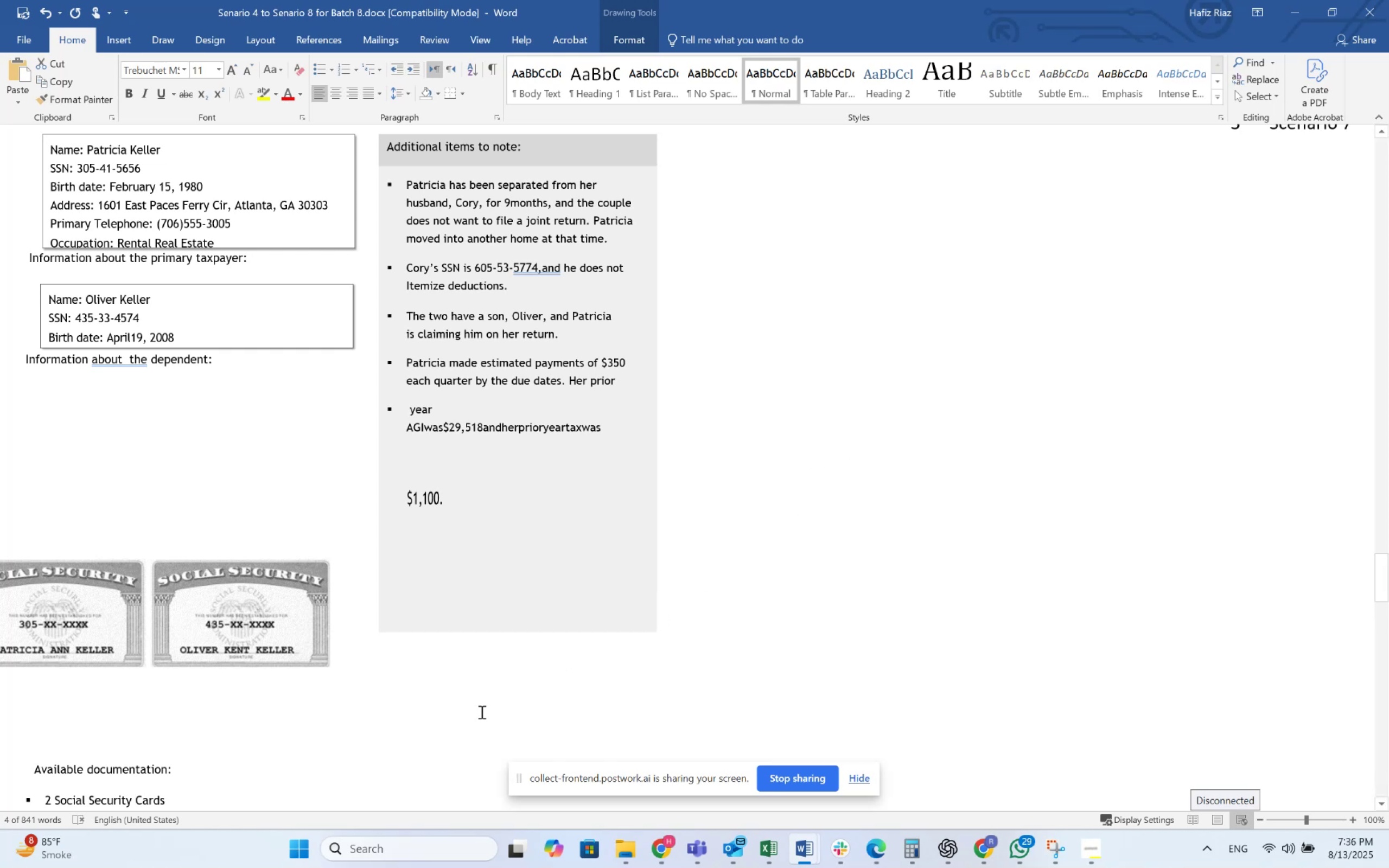 
key(Alt+Tab)
 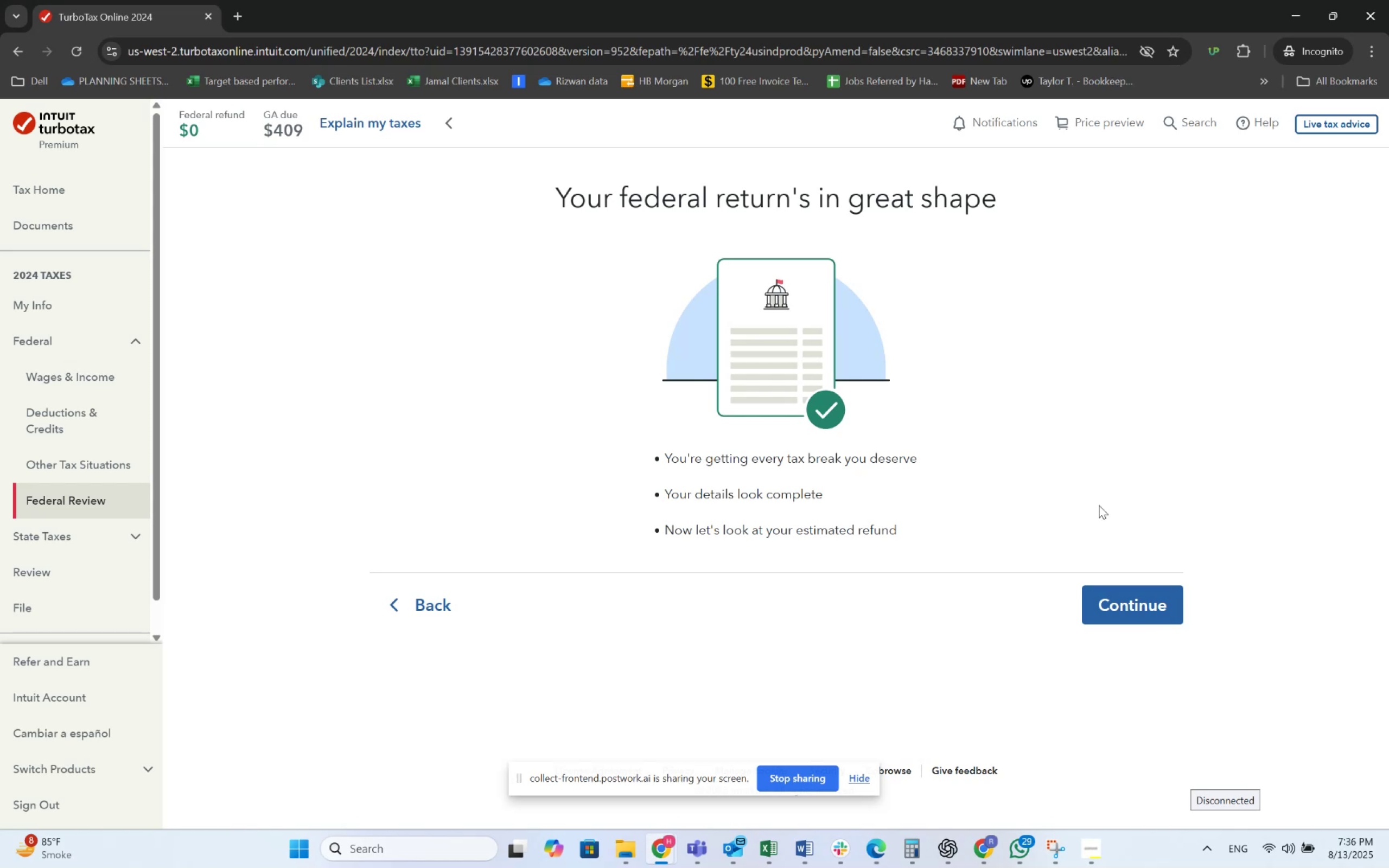 
left_click([1131, 596])
 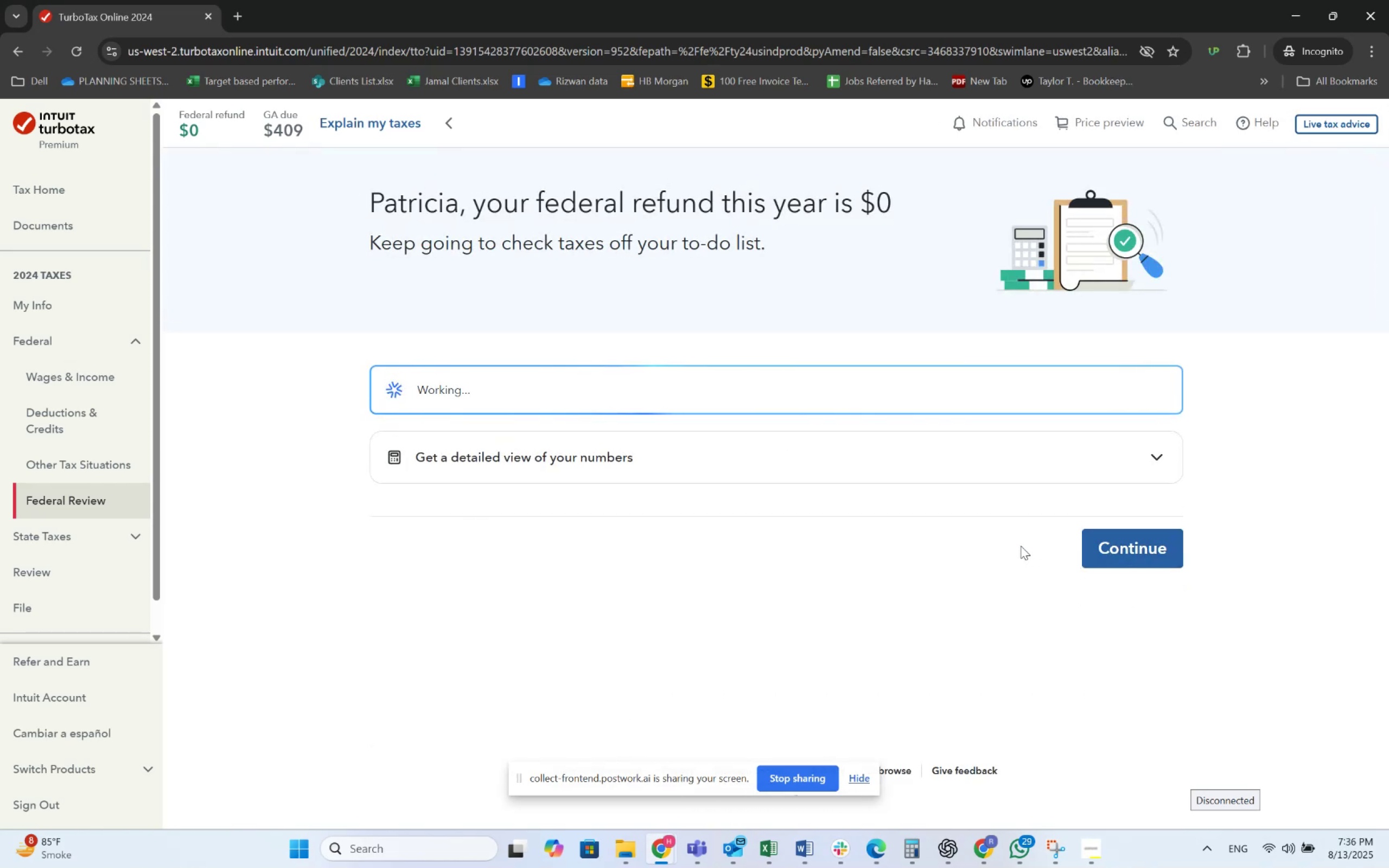 
wait(9.82)
 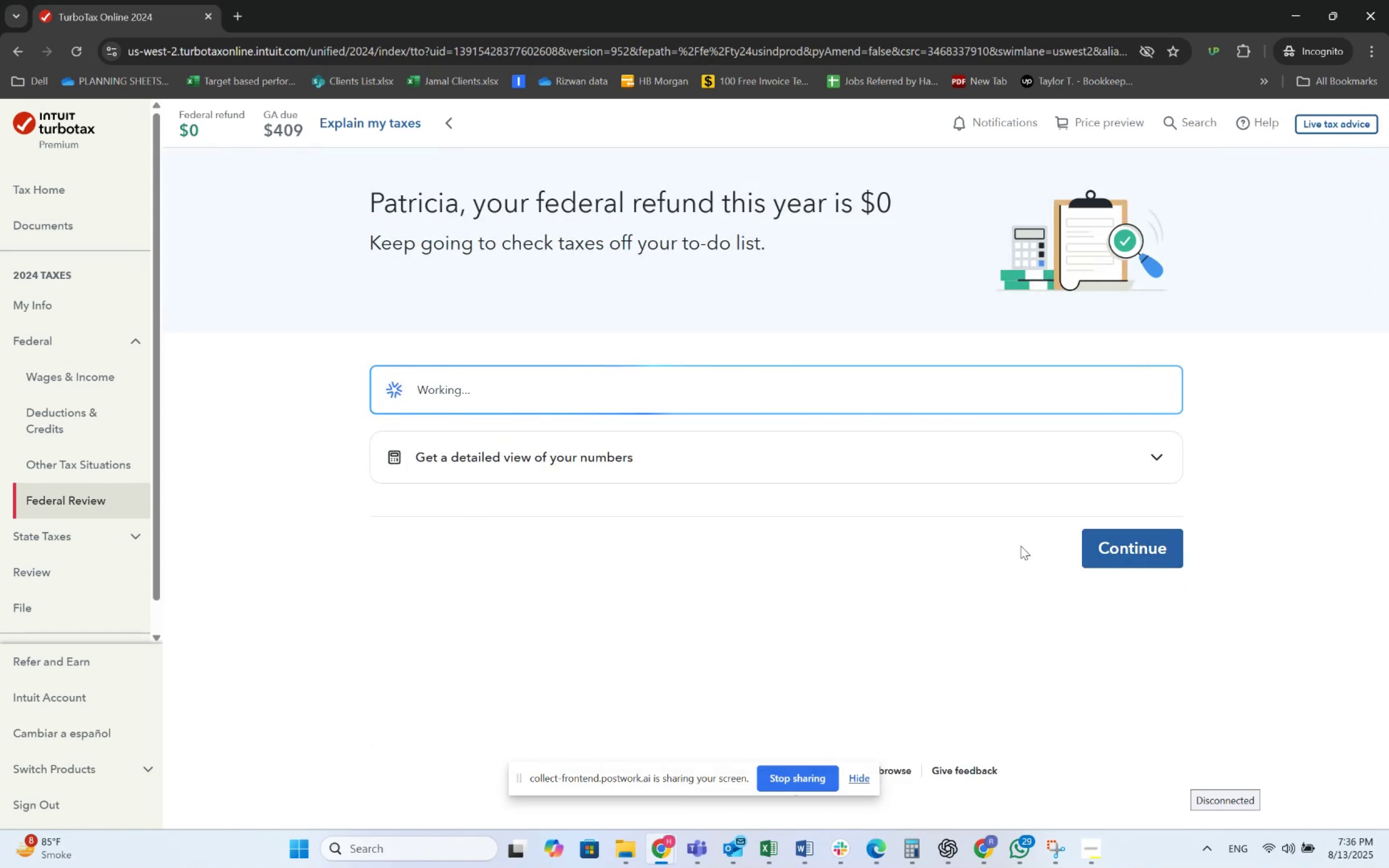 
scroll: coordinate [975, 468], scroll_direction: down, amount: 1.0
 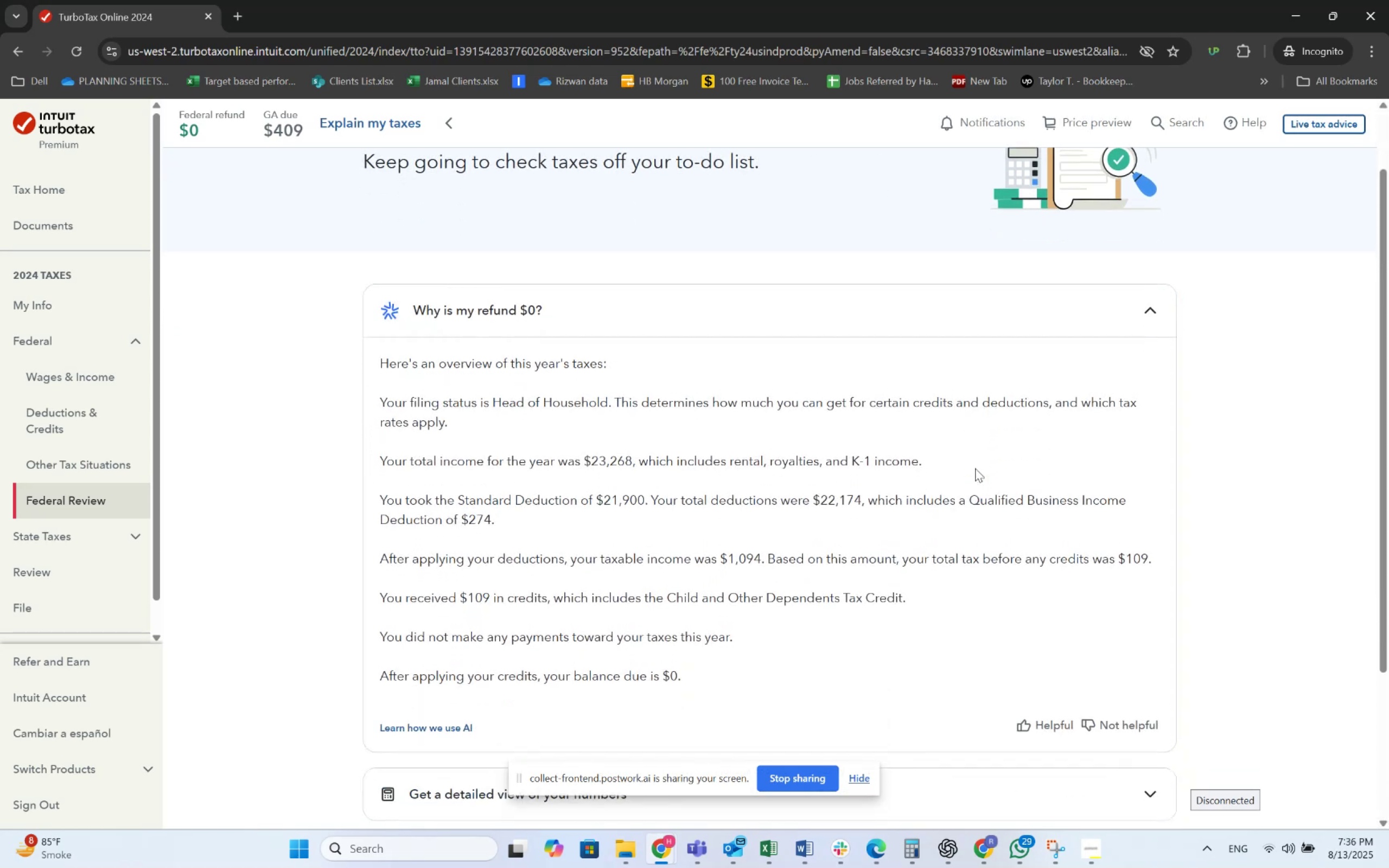 
key(Alt+AltLeft)
 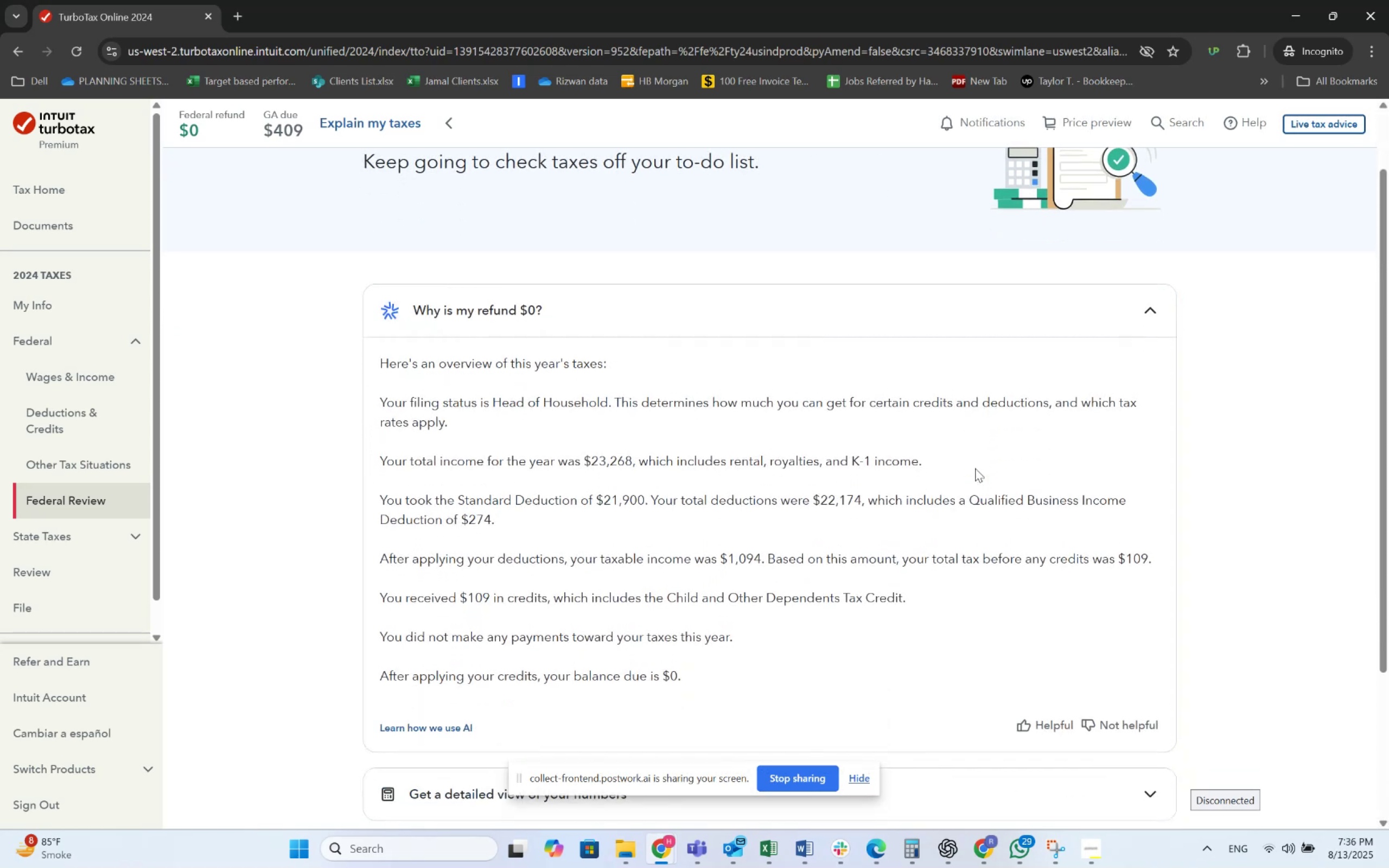 
key(Alt+Tab)
 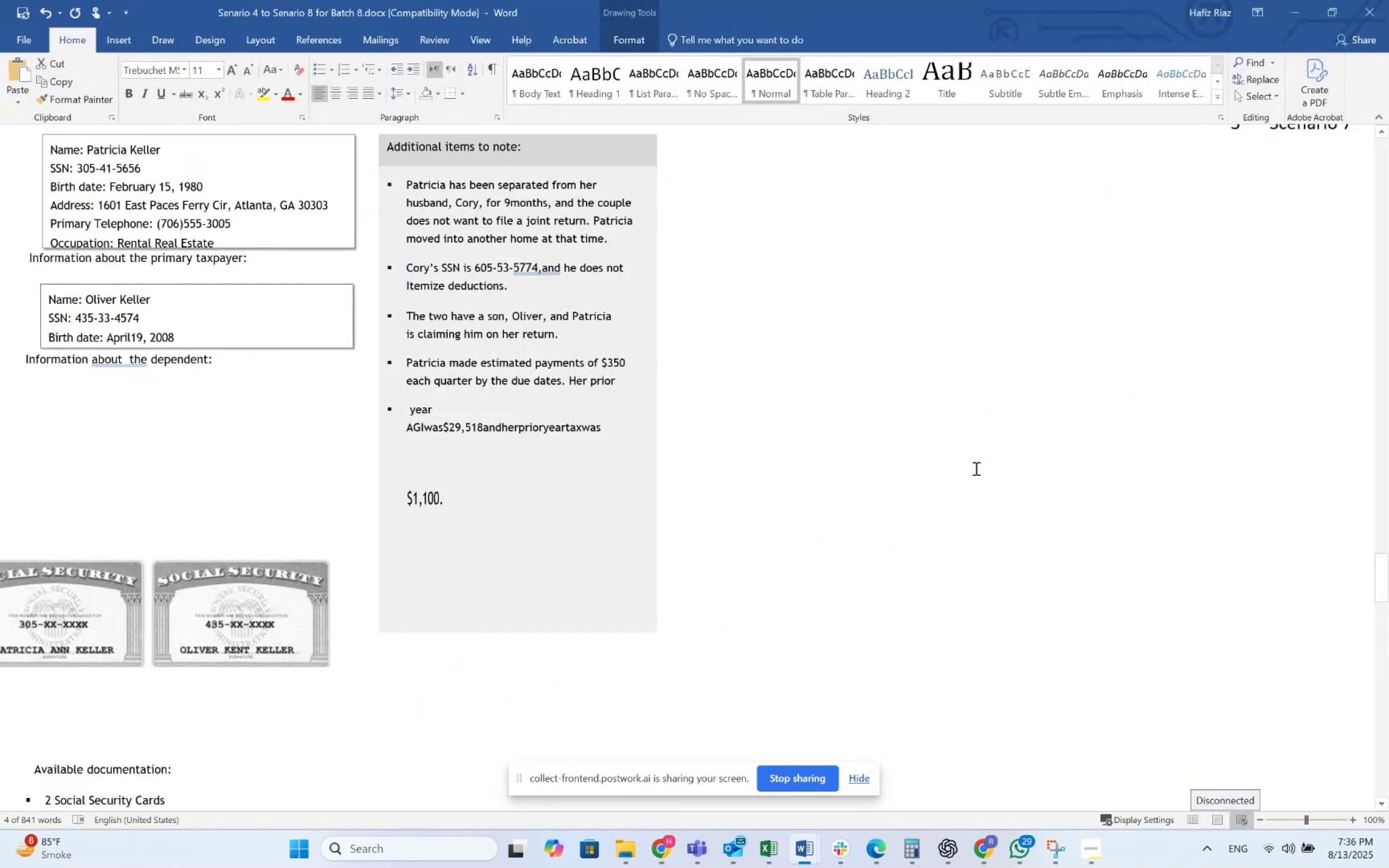 
key(Alt+AltLeft)
 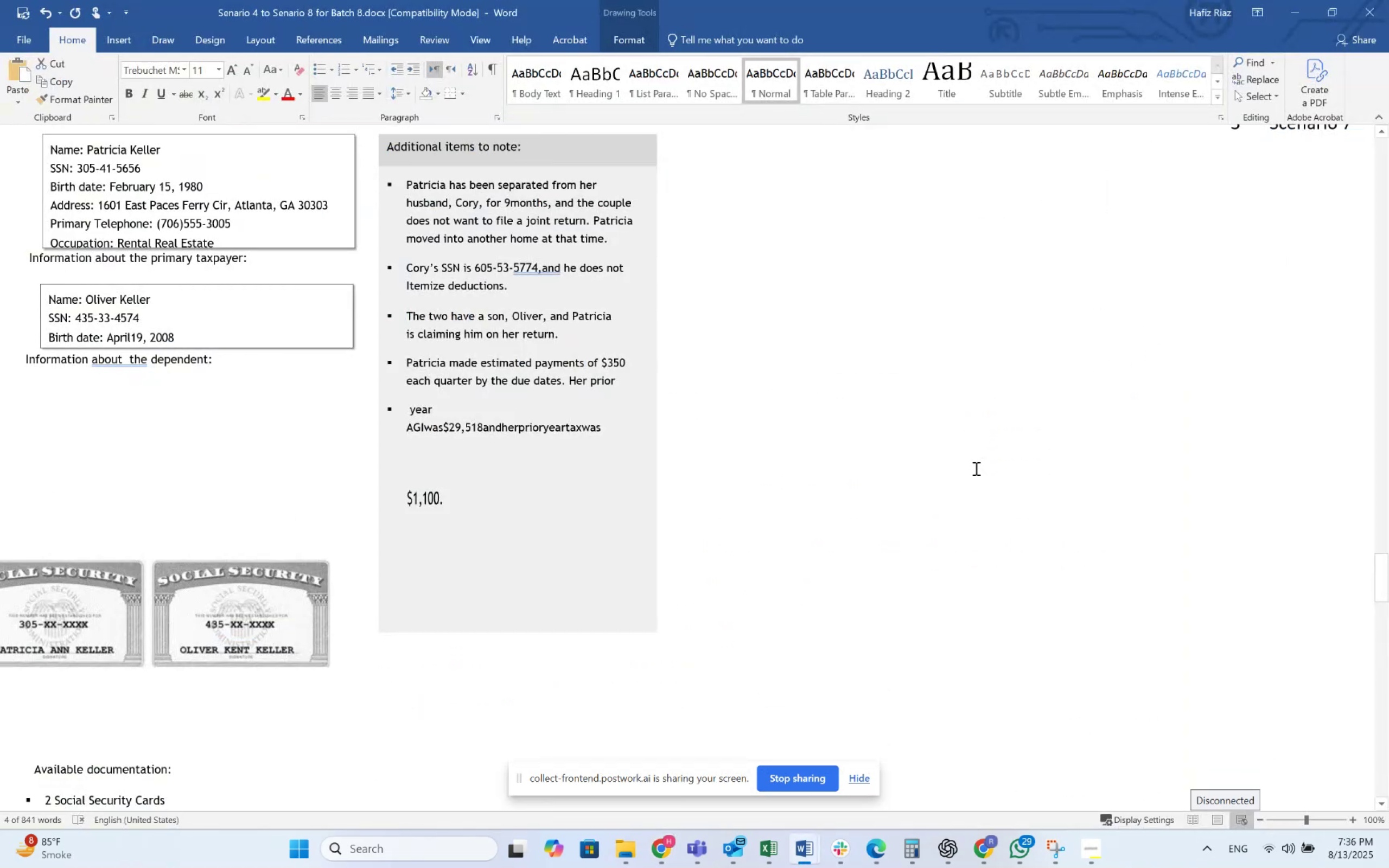 
key(Alt+Tab)
 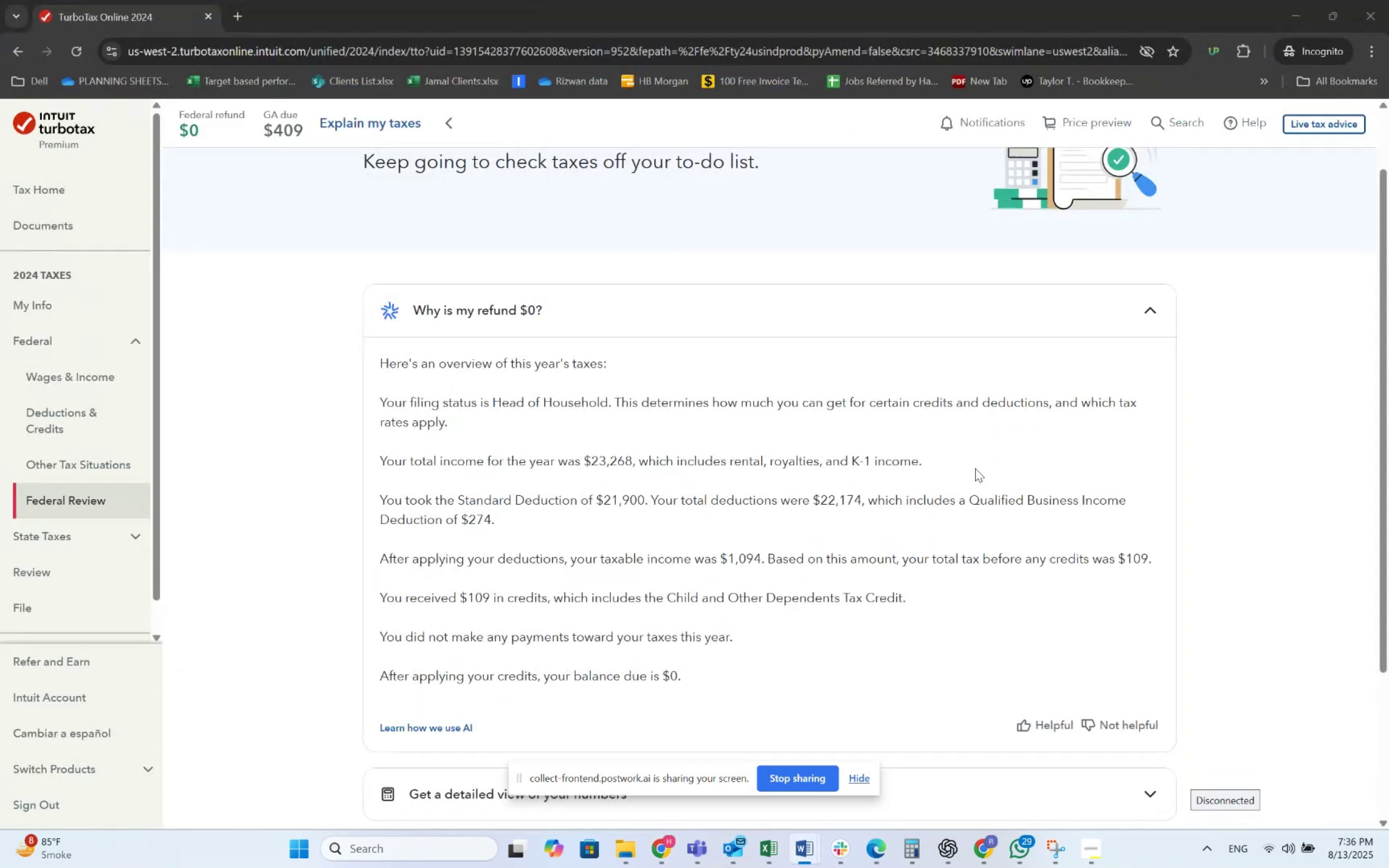 
key(Alt+Tab)
 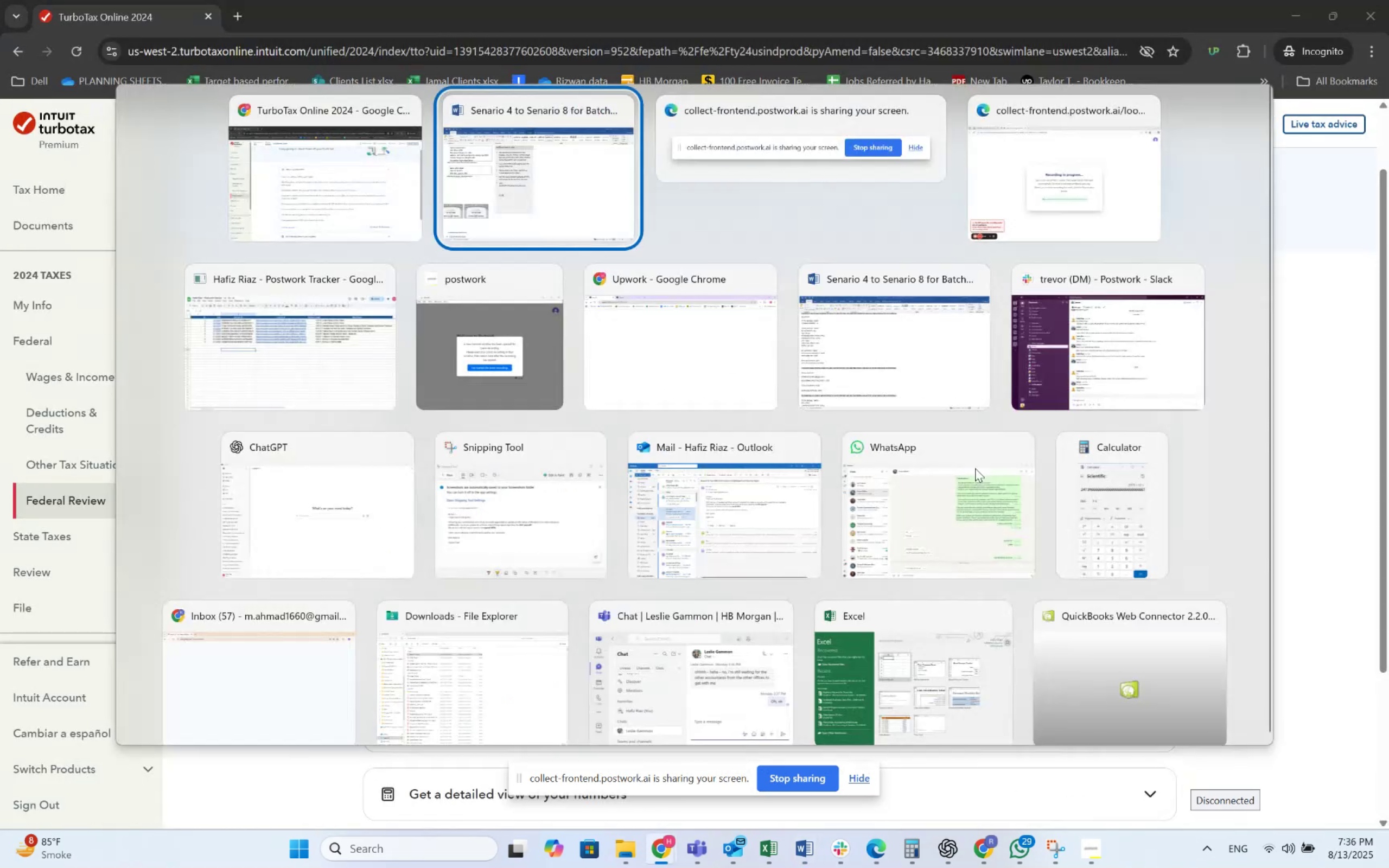 
key(Alt+Tab)
 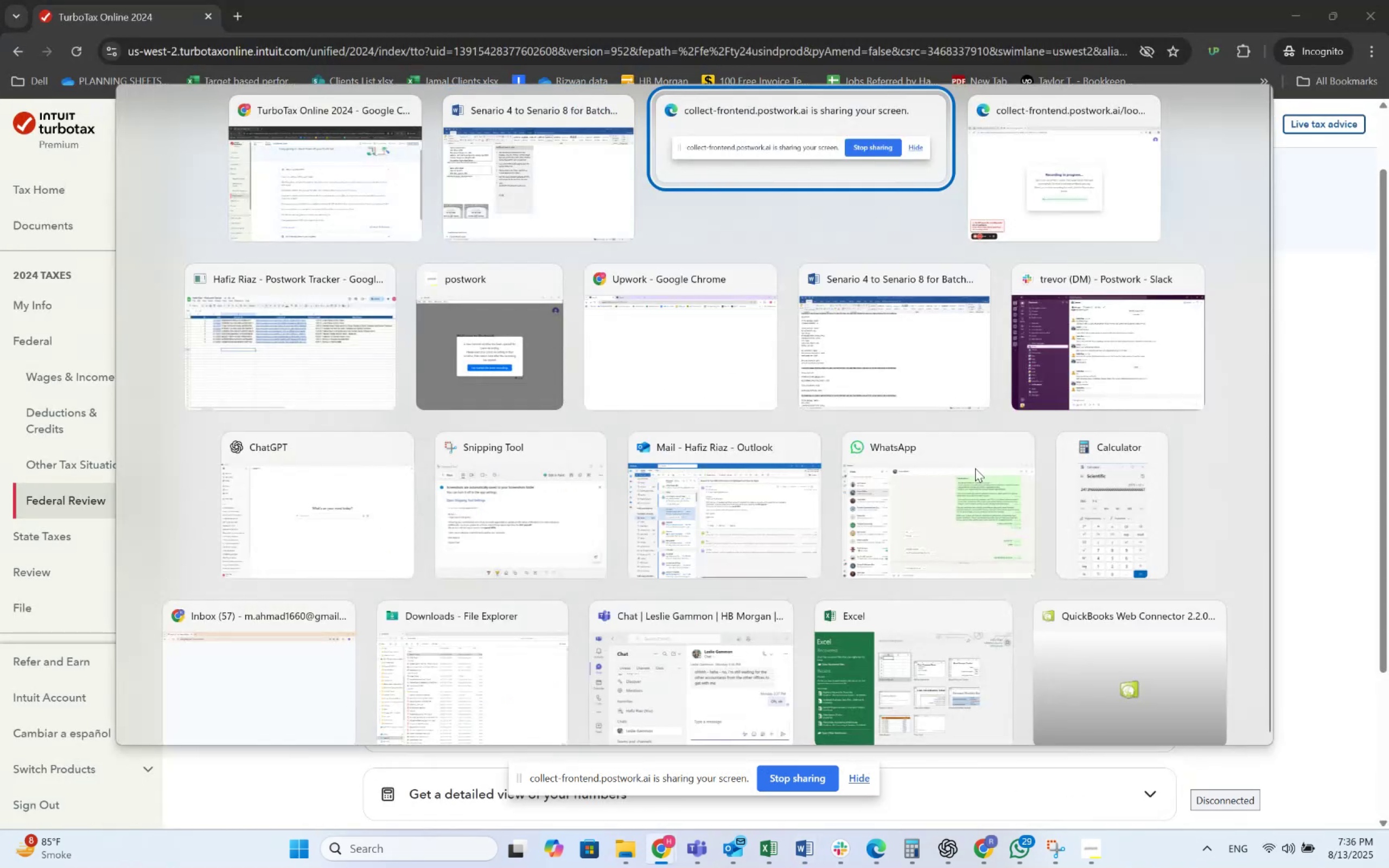 
key(Alt+Tab)
 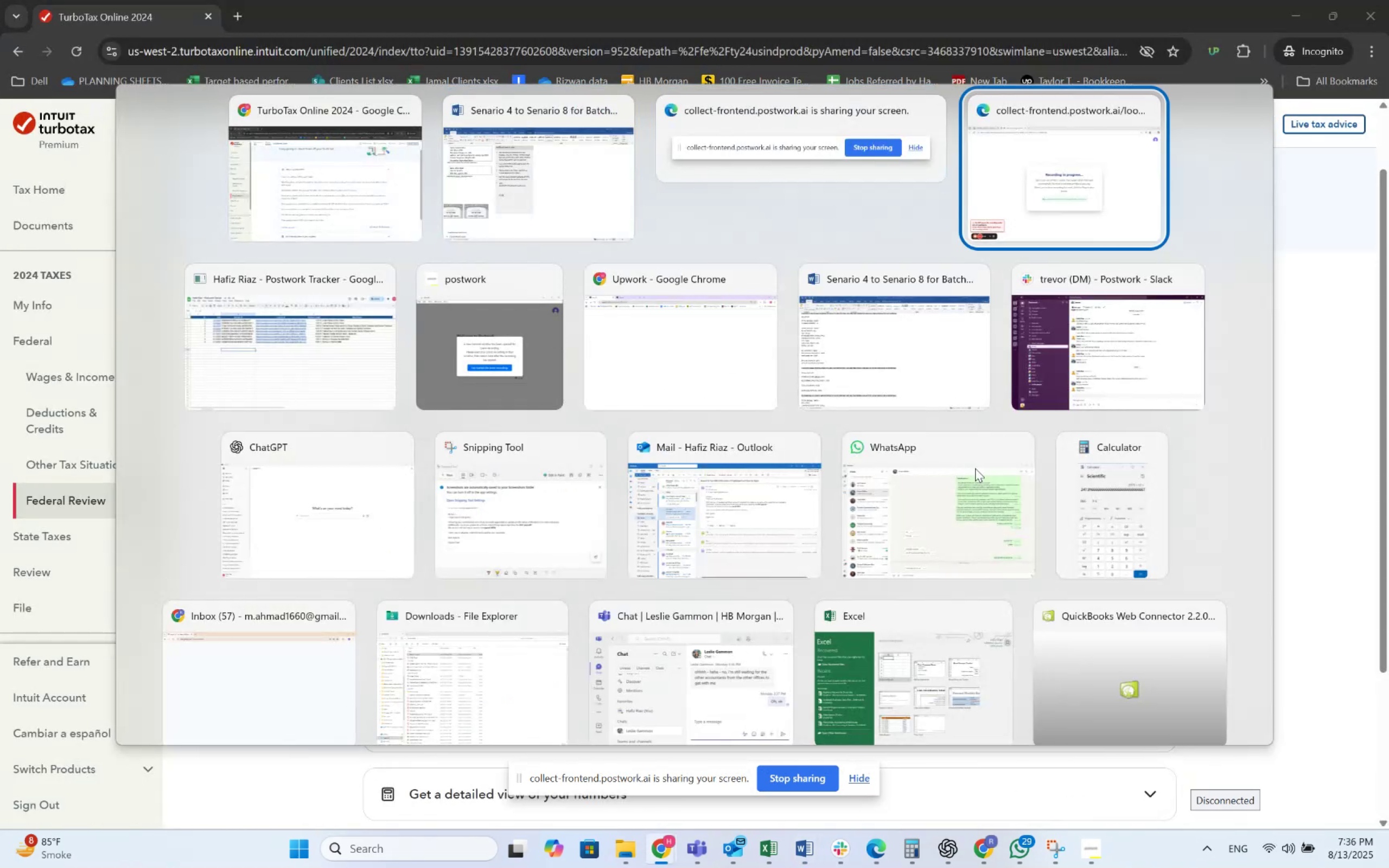 
key(Alt+Tab)
 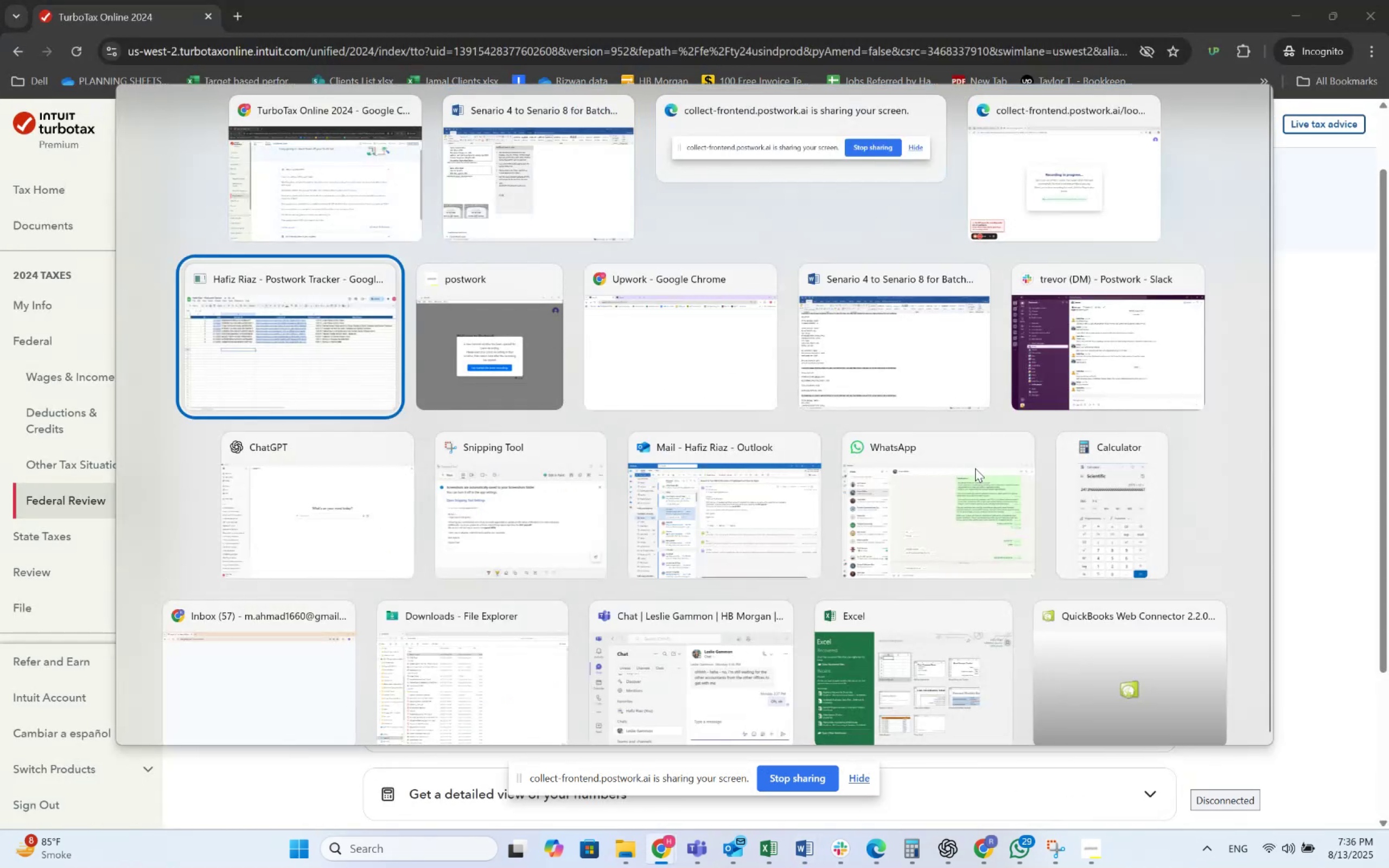 
key(Alt+Tab)
 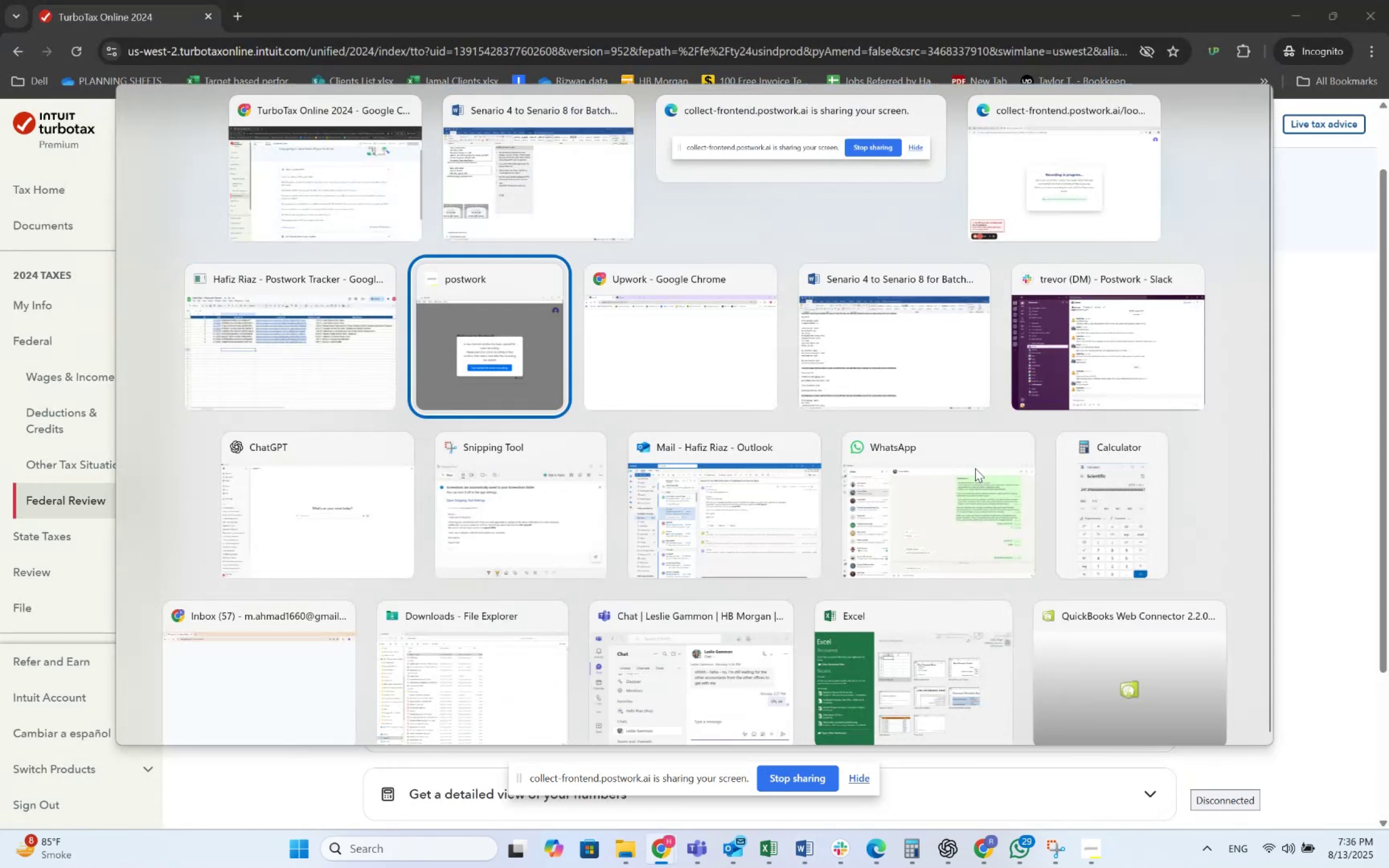 
key(Alt+Tab)
 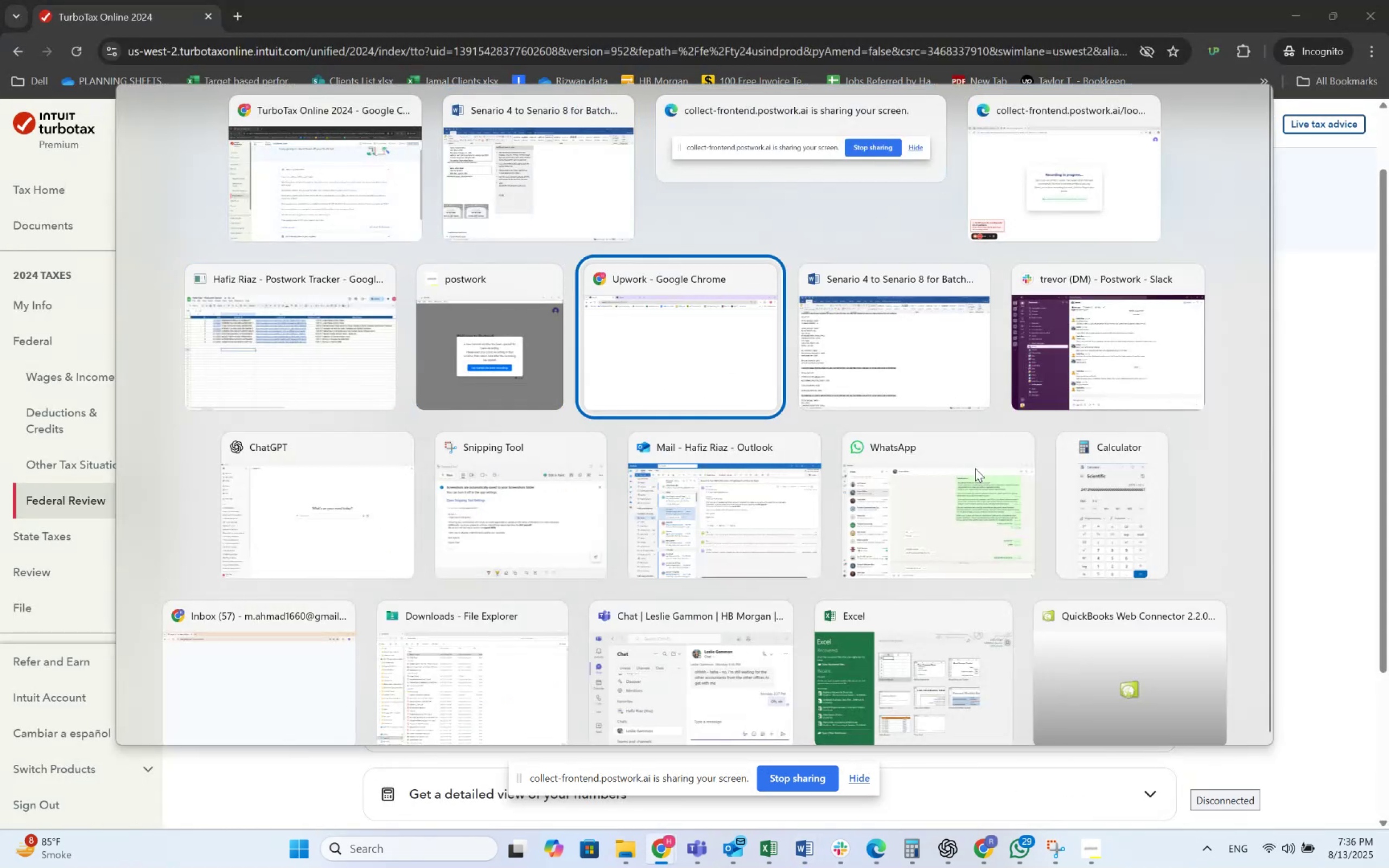 
key(Alt+Tab)
 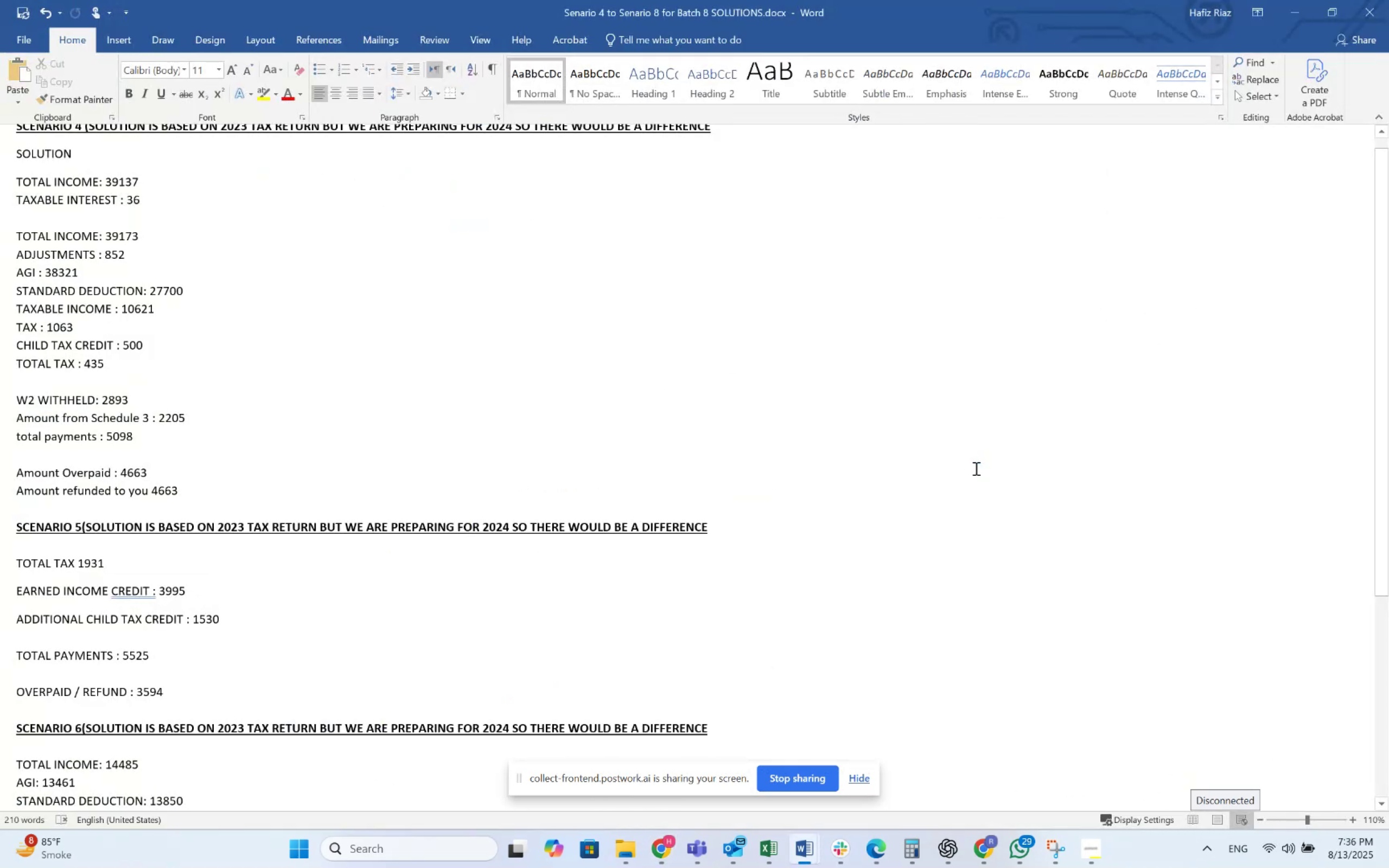 
scroll: coordinate [975, 468], scroll_direction: down, amount: 3.0
 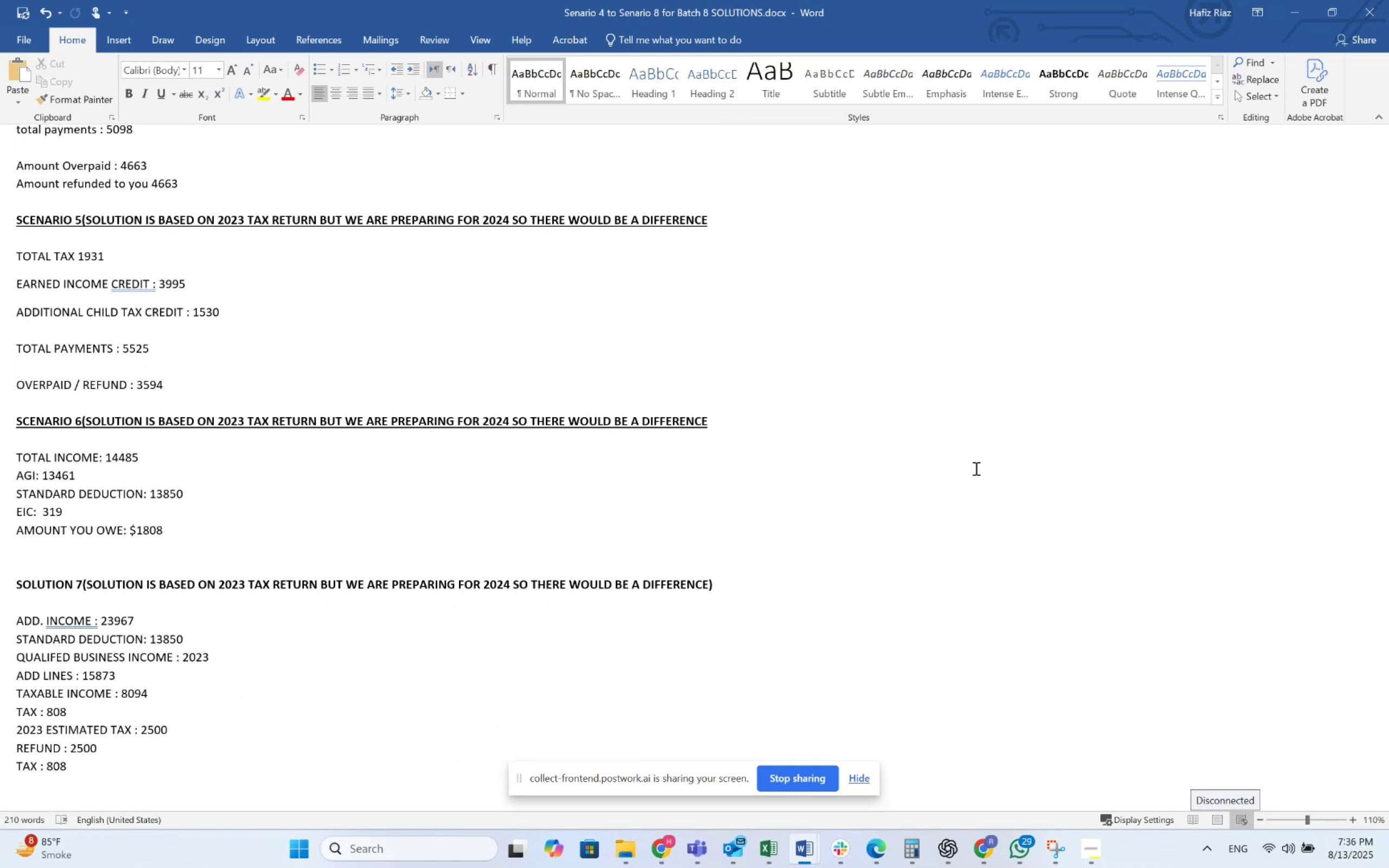 
wait(7.34)
 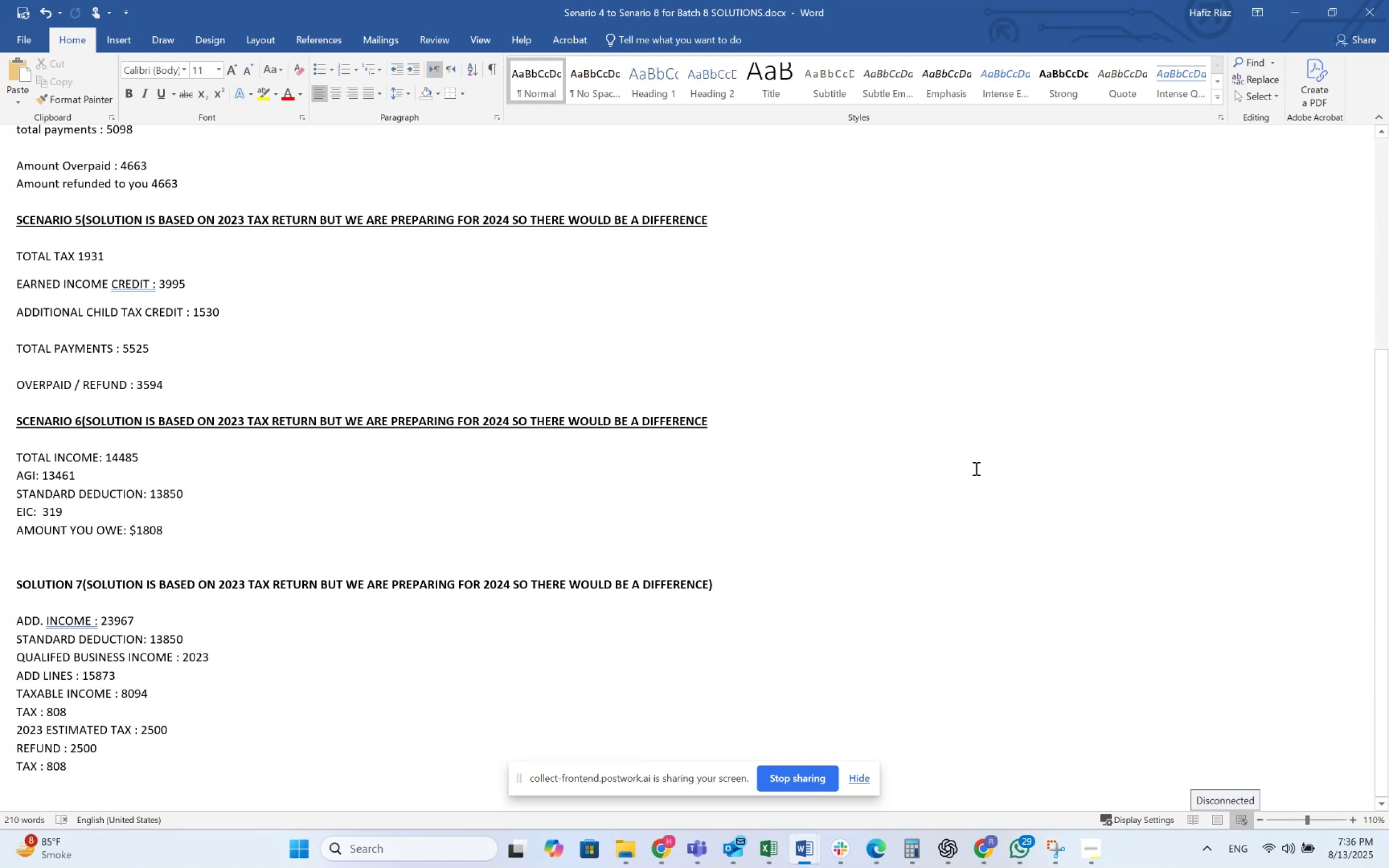 
key(Alt+AltLeft)
 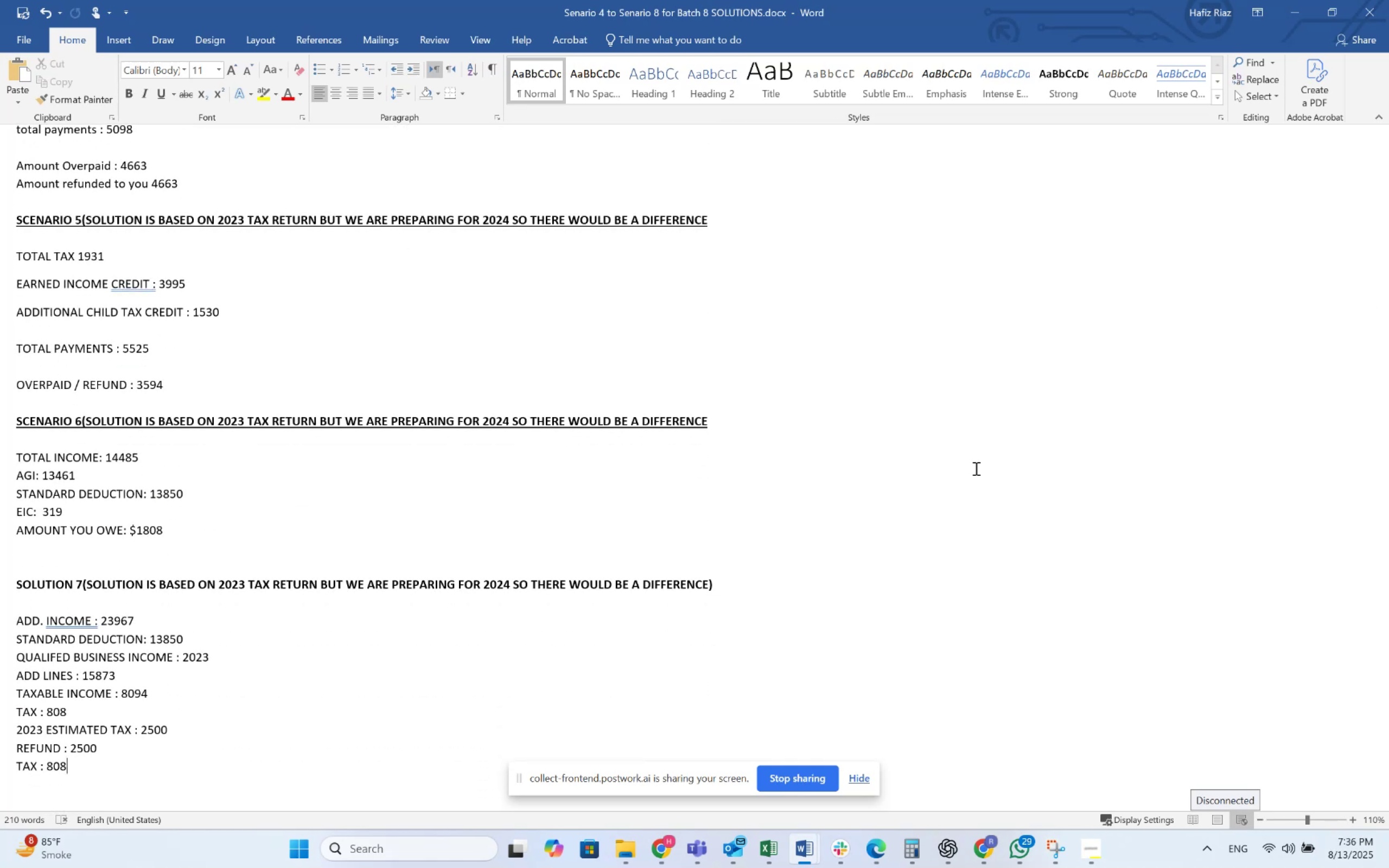 
key(Alt+Tab)
 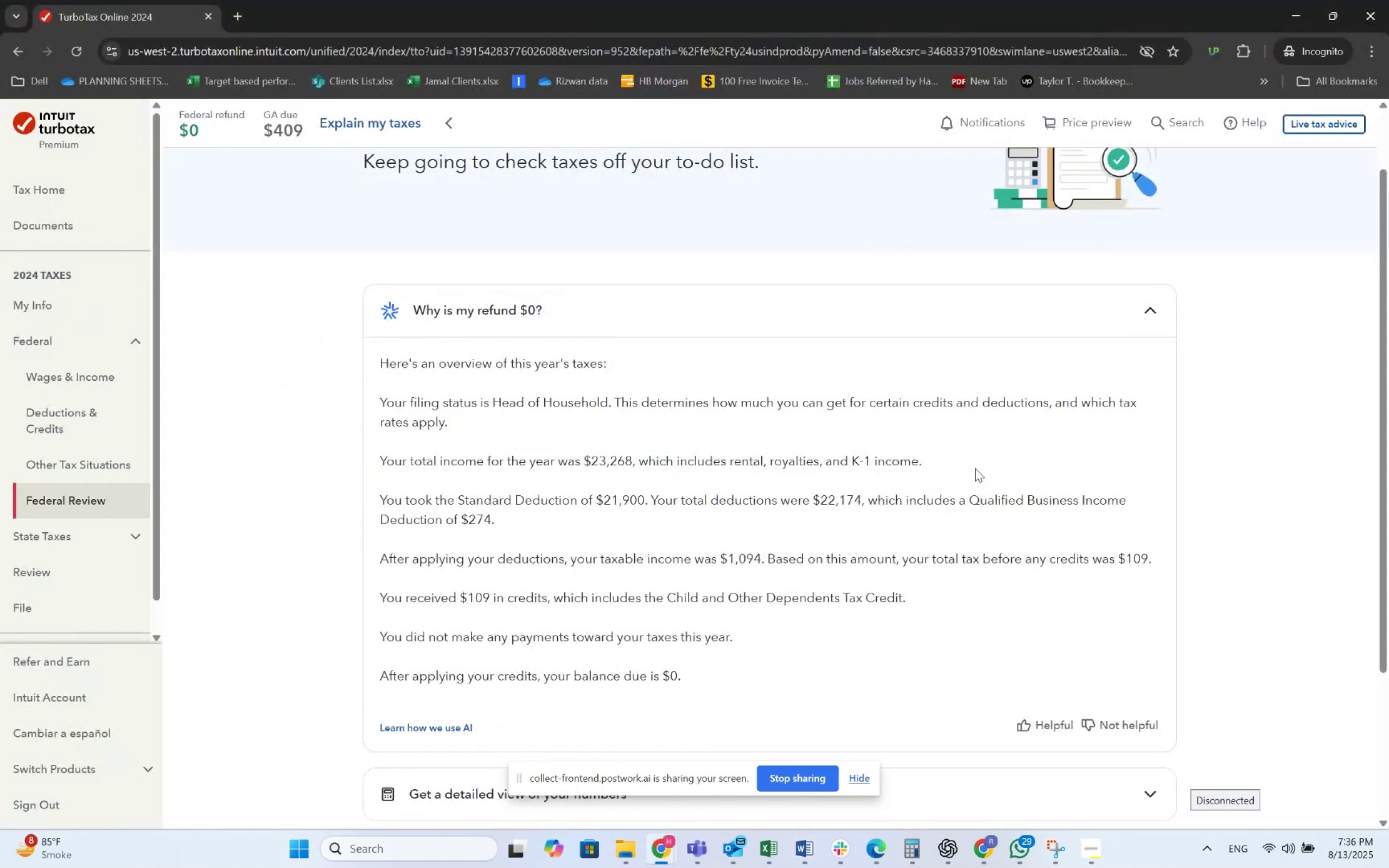 
key(Alt+AltLeft)
 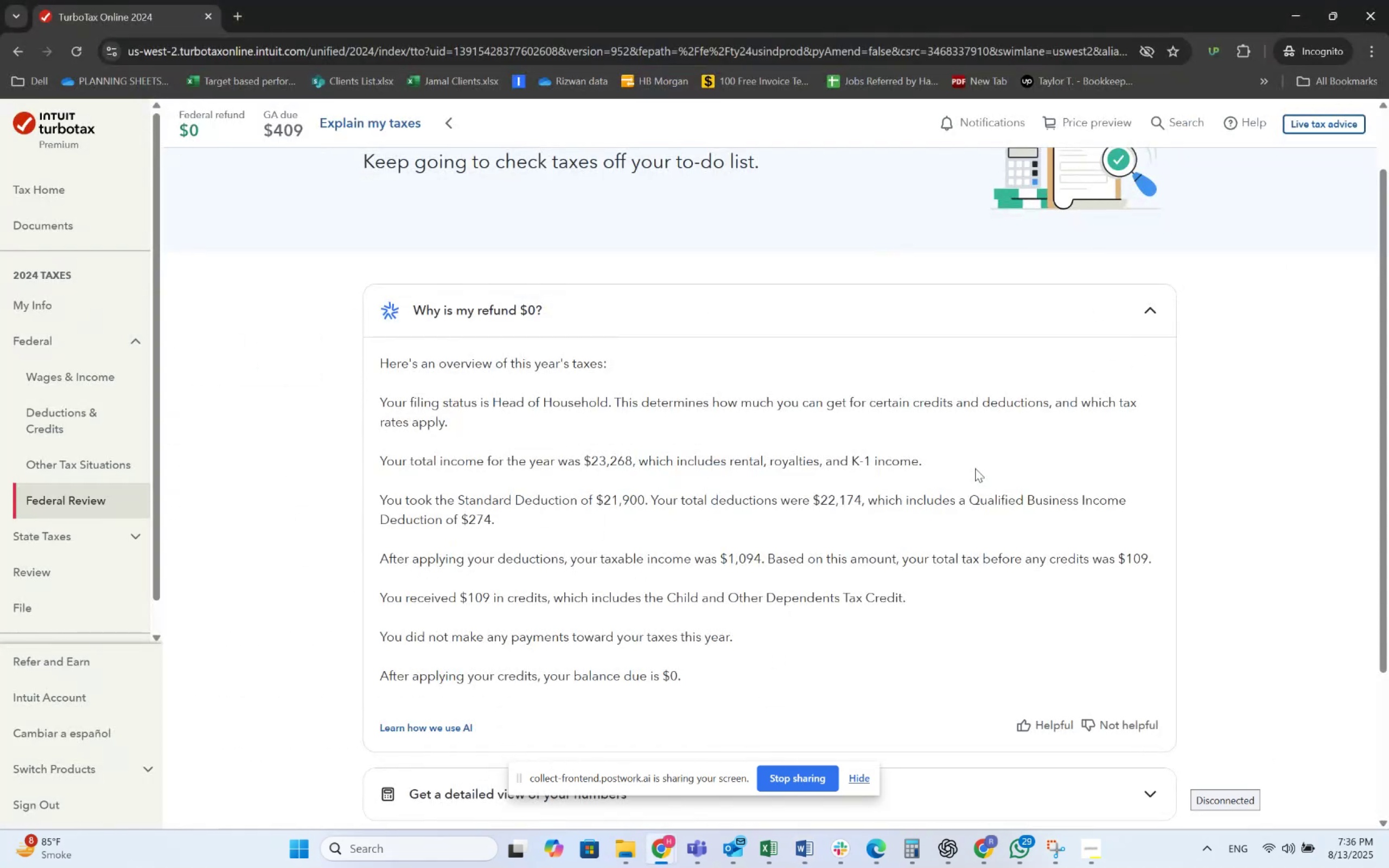 
key(Alt+Tab)
 